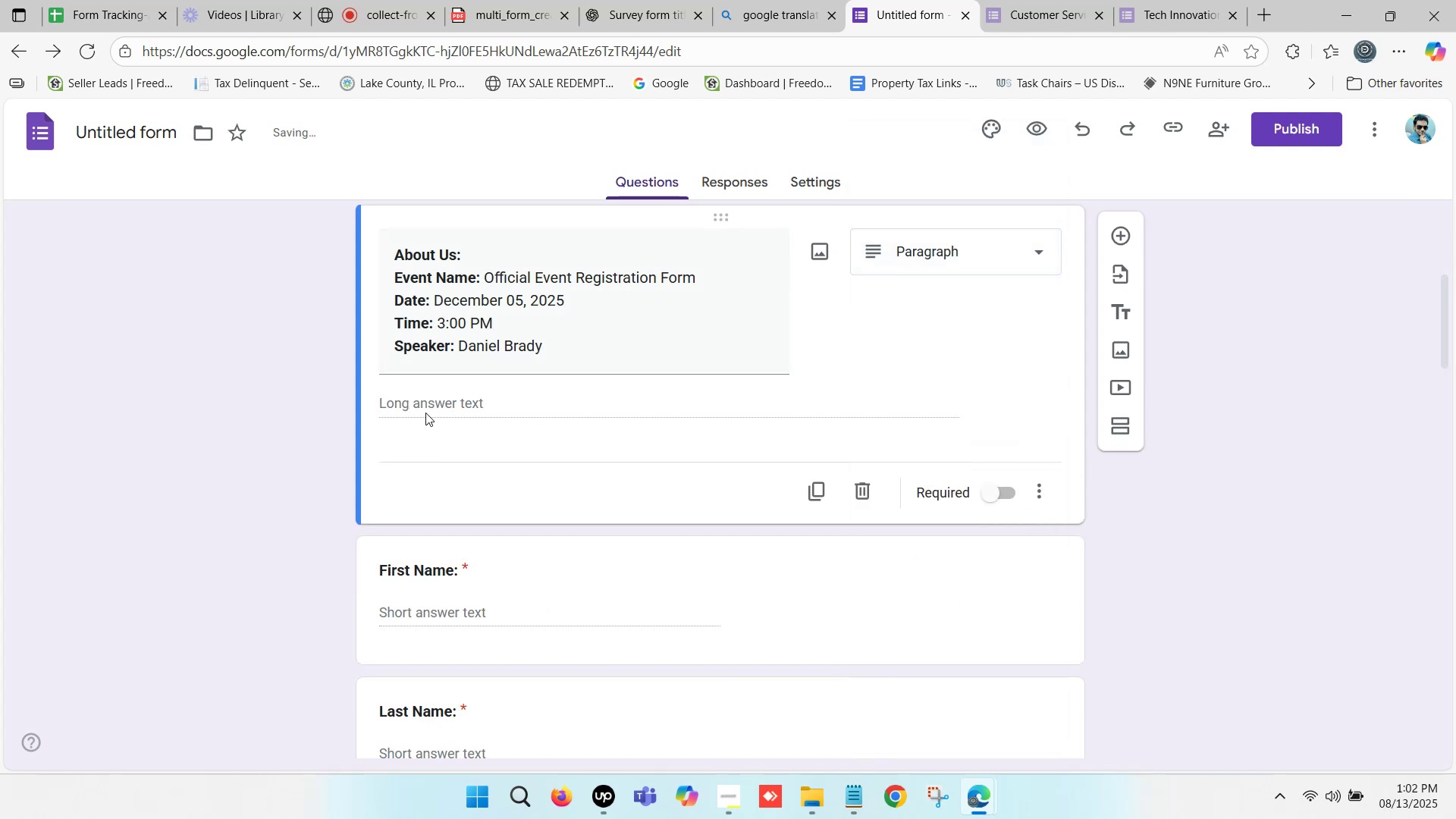 
left_click([438, 404])
 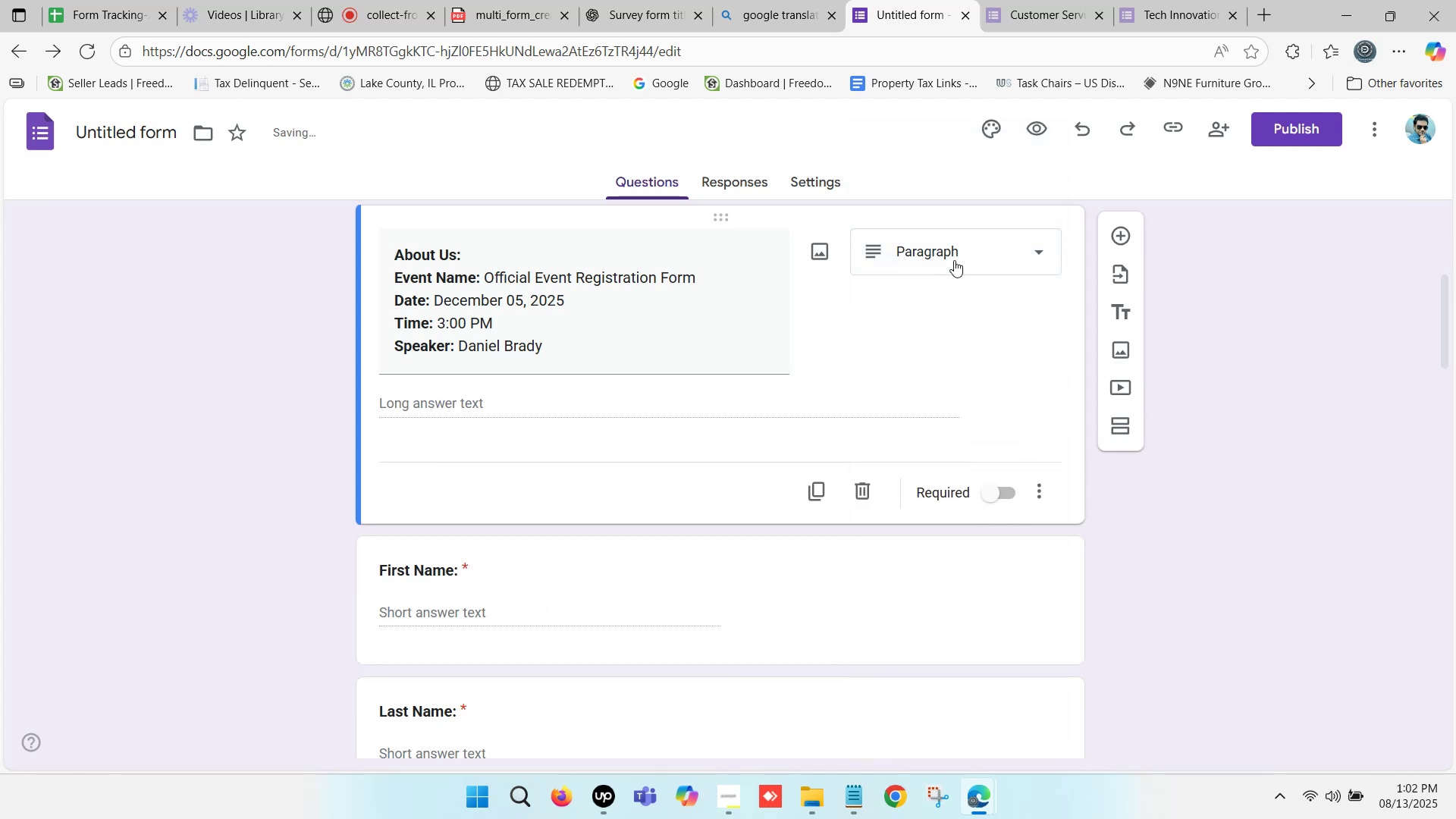 
left_click([965, 254])
 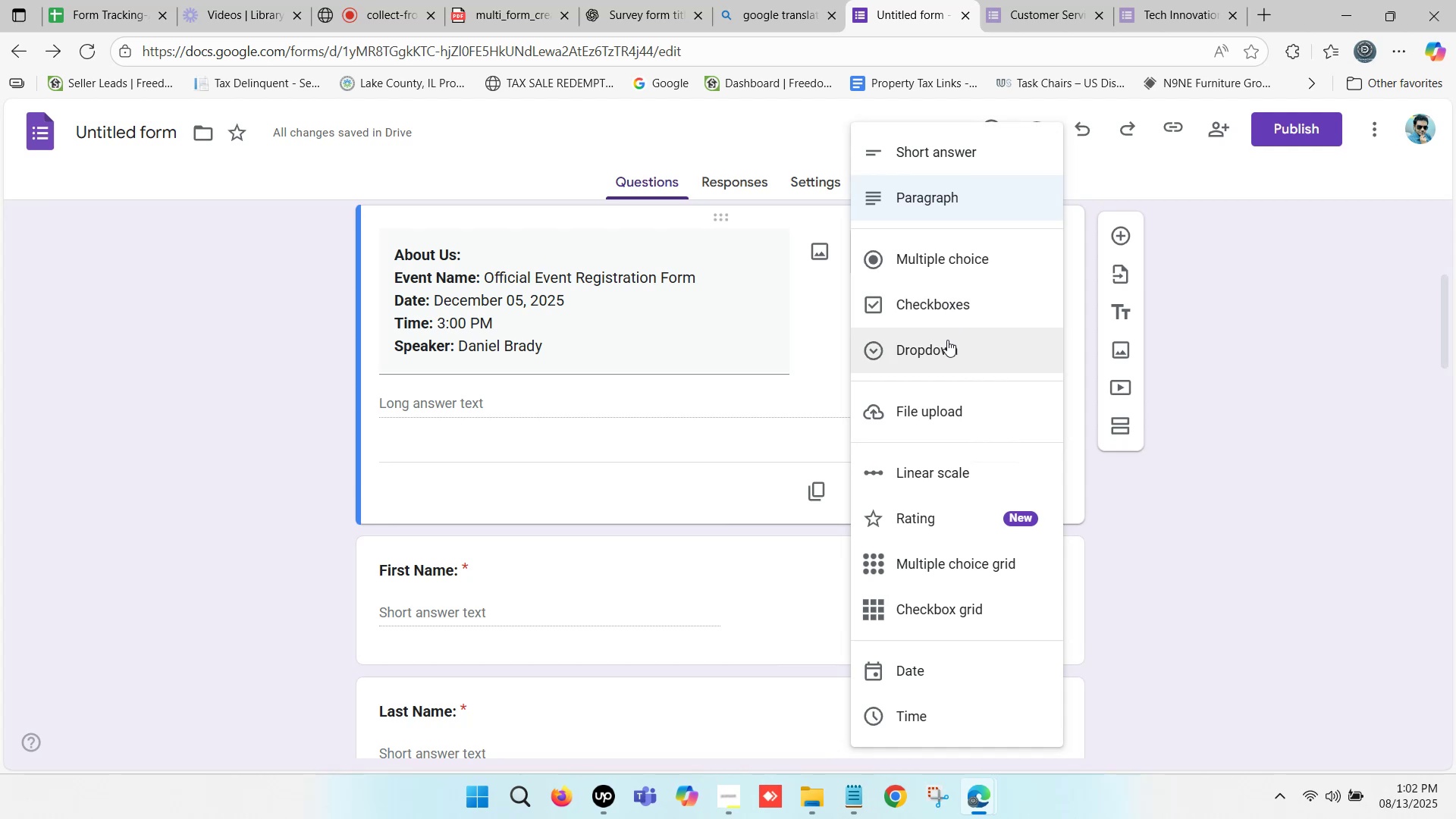 
left_click([947, 247])
 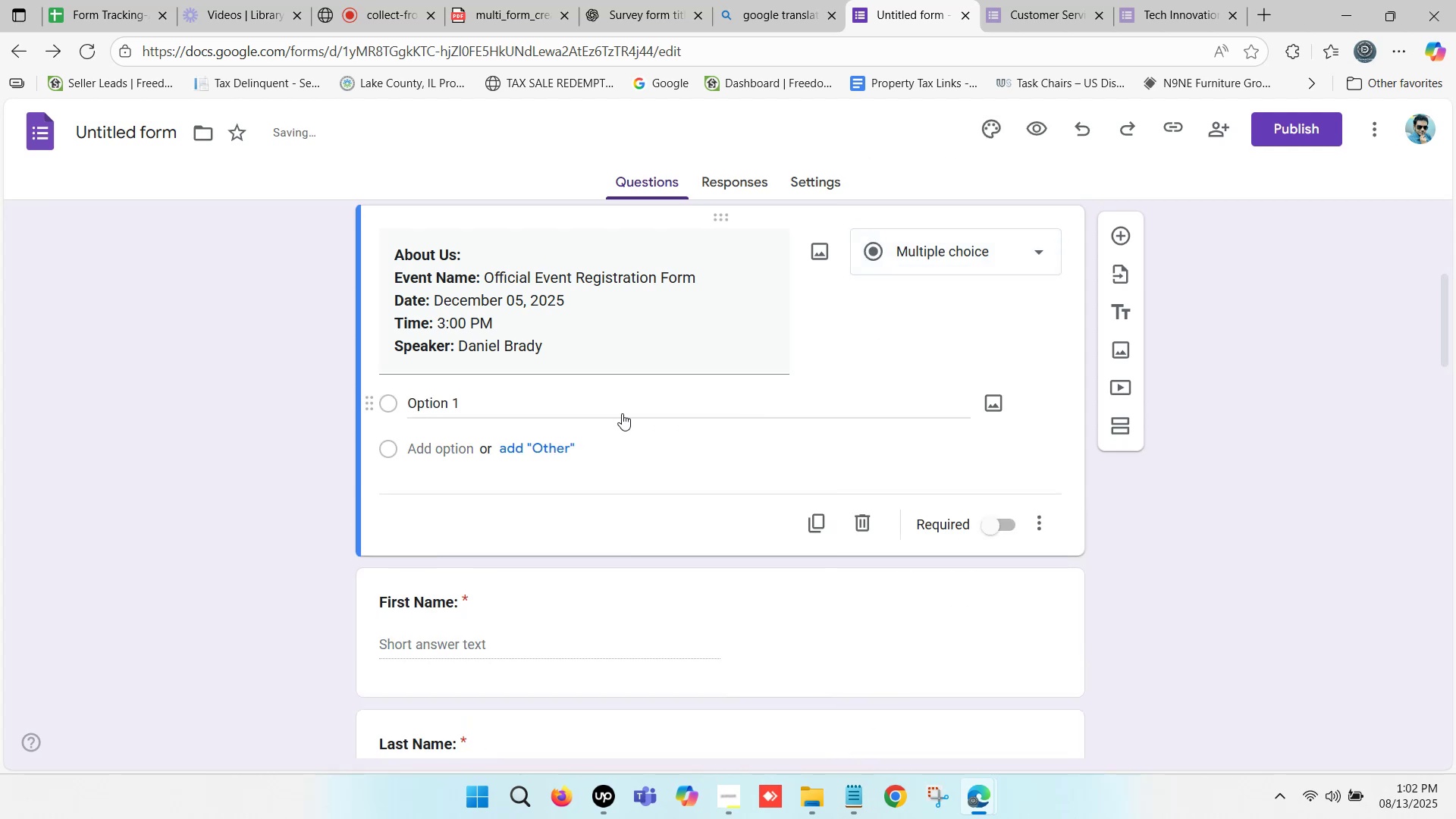 
left_click([566, 408])
 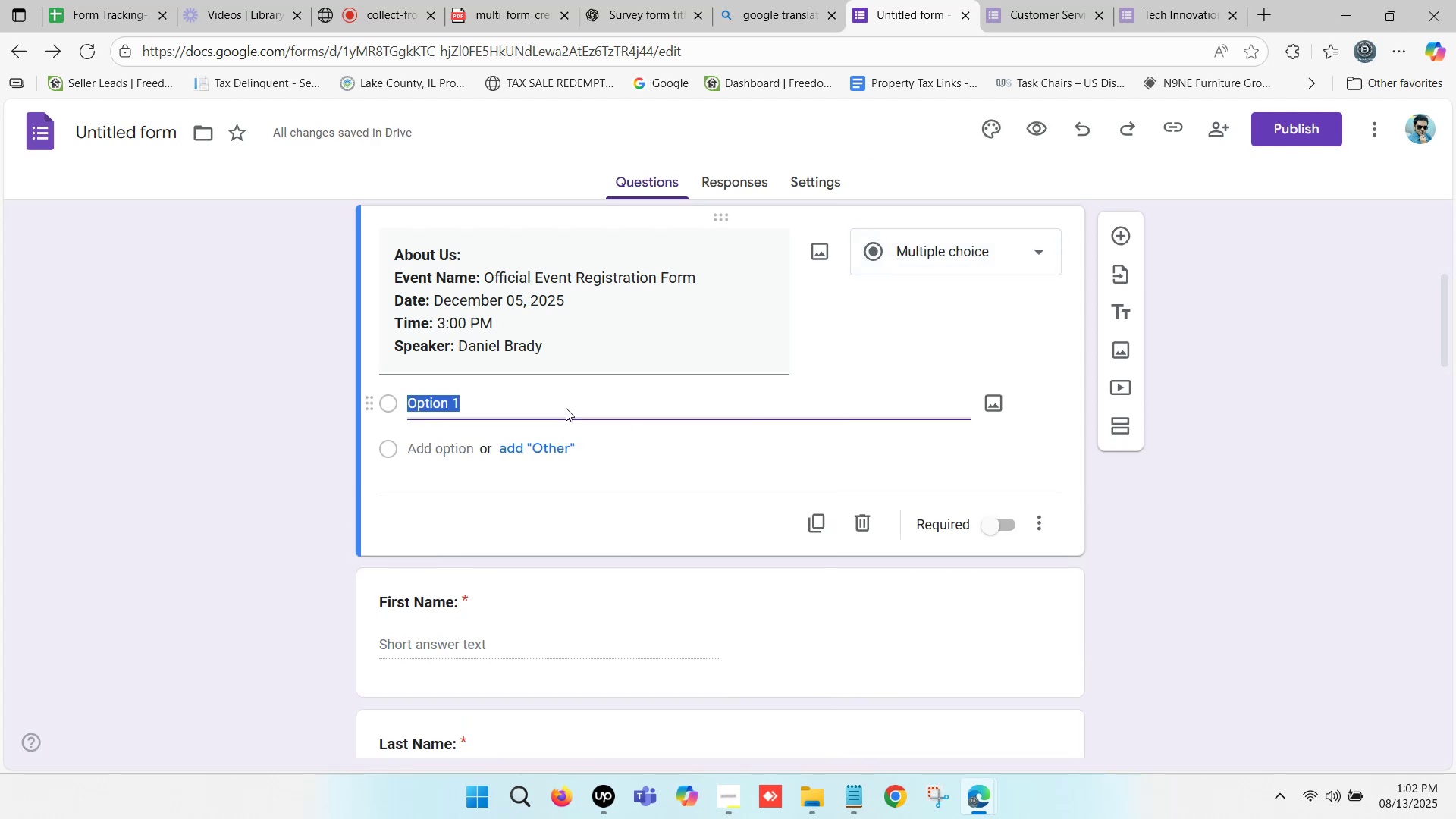 
left_click([566, 403])
 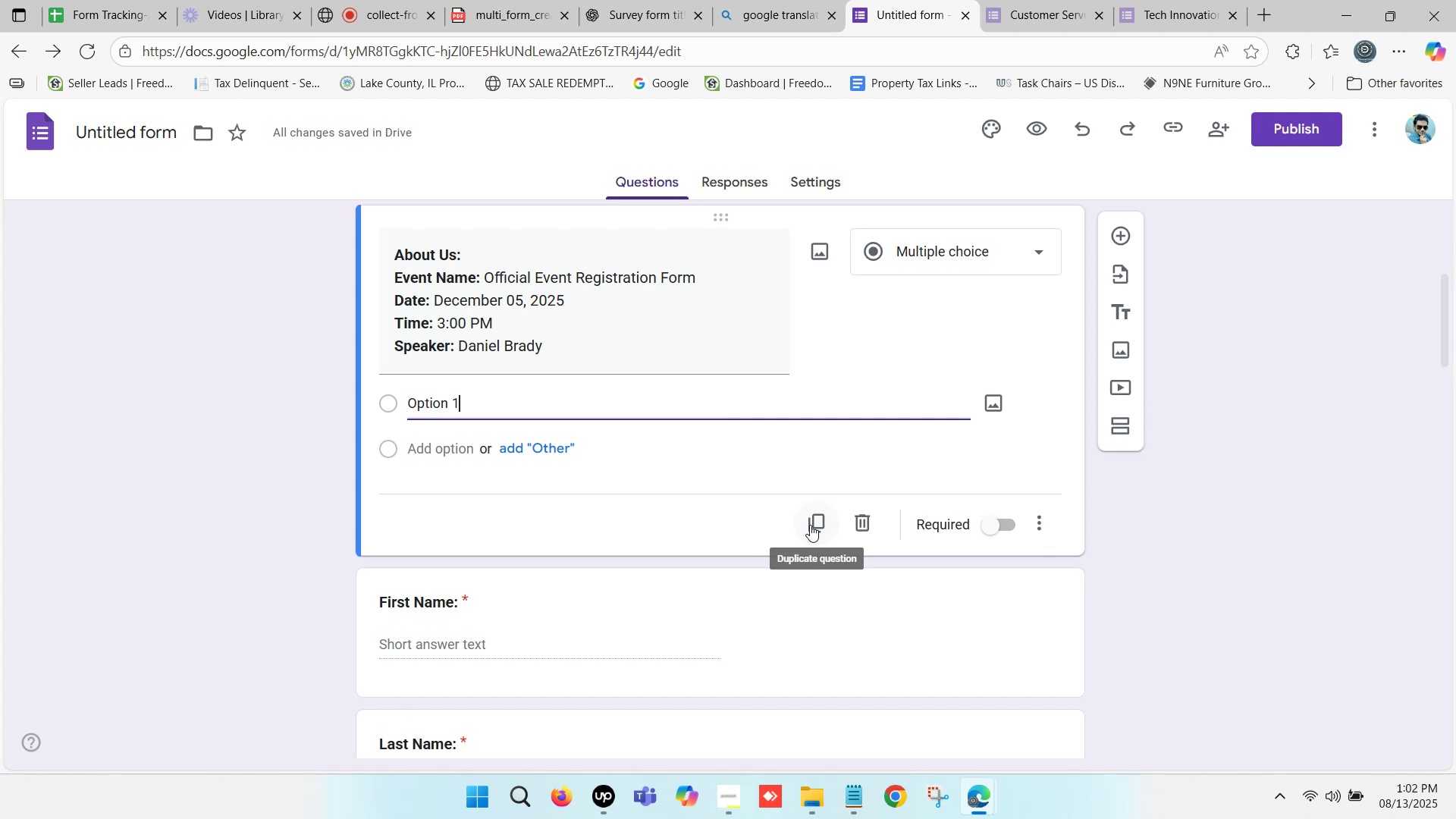 
wait(5.1)
 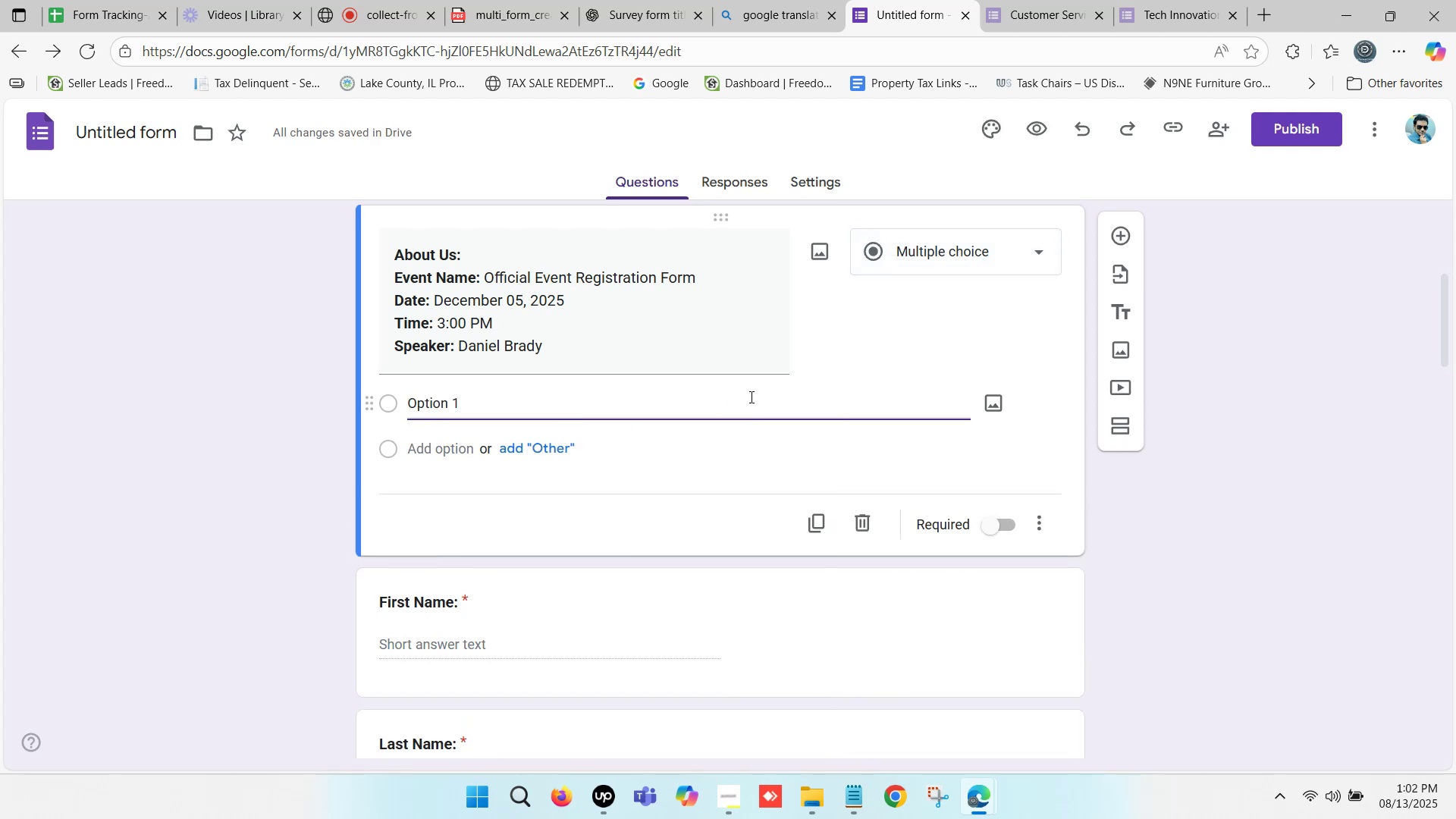 
left_click([809, 524])
 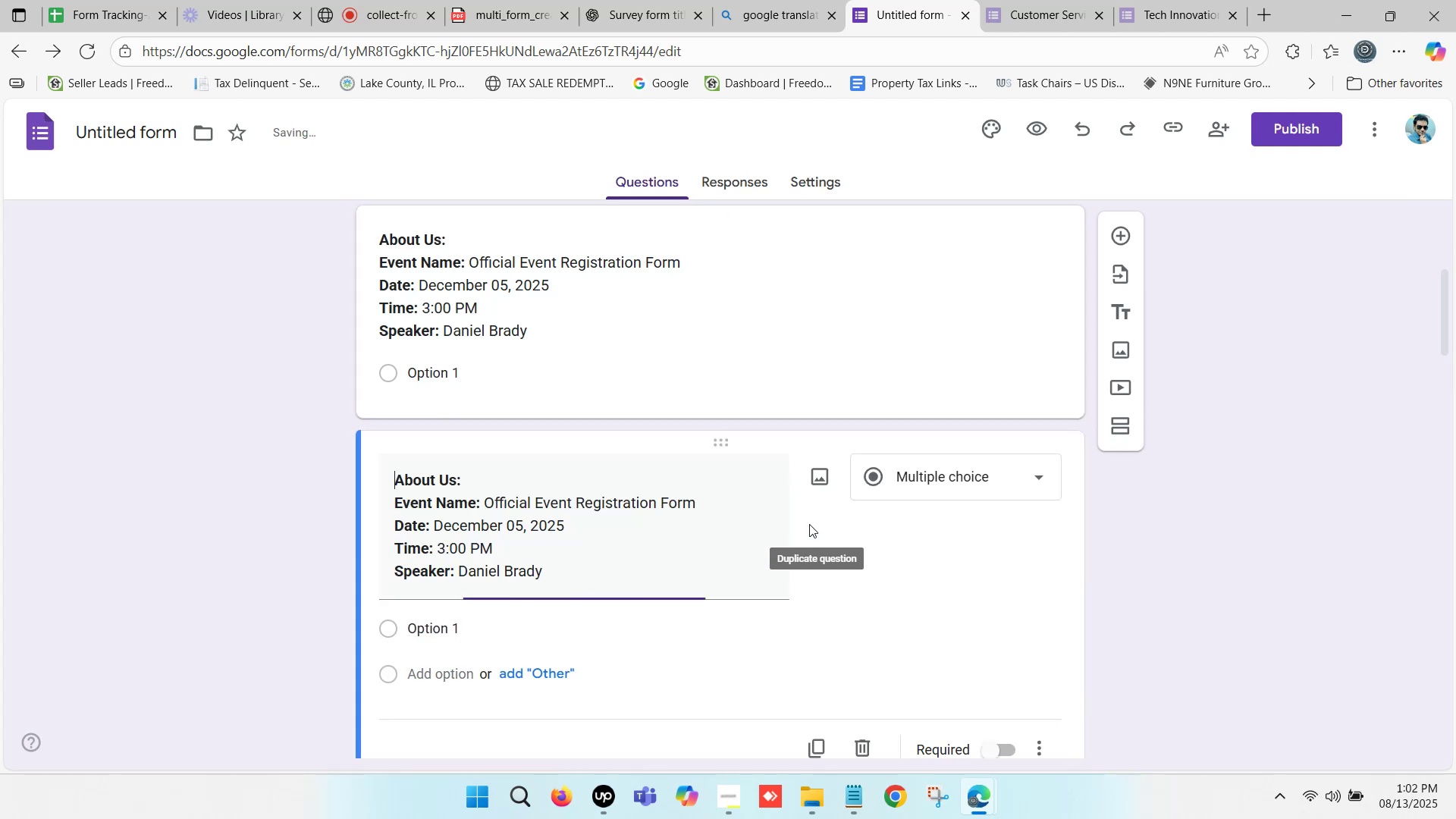 
scroll: coordinate [809, 523], scroll_direction: down, amount: 1.0
 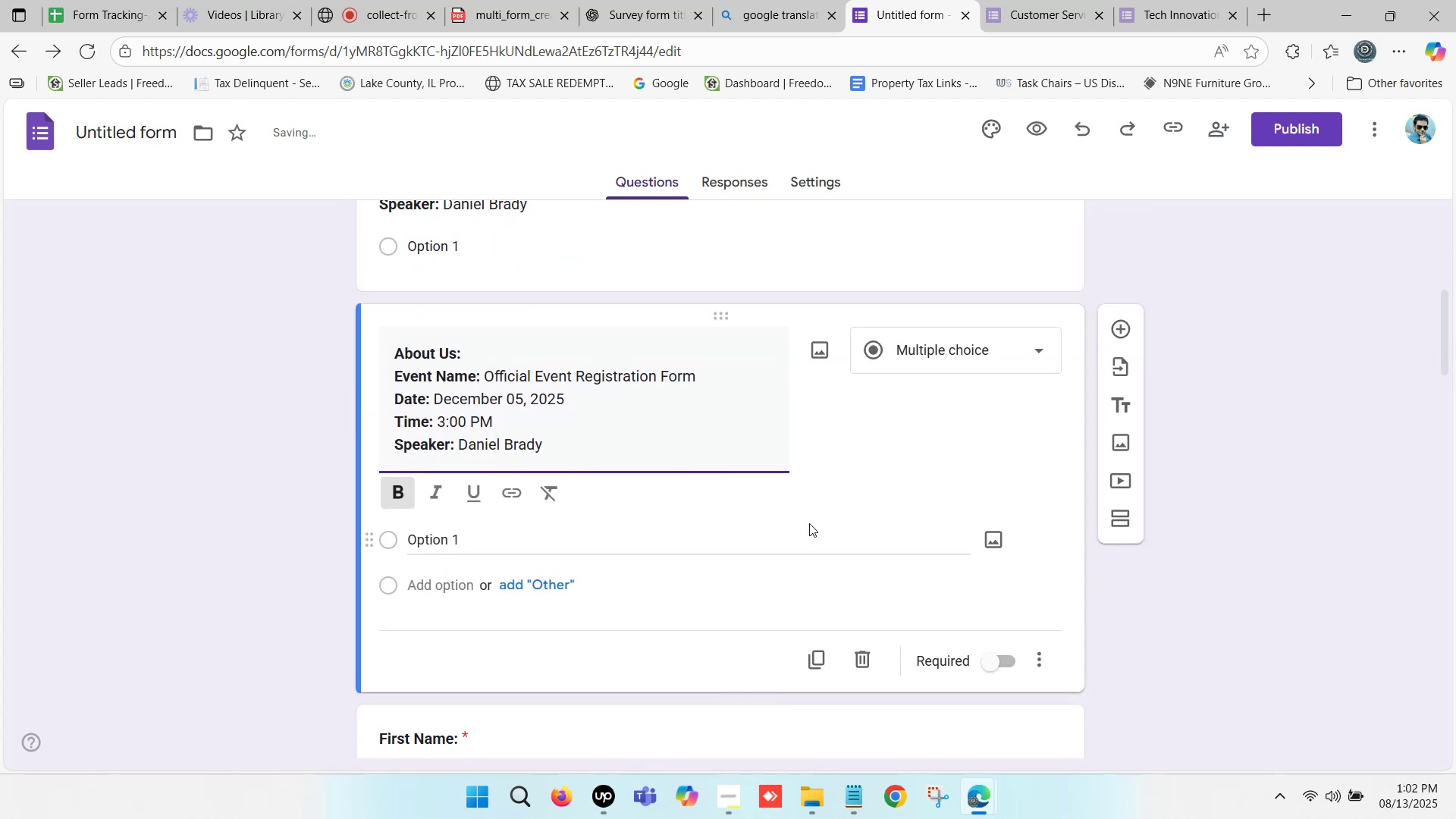 
scroll: coordinate [809, 523], scroll_direction: up, amount: 1.0
 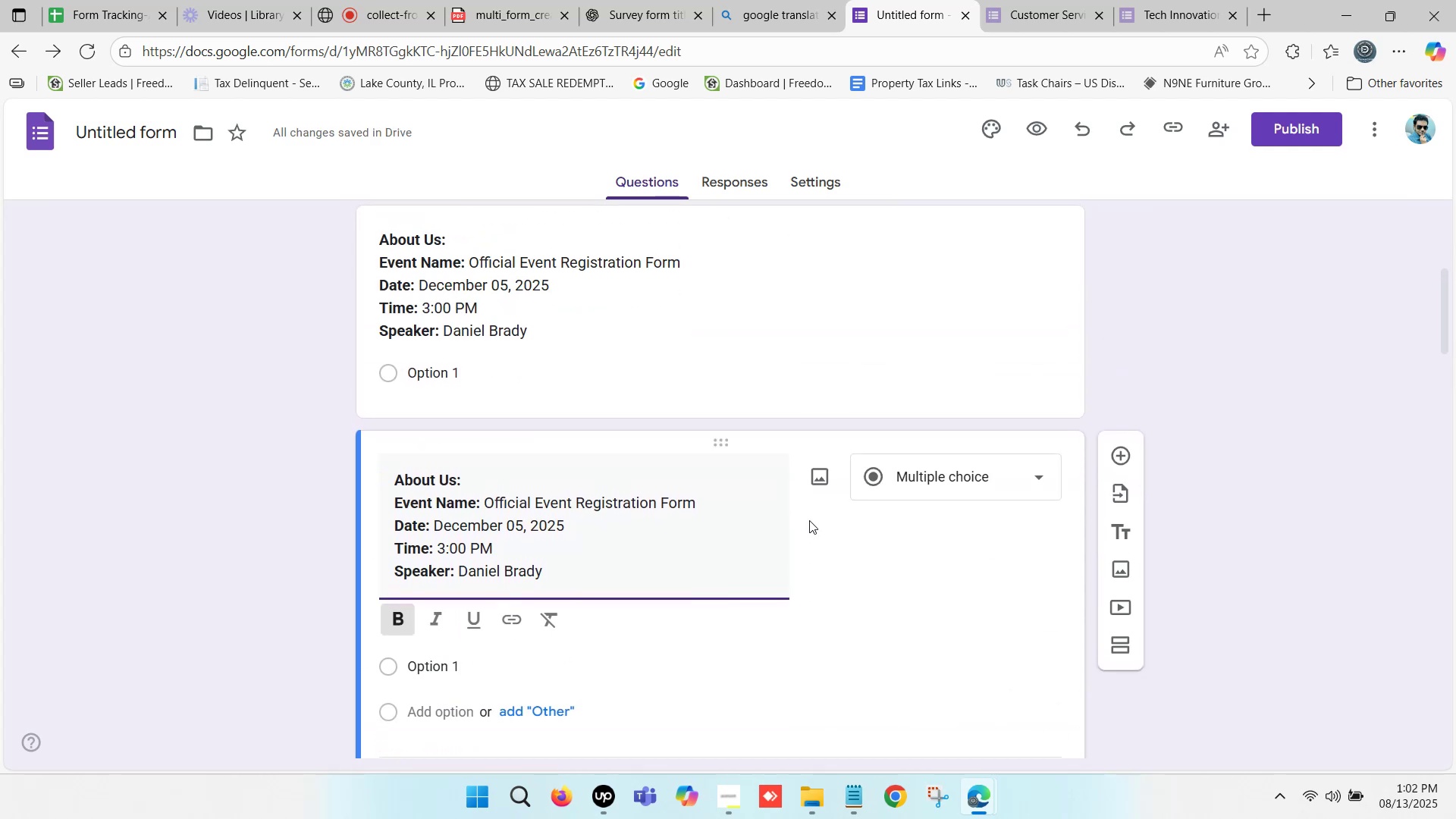 
key(Control+Z)
 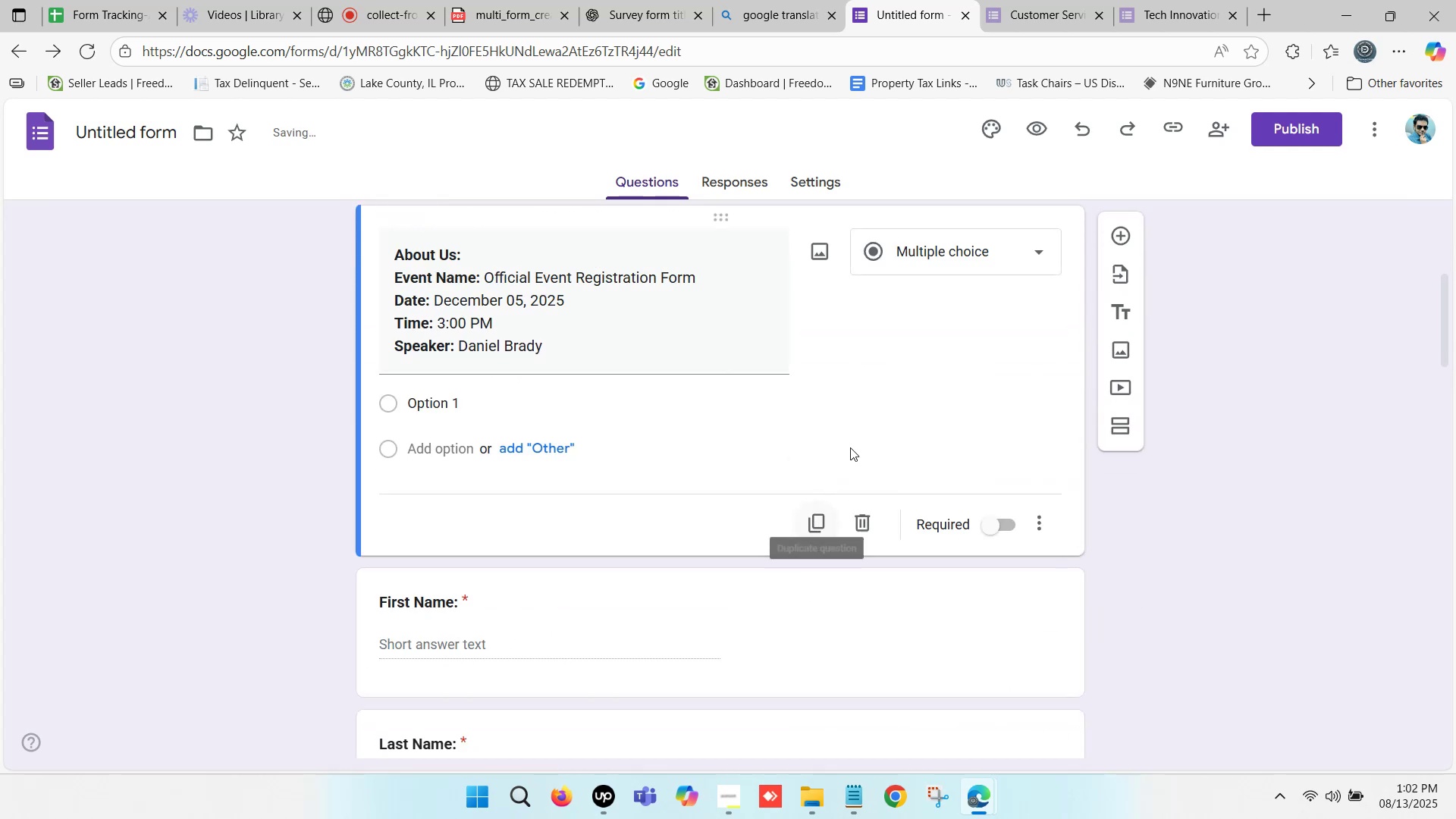 
scroll: coordinate [883, 396], scroll_direction: up, amount: 1.0
 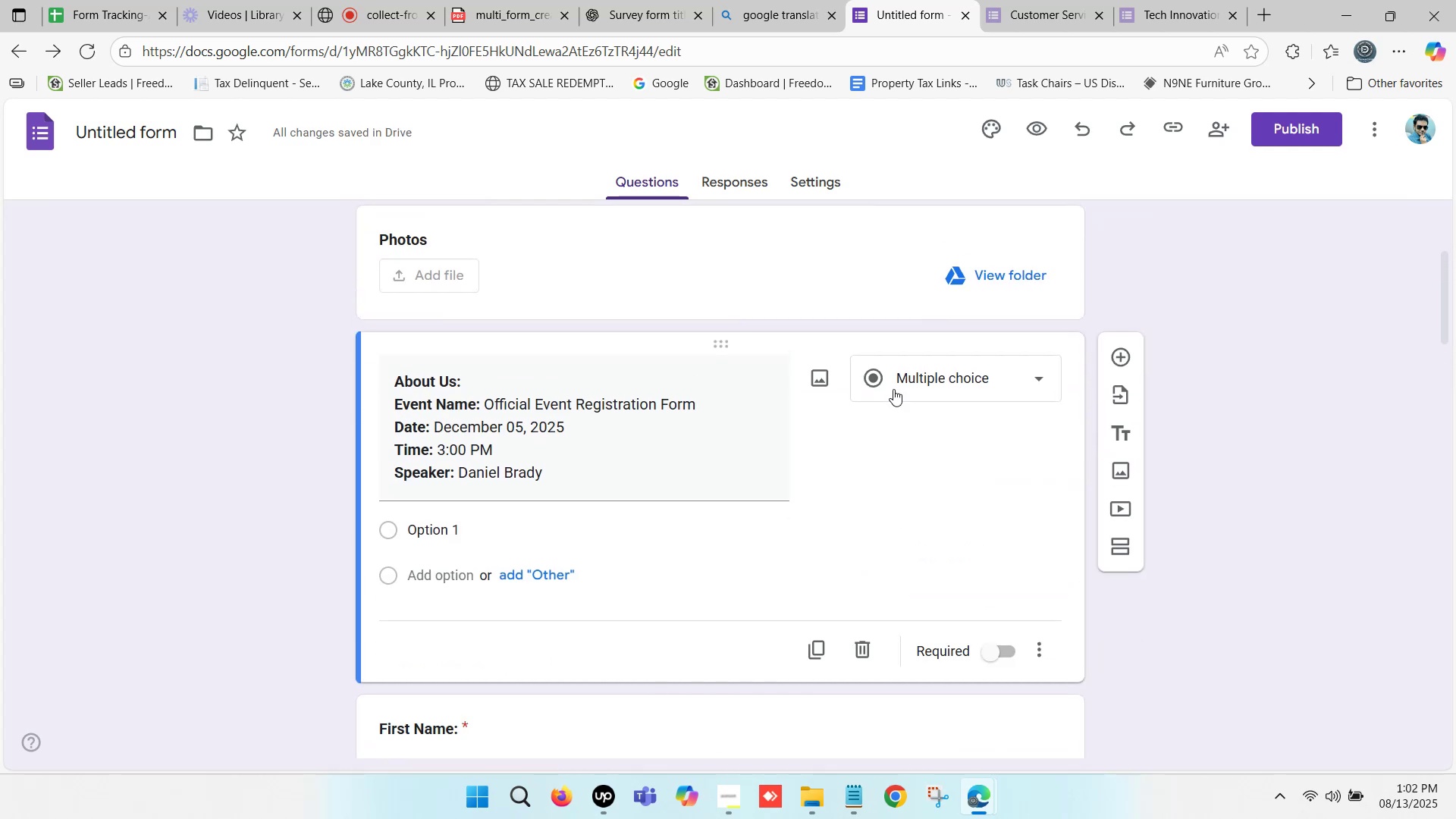 
left_click([1031, 0])
 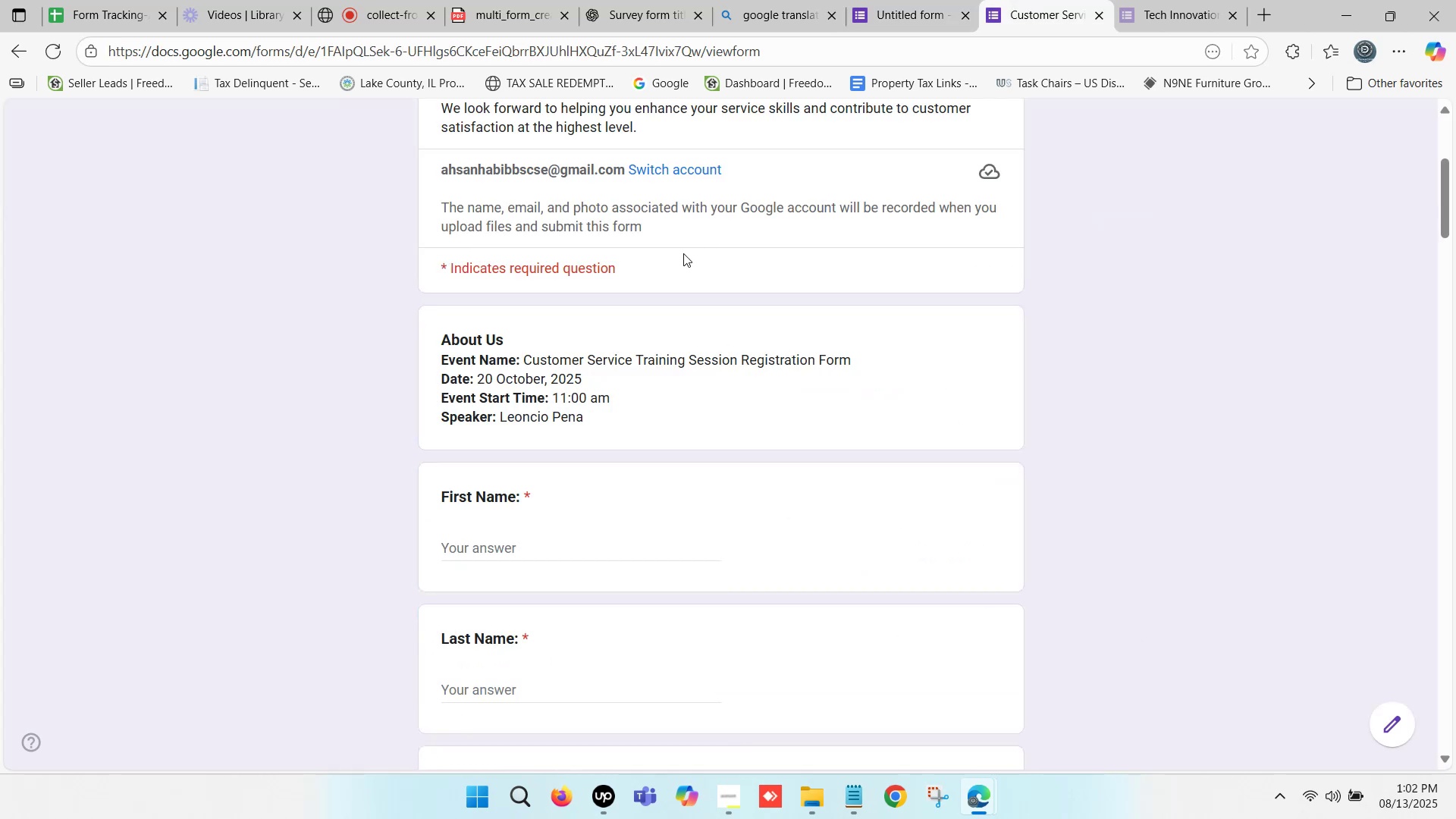 
scroll: coordinate [659, 324], scroll_direction: down, amount: 1.0
 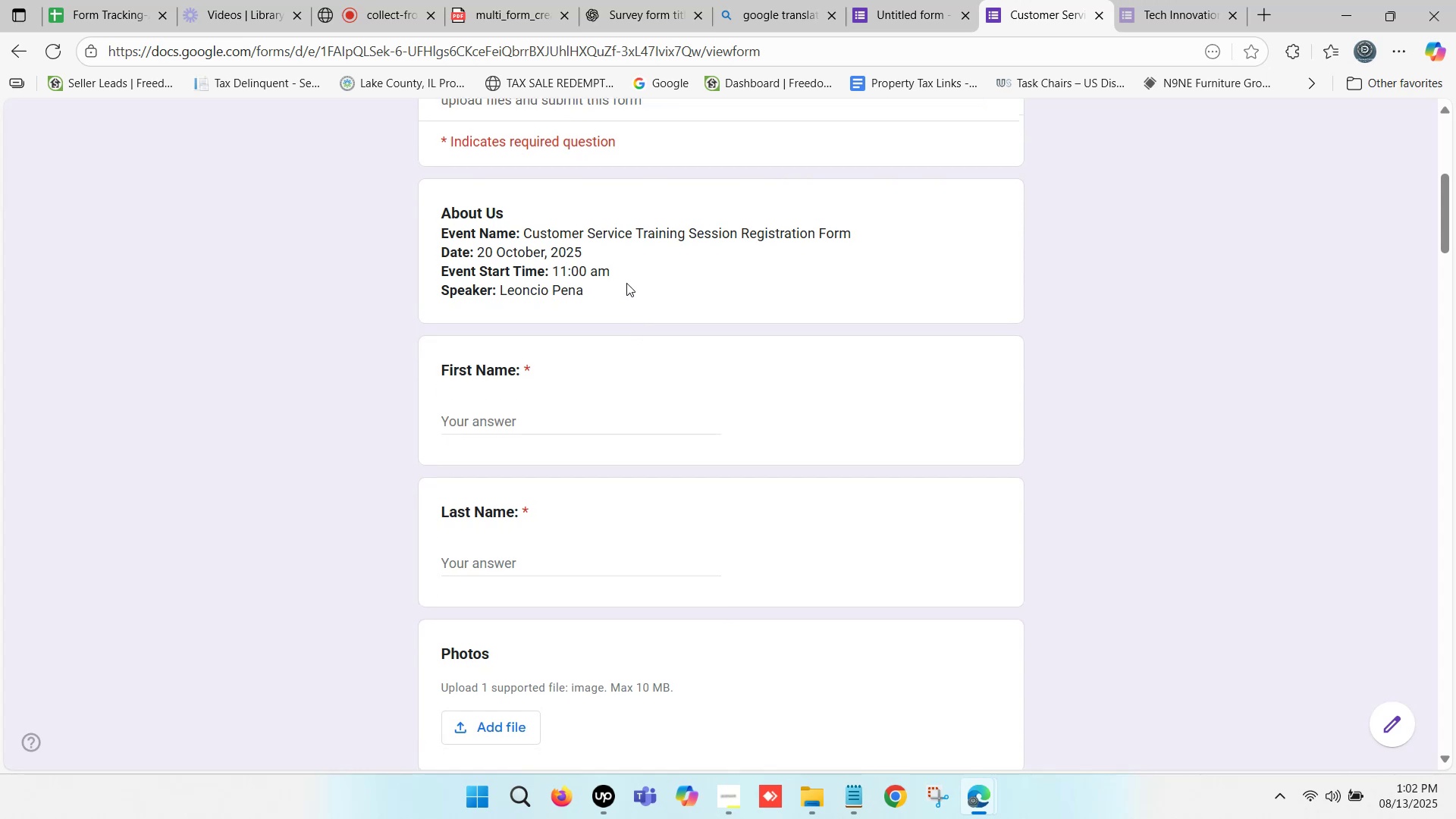 
left_click([626, 276])
 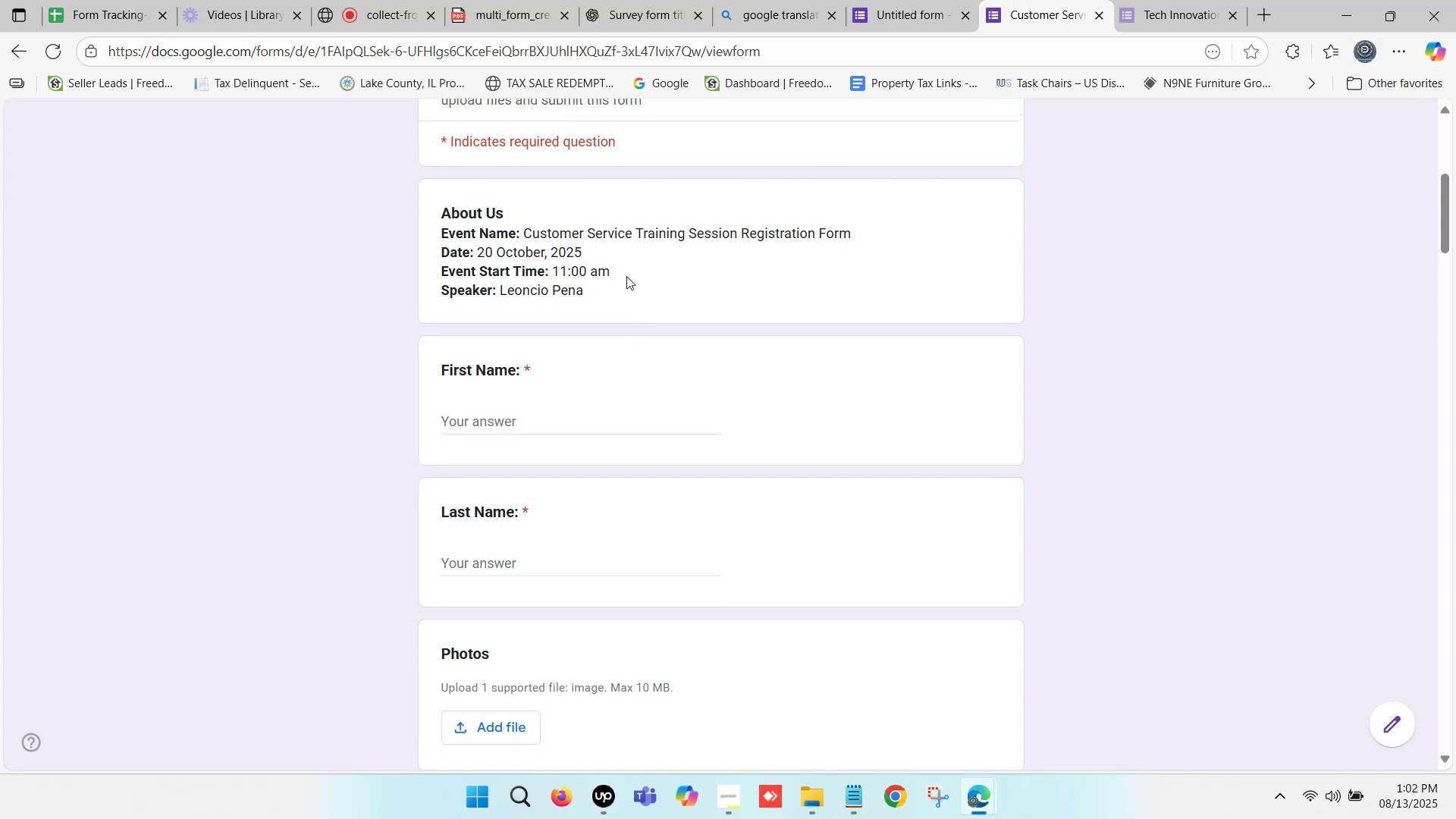 
scroll: coordinate [626, 276], scroll_direction: up, amount: 1.0
 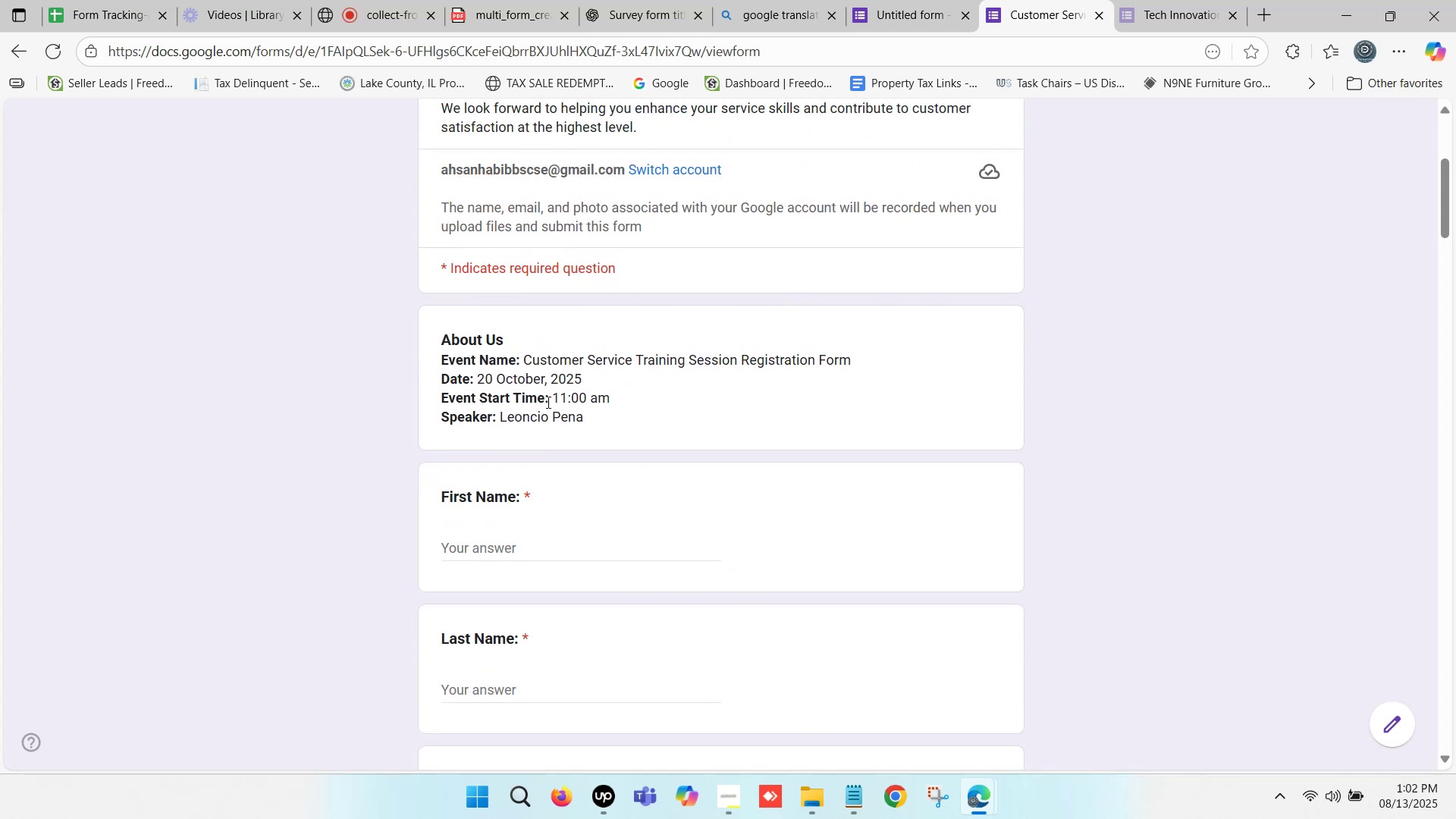 
double_click([547, 402])
 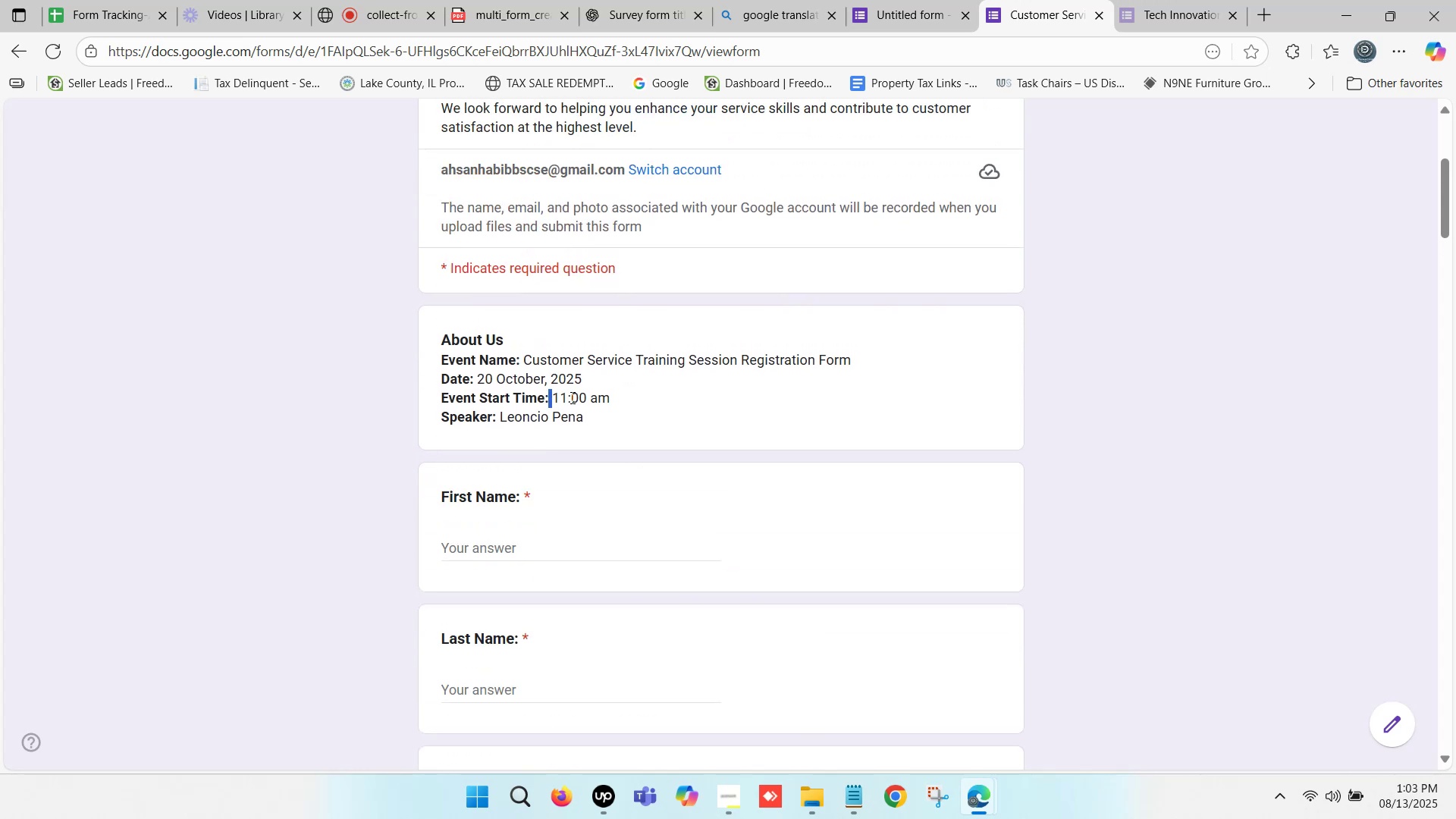 
triple_click([571, 397])
 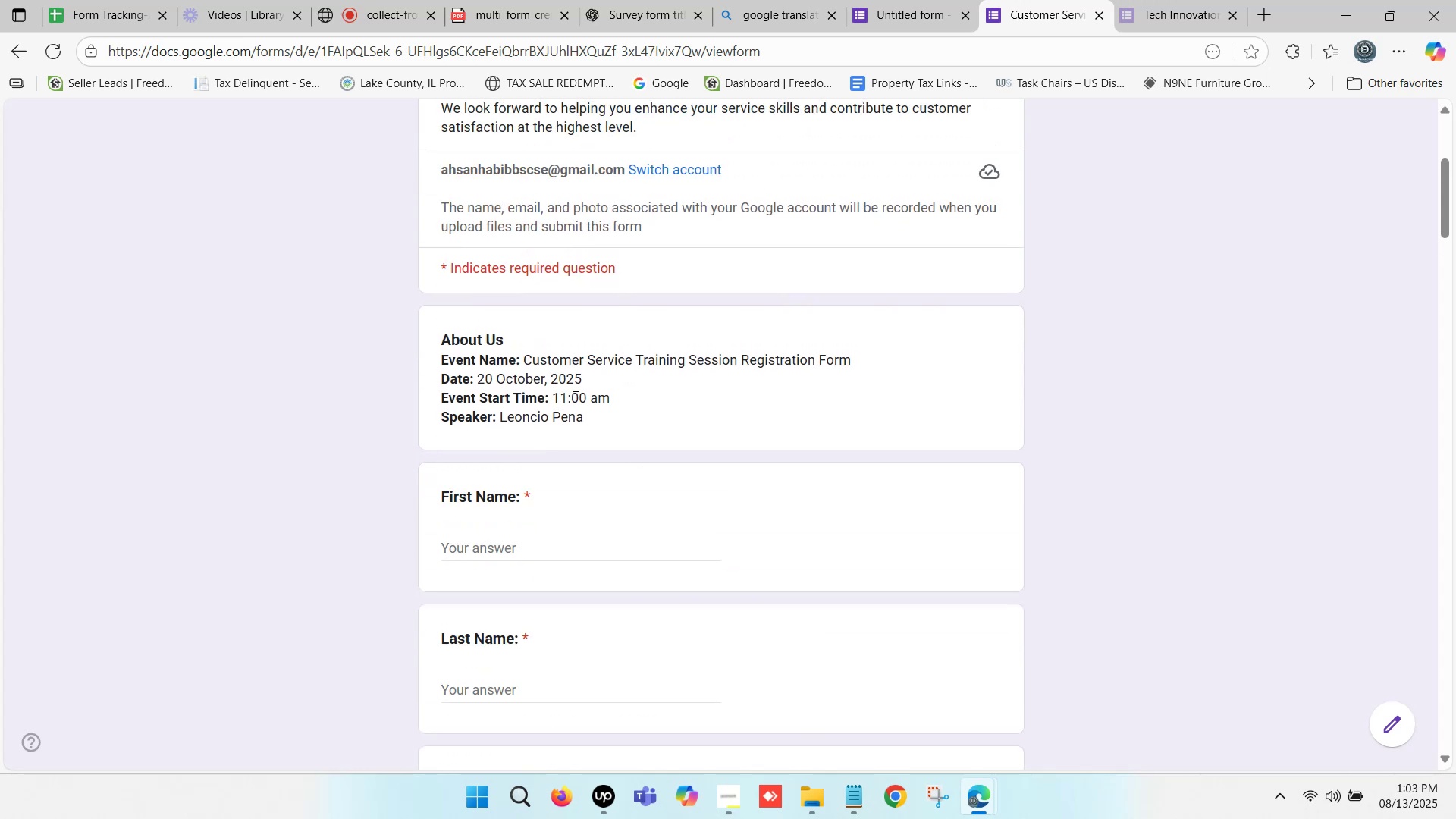 
triple_click([574, 397])
 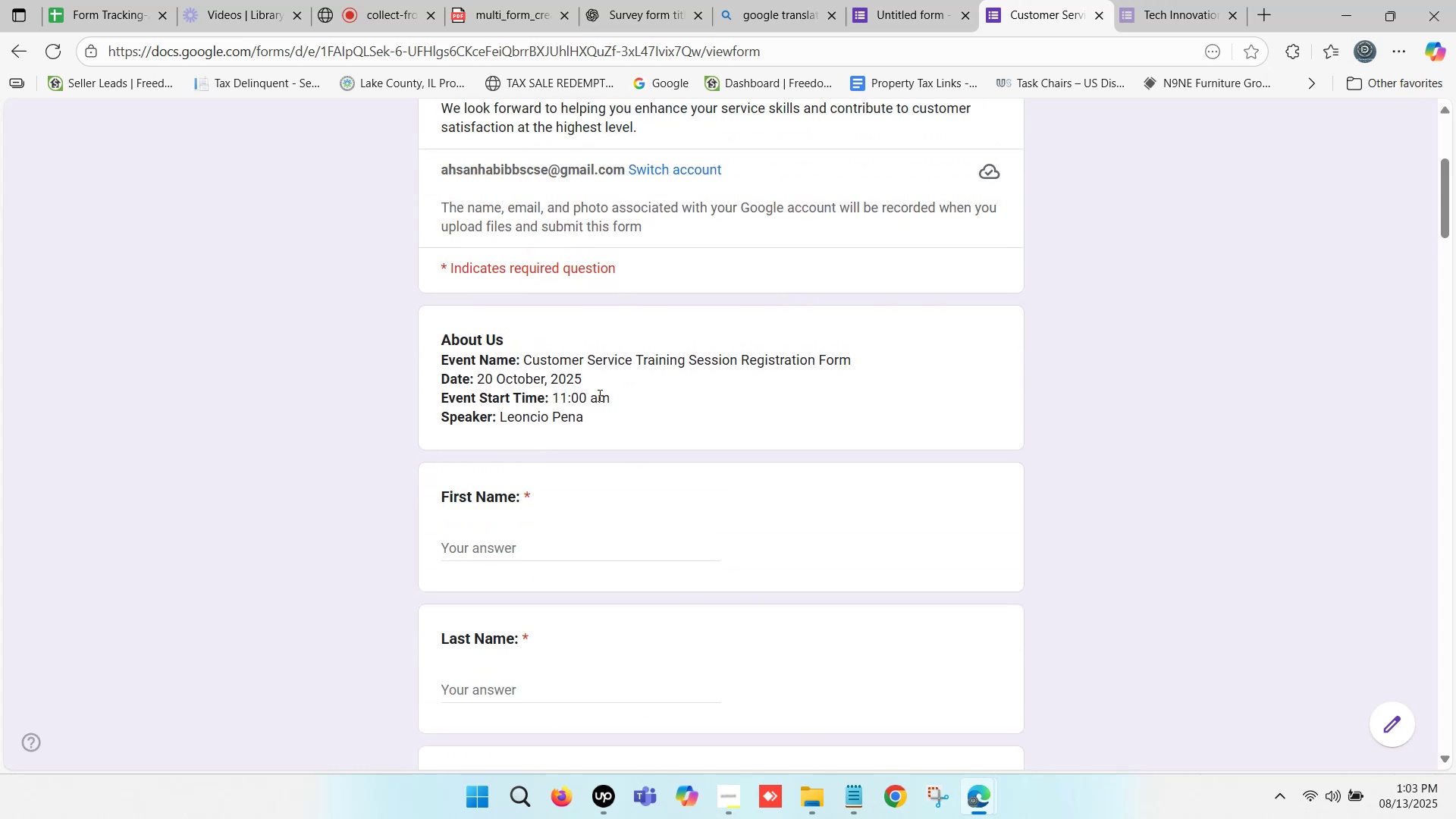 
triple_click([598, 395])
 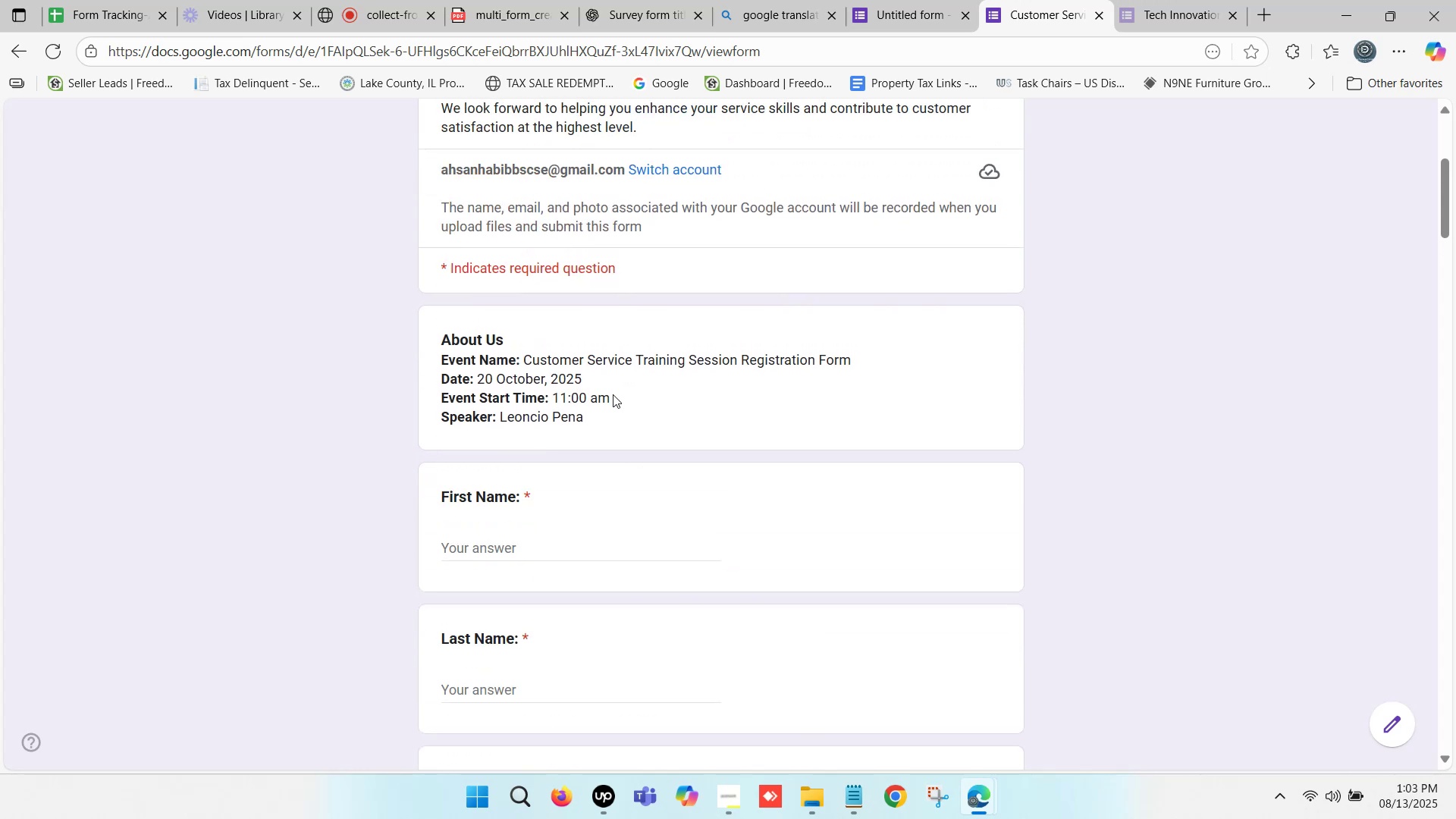 
triple_click([613, 394])
 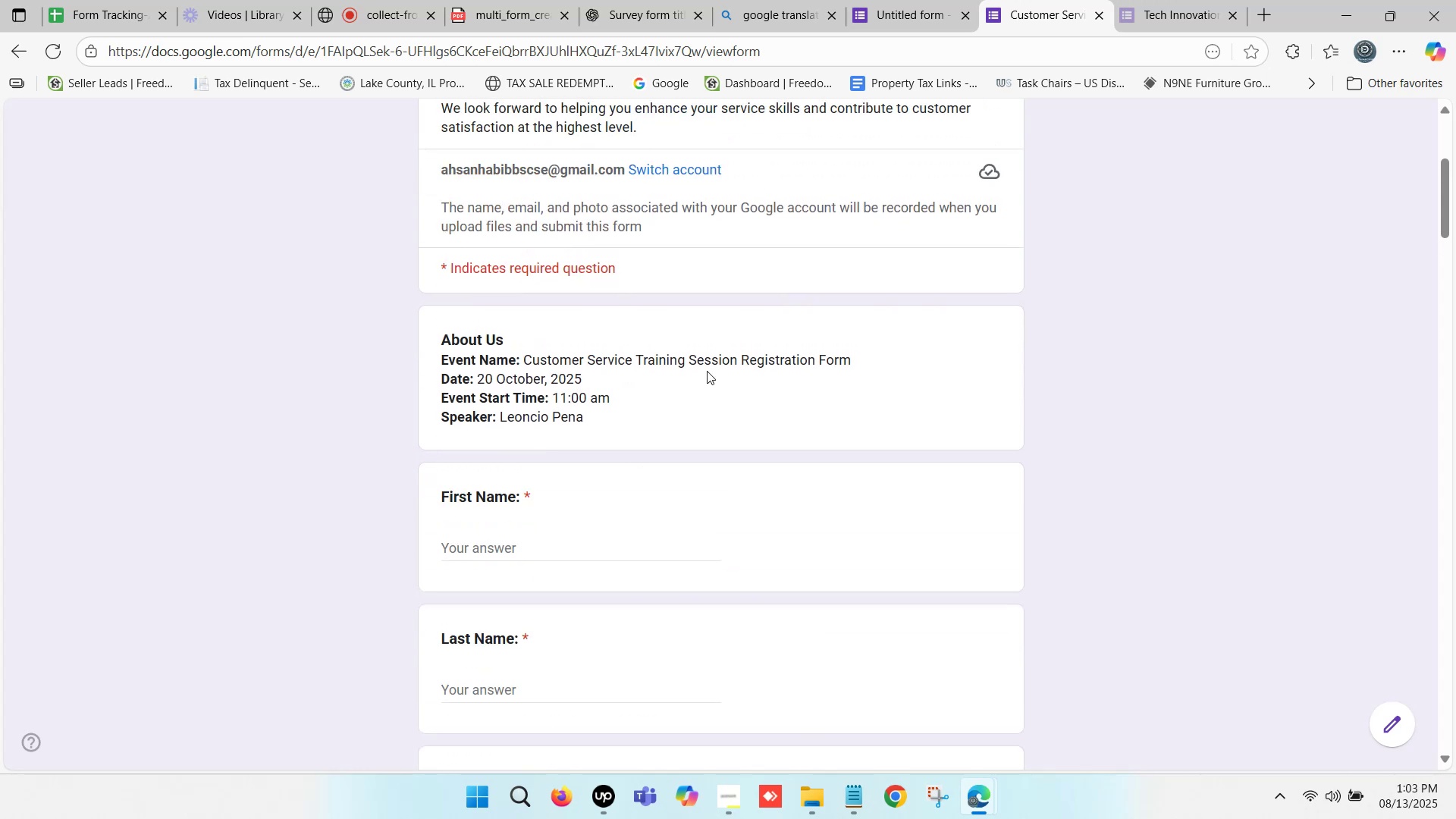 
triple_click([707, 371])
 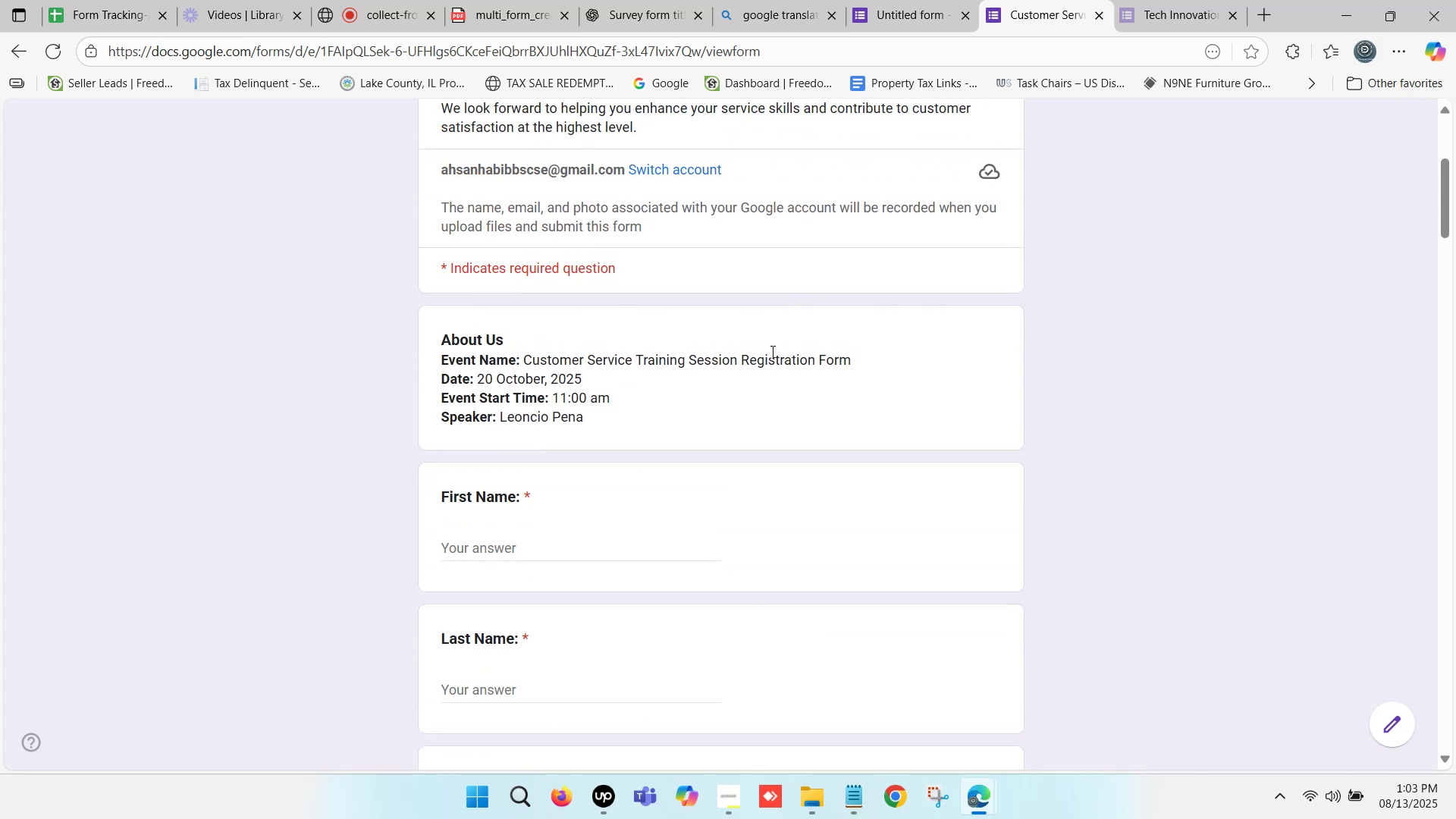 
triple_click([773, 351])
 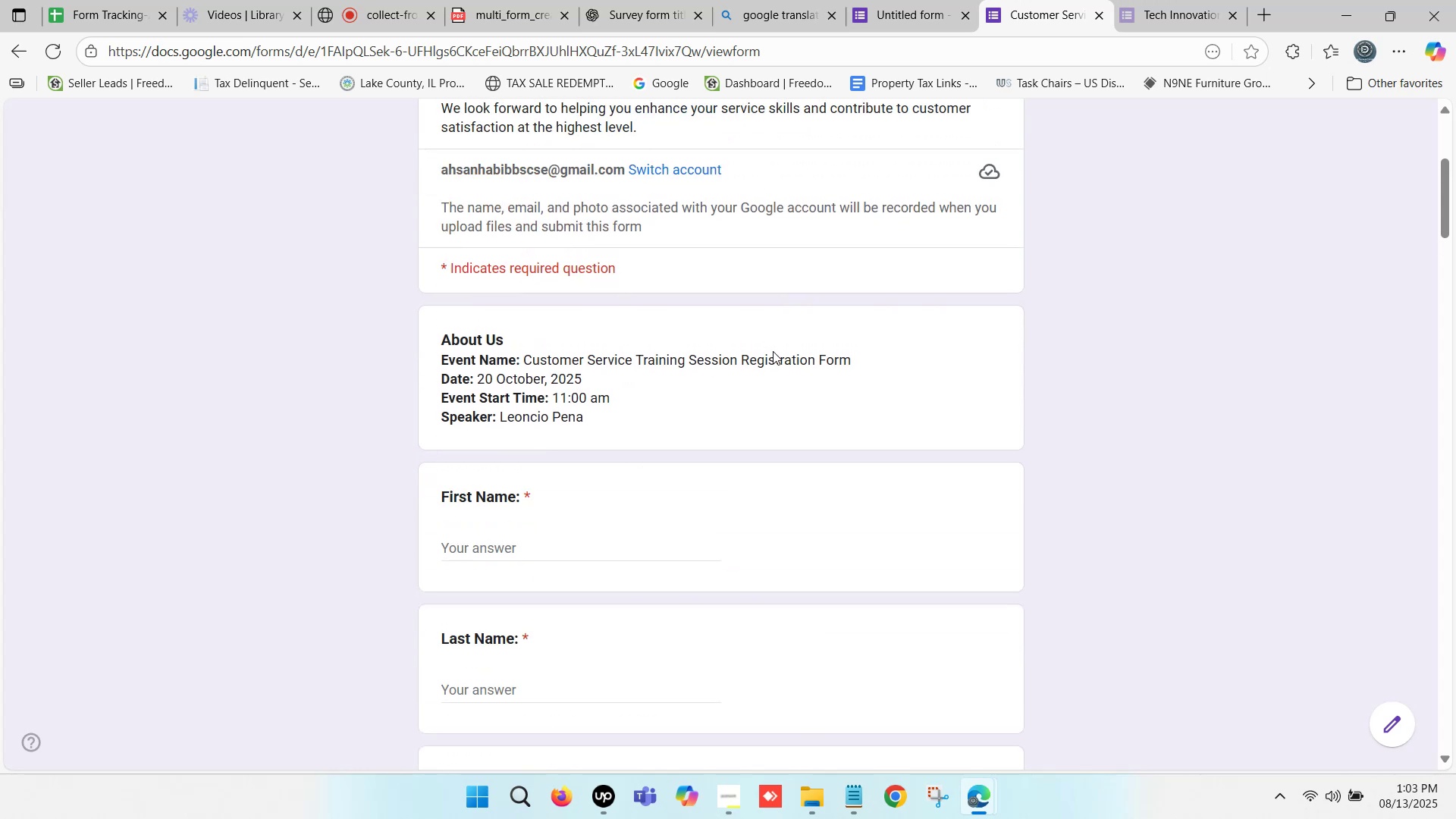 
triple_click([773, 351])
 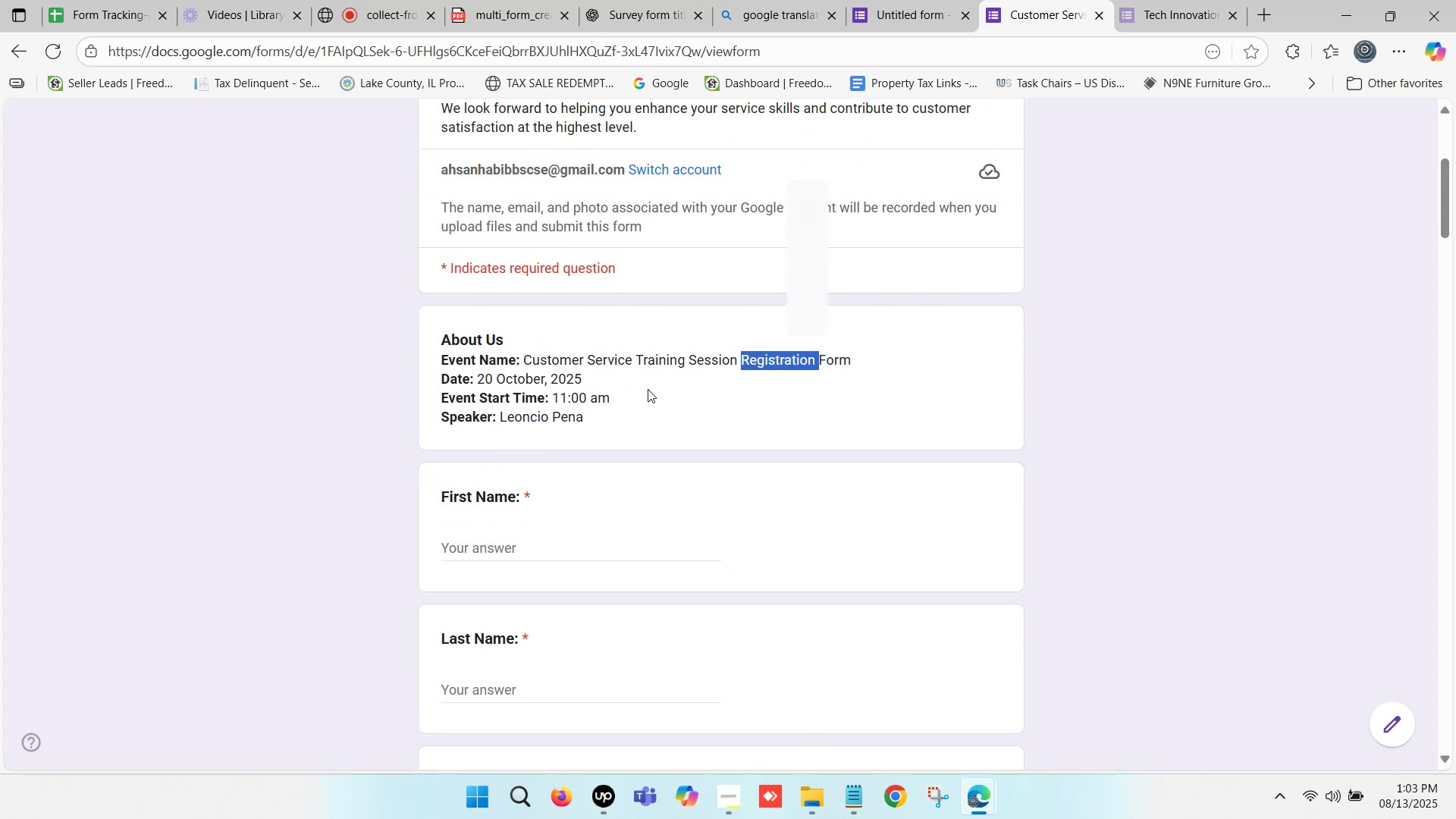 
scroll: coordinate [632, 389], scroll_direction: down, amount: 1.0
 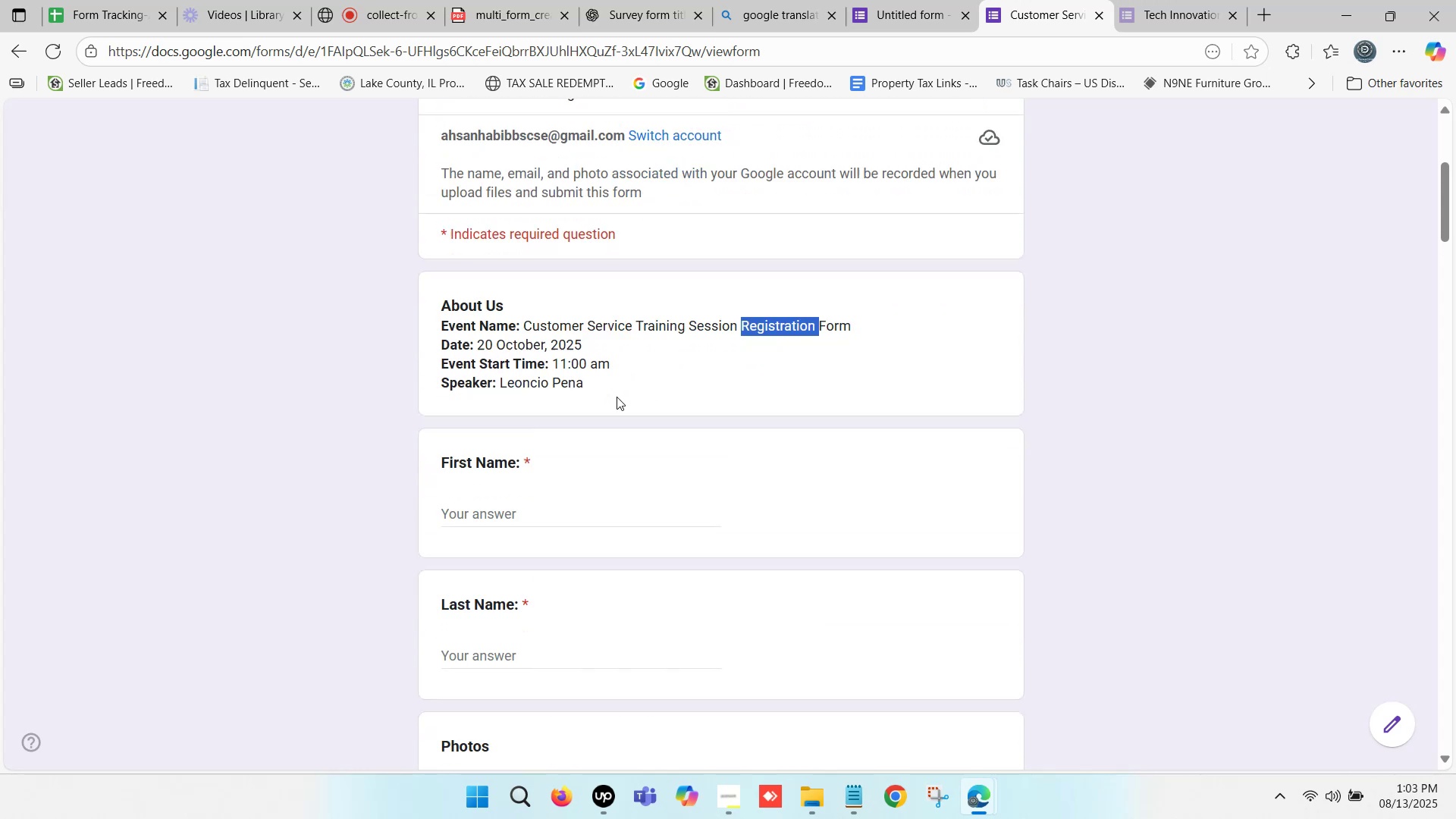 
left_click([613, 406])
 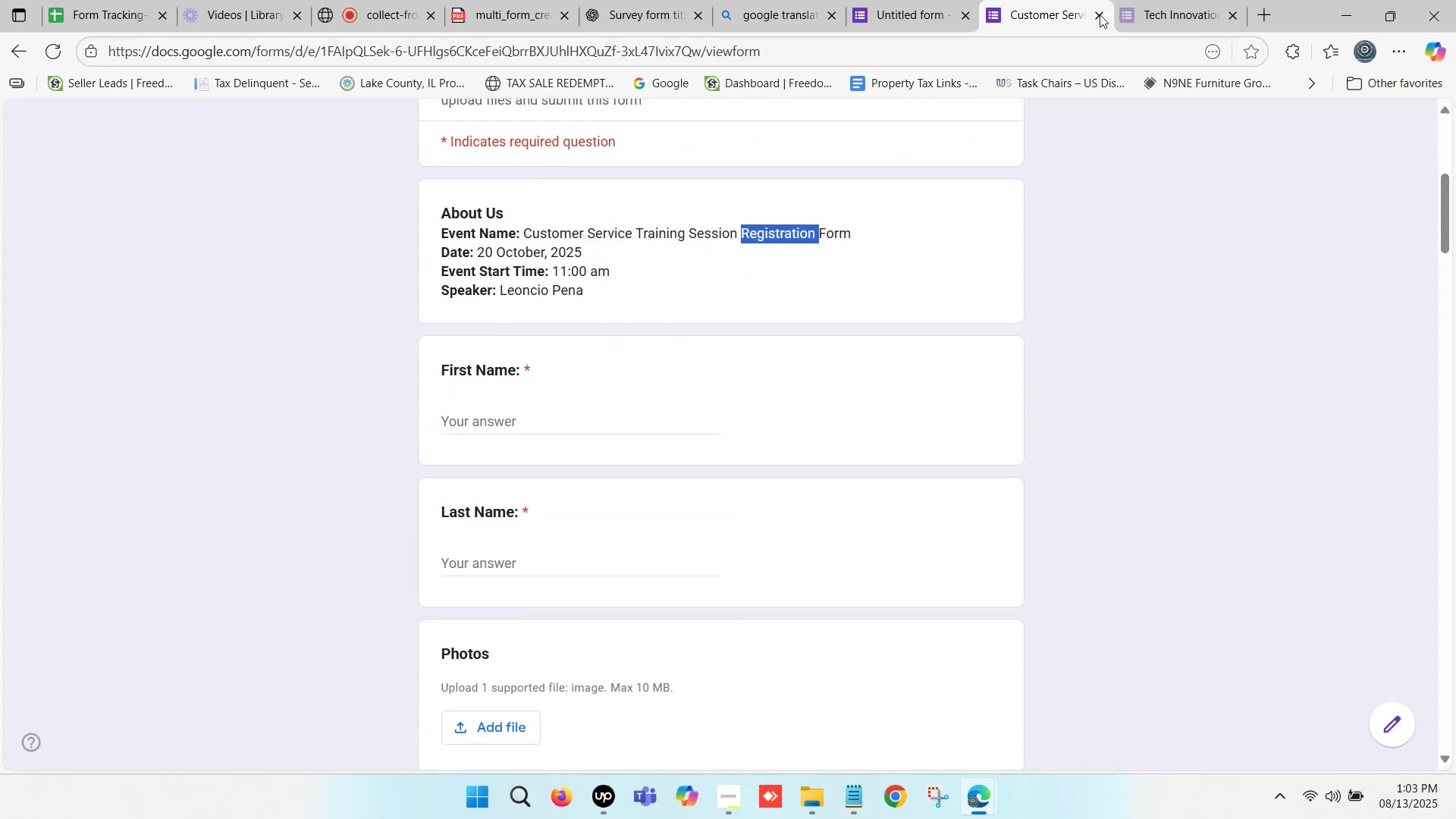 
left_click([1171, 0])
 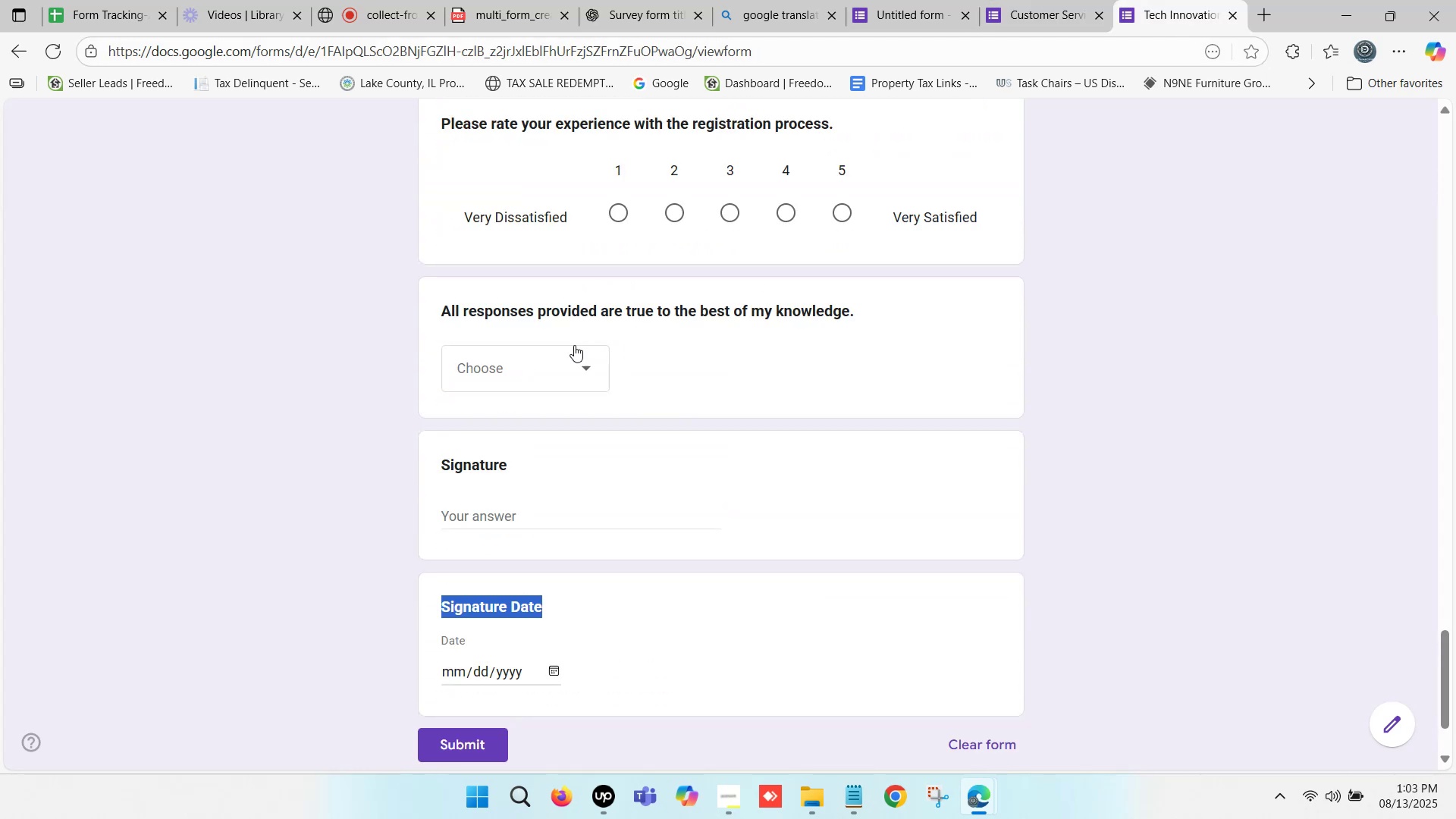 
scroll: coordinate [563, 305], scroll_direction: up, amount: 27.0
 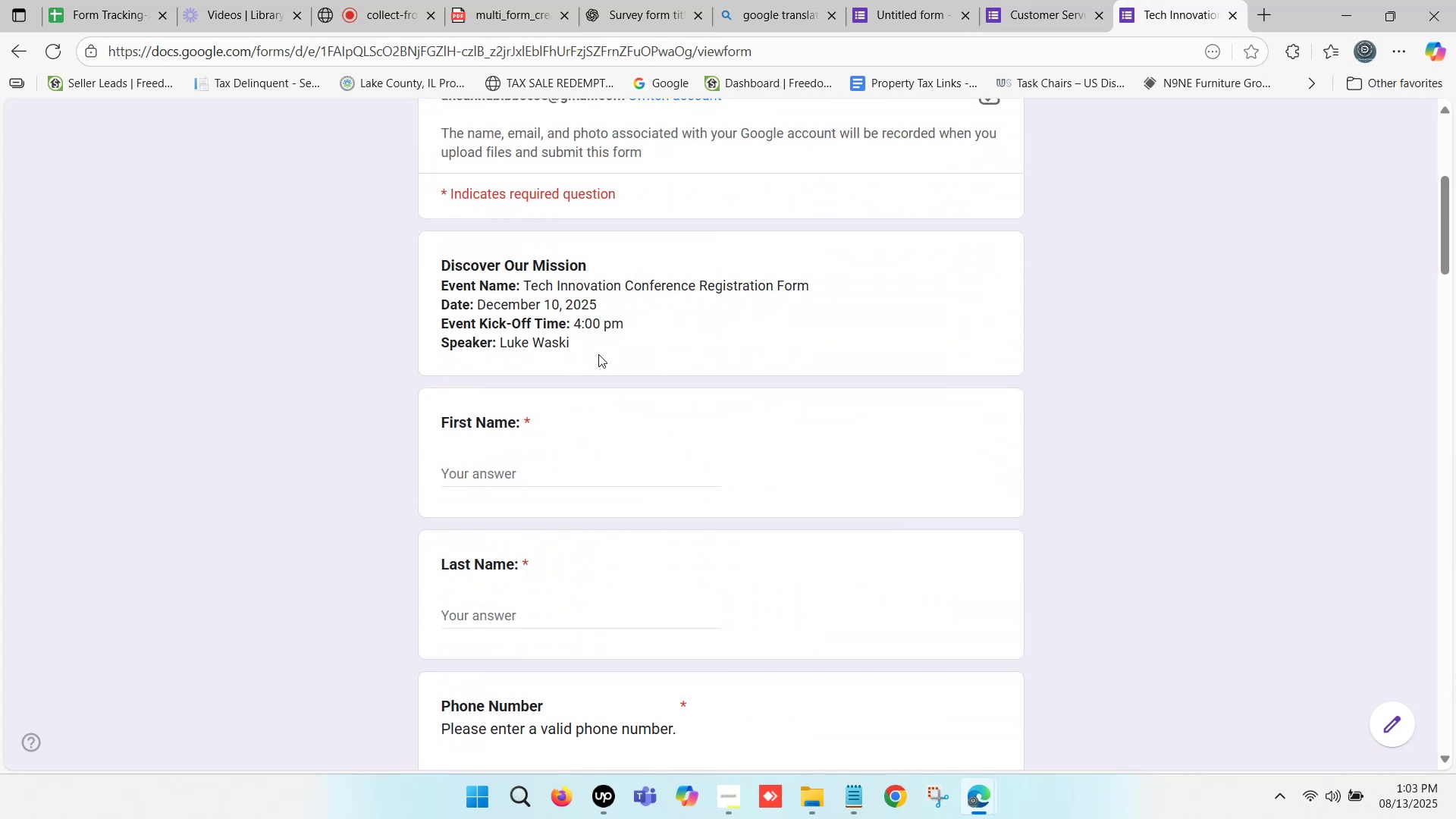 
double_click([601, 353])
 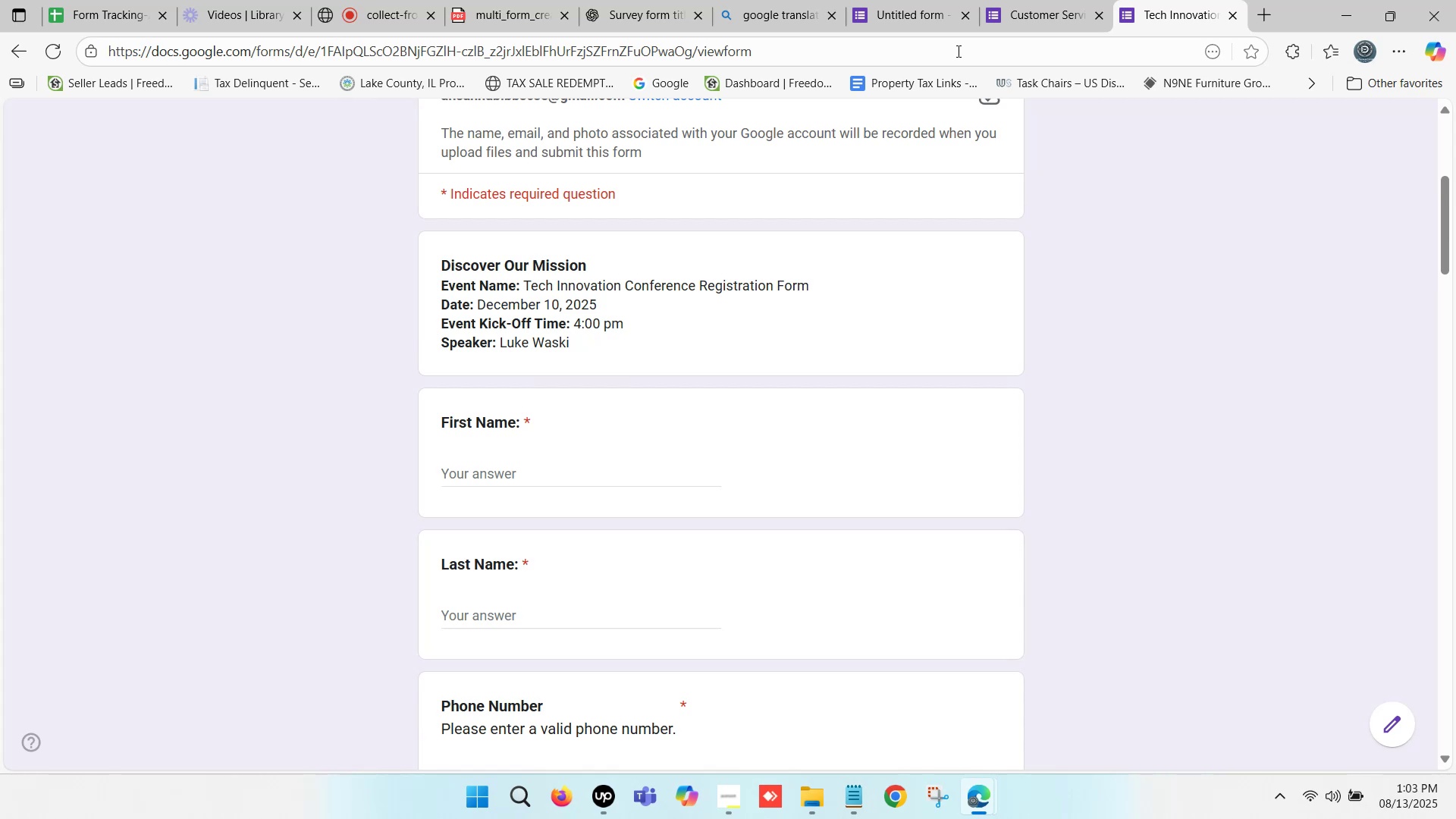 
left_click([943, 0])
 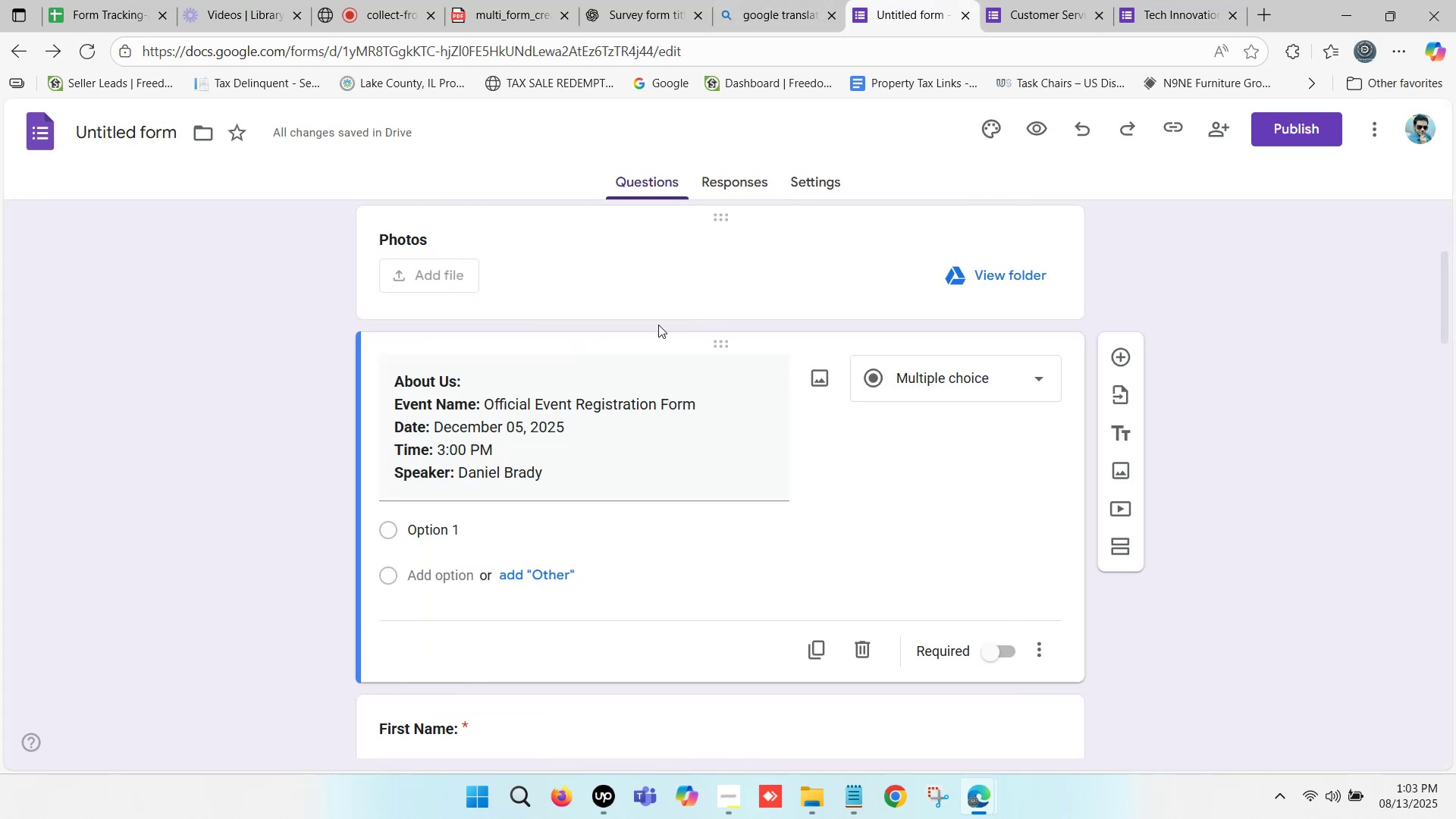 
scroll: coordinate [648, 330], scroll_direction: down, amount: 1.0
 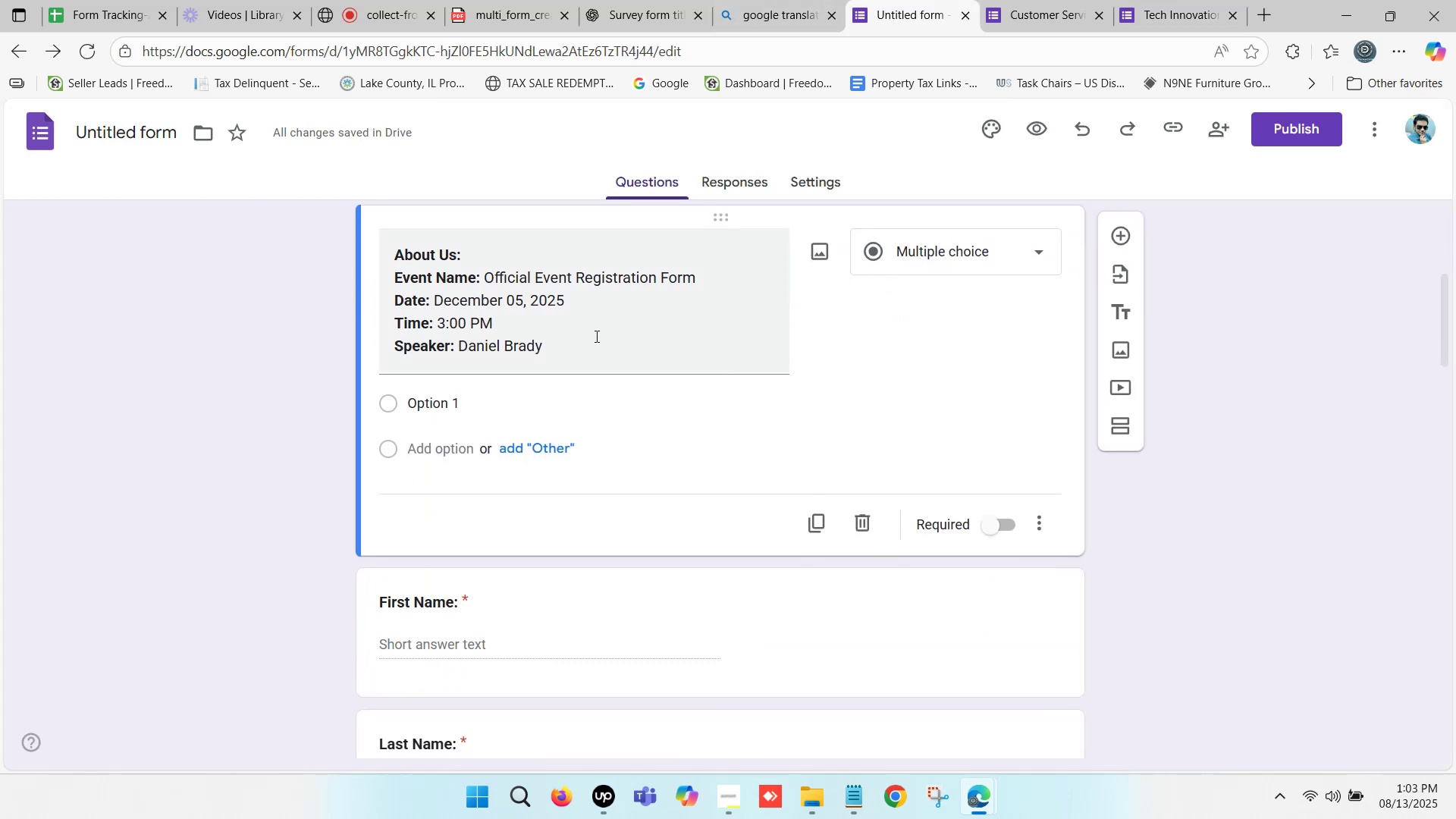 
left_click([595, 336])
 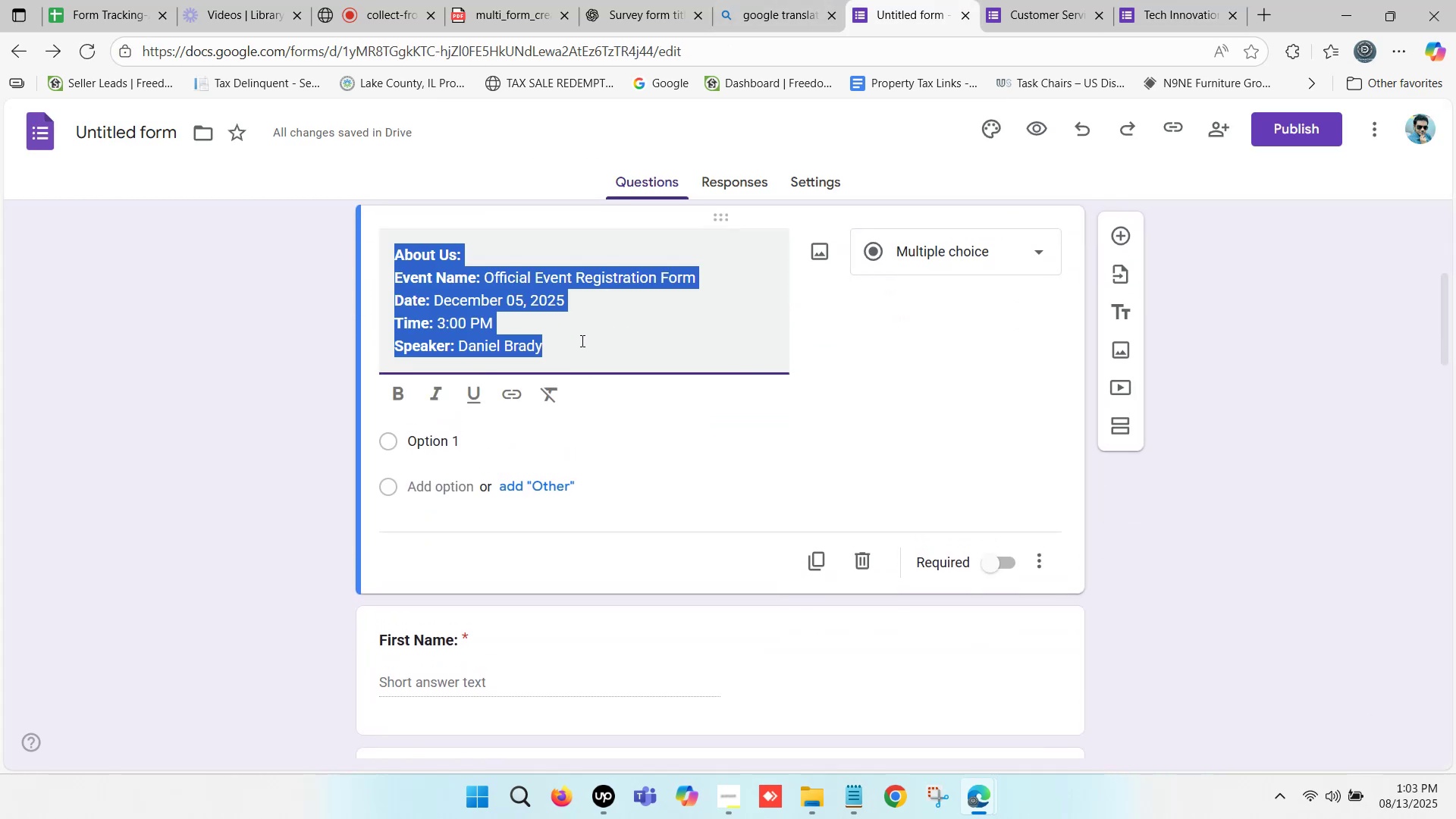 
left_click([581, 340])
 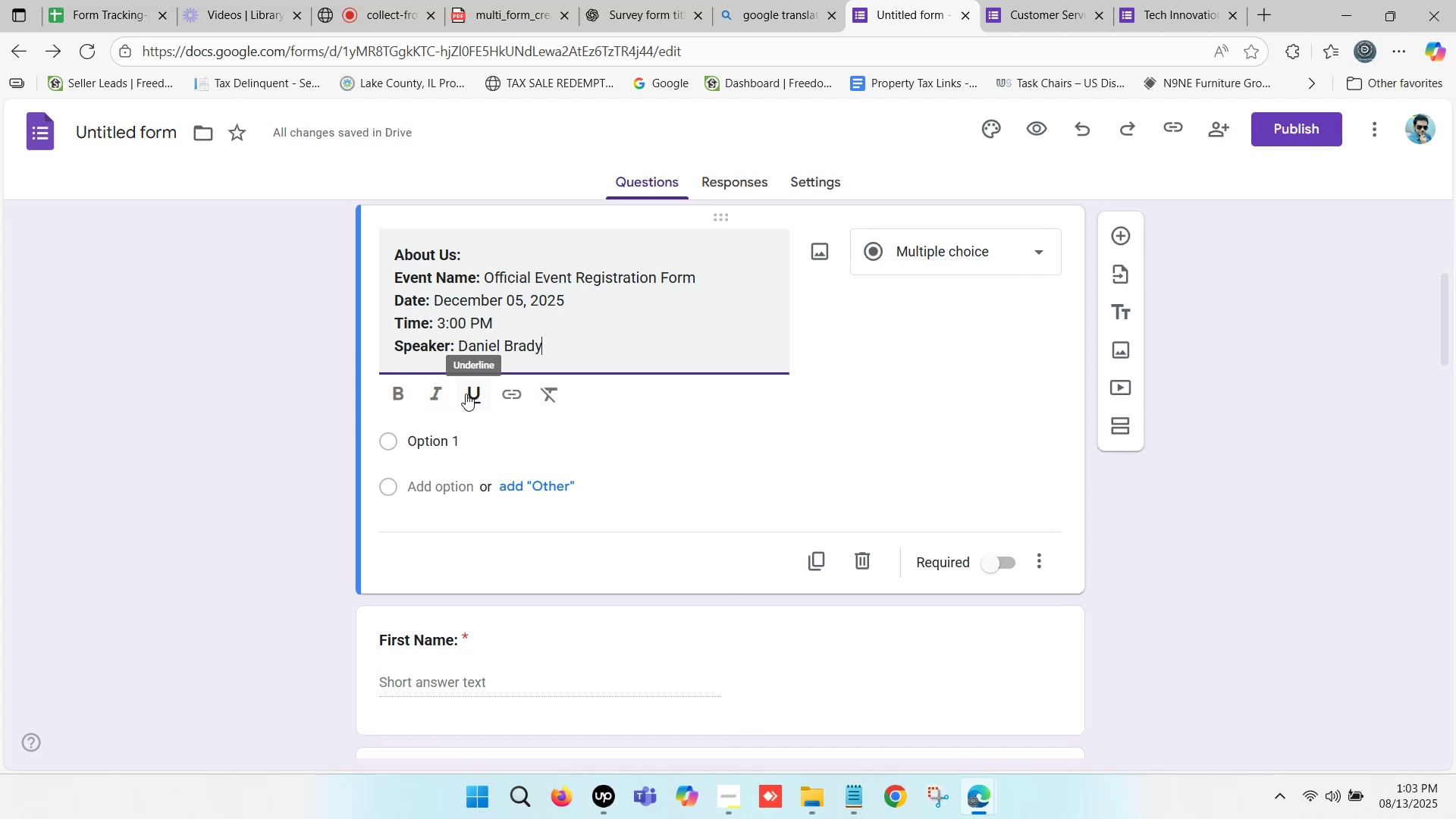 
wait(11.46)
 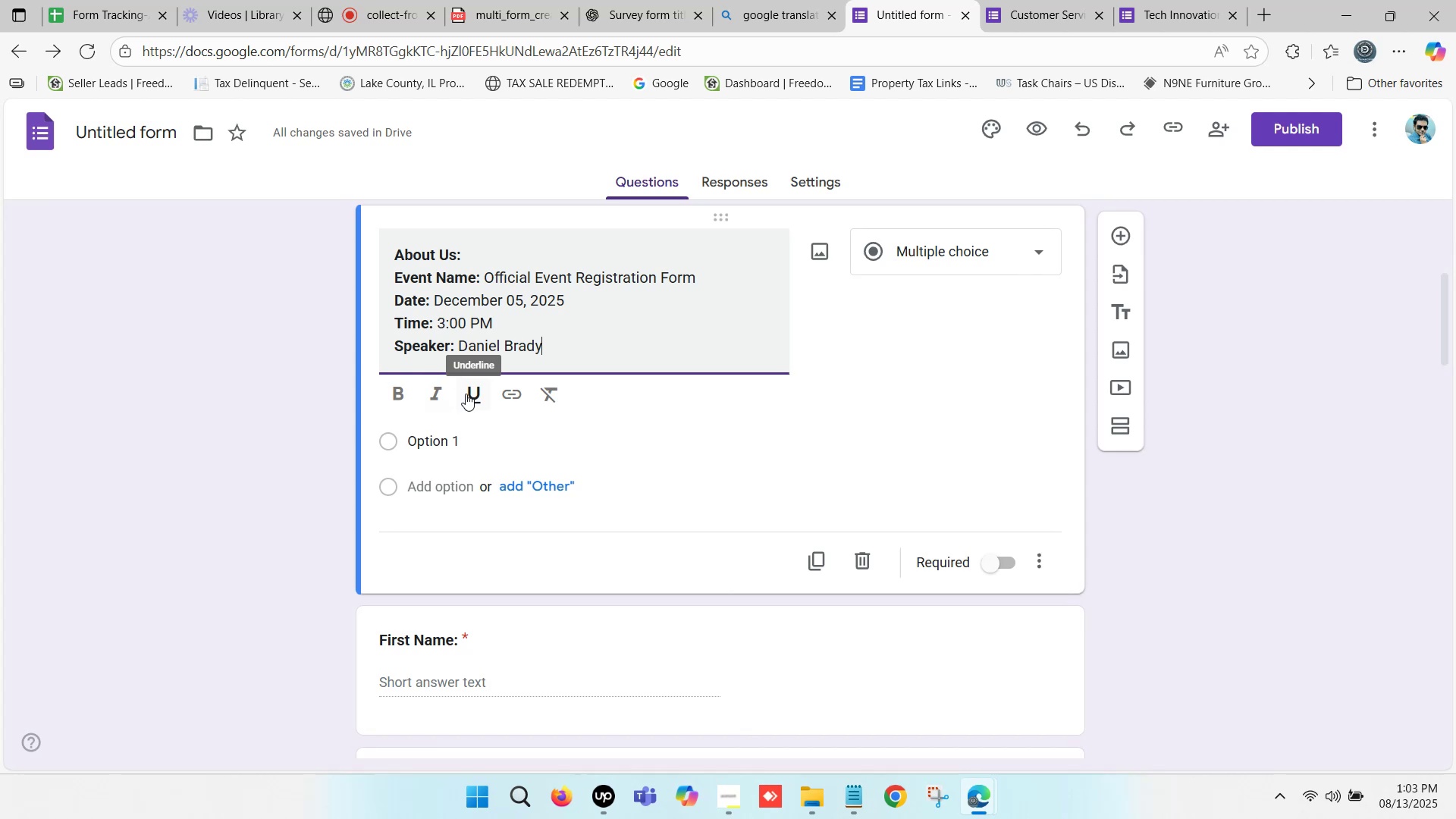 
left_click([547, 391])
 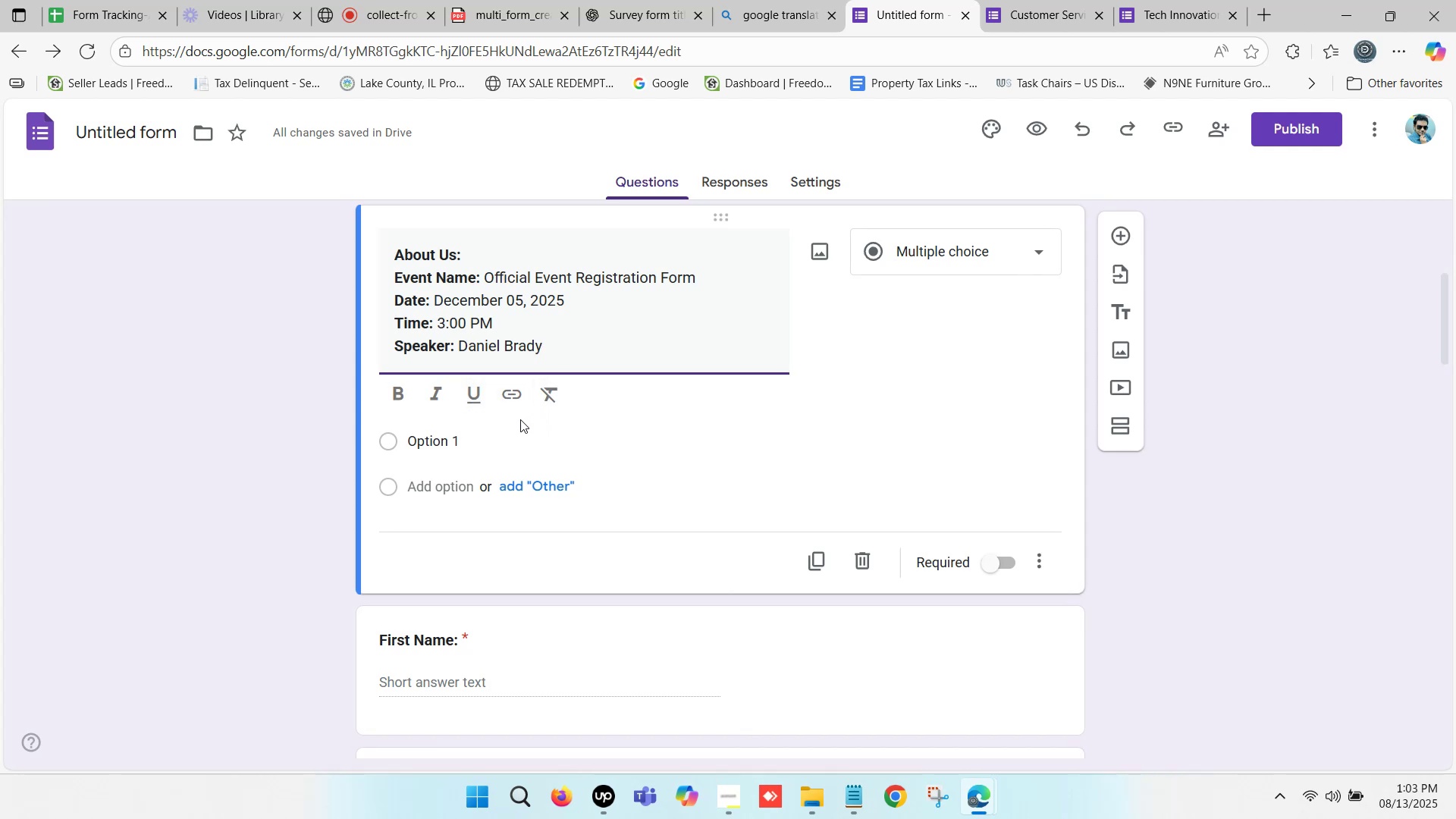 
left_click([500, 427])
 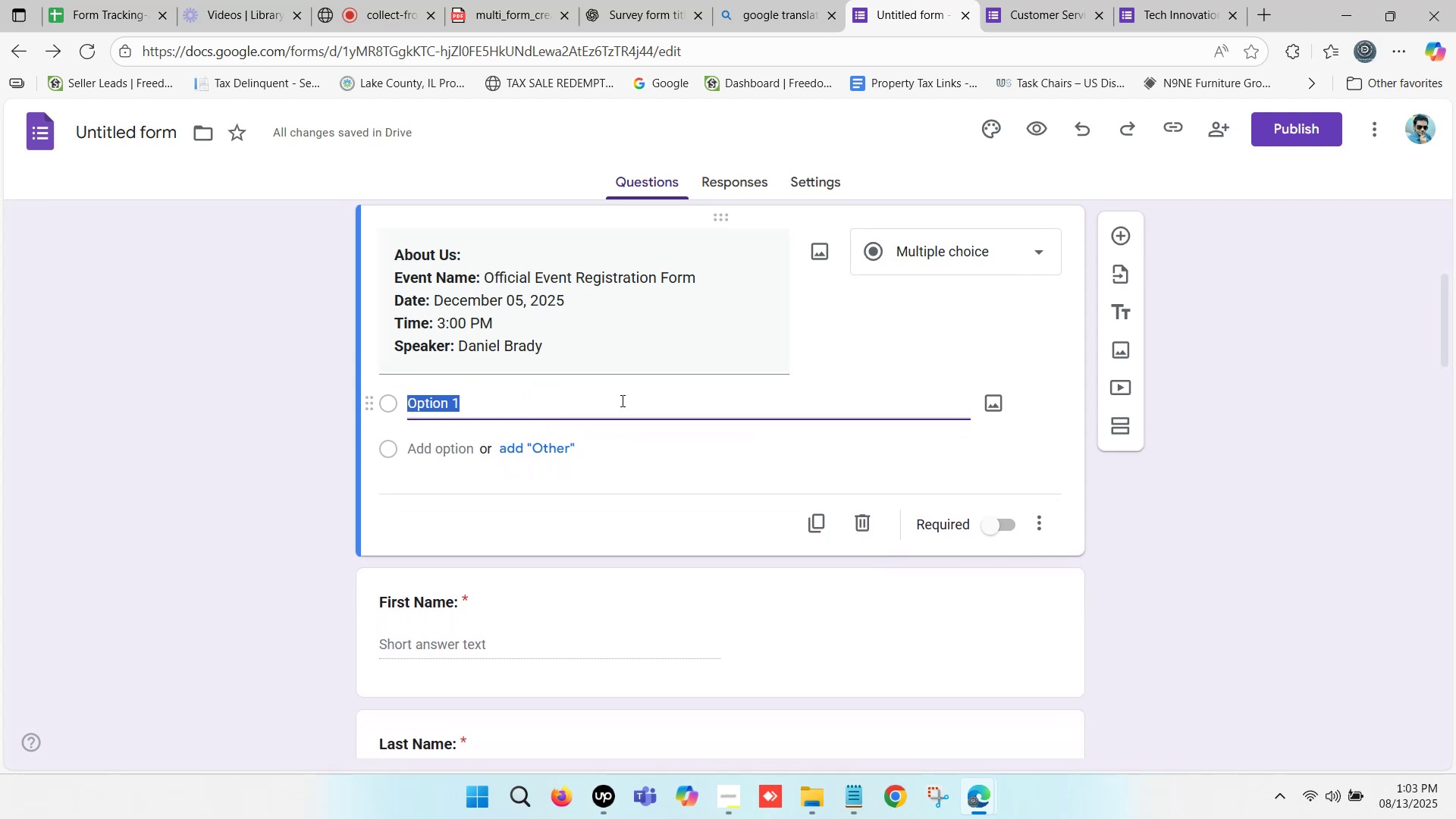 
left_click([624, 400])
 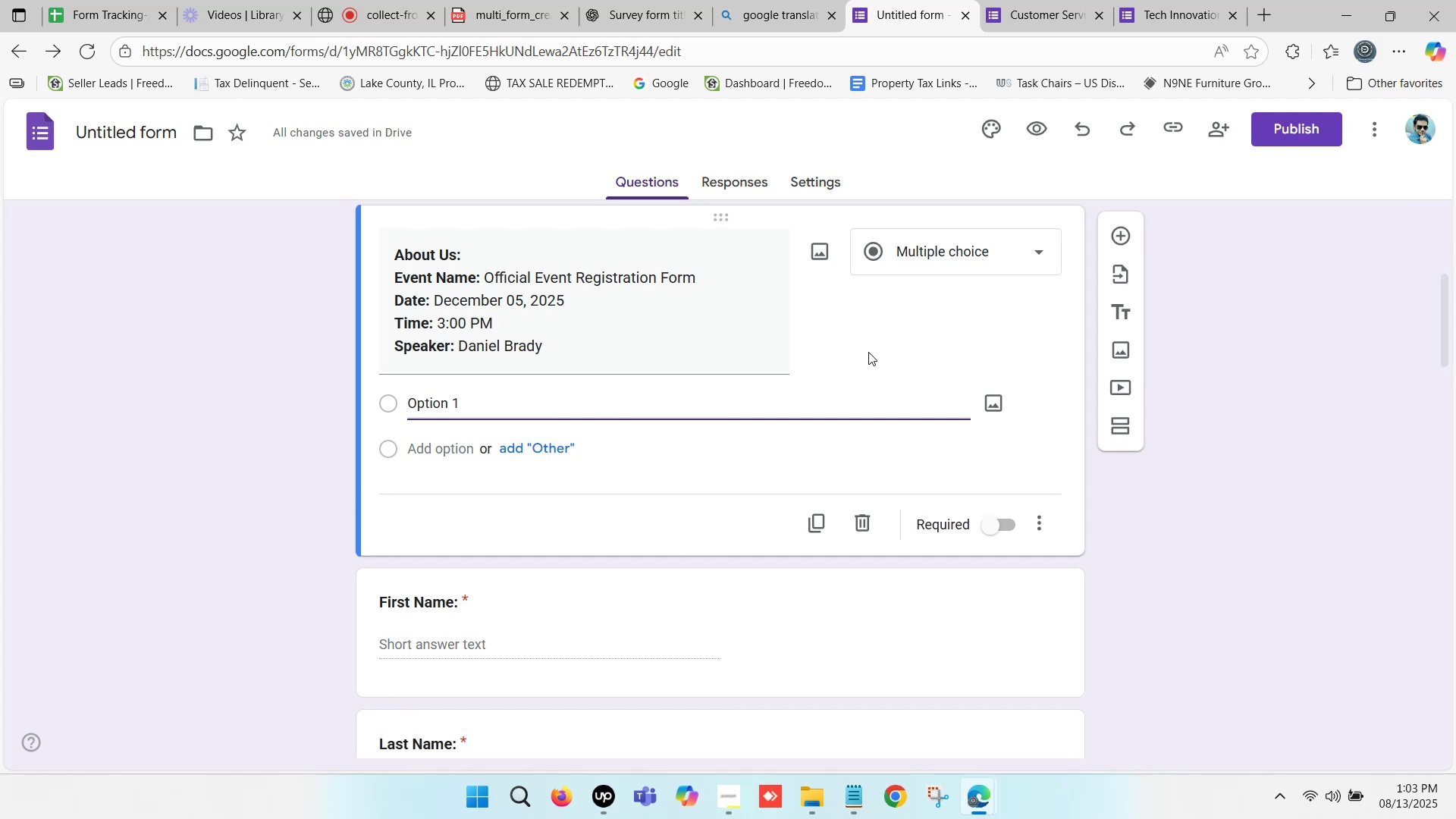 
left_click([1037, 515])
 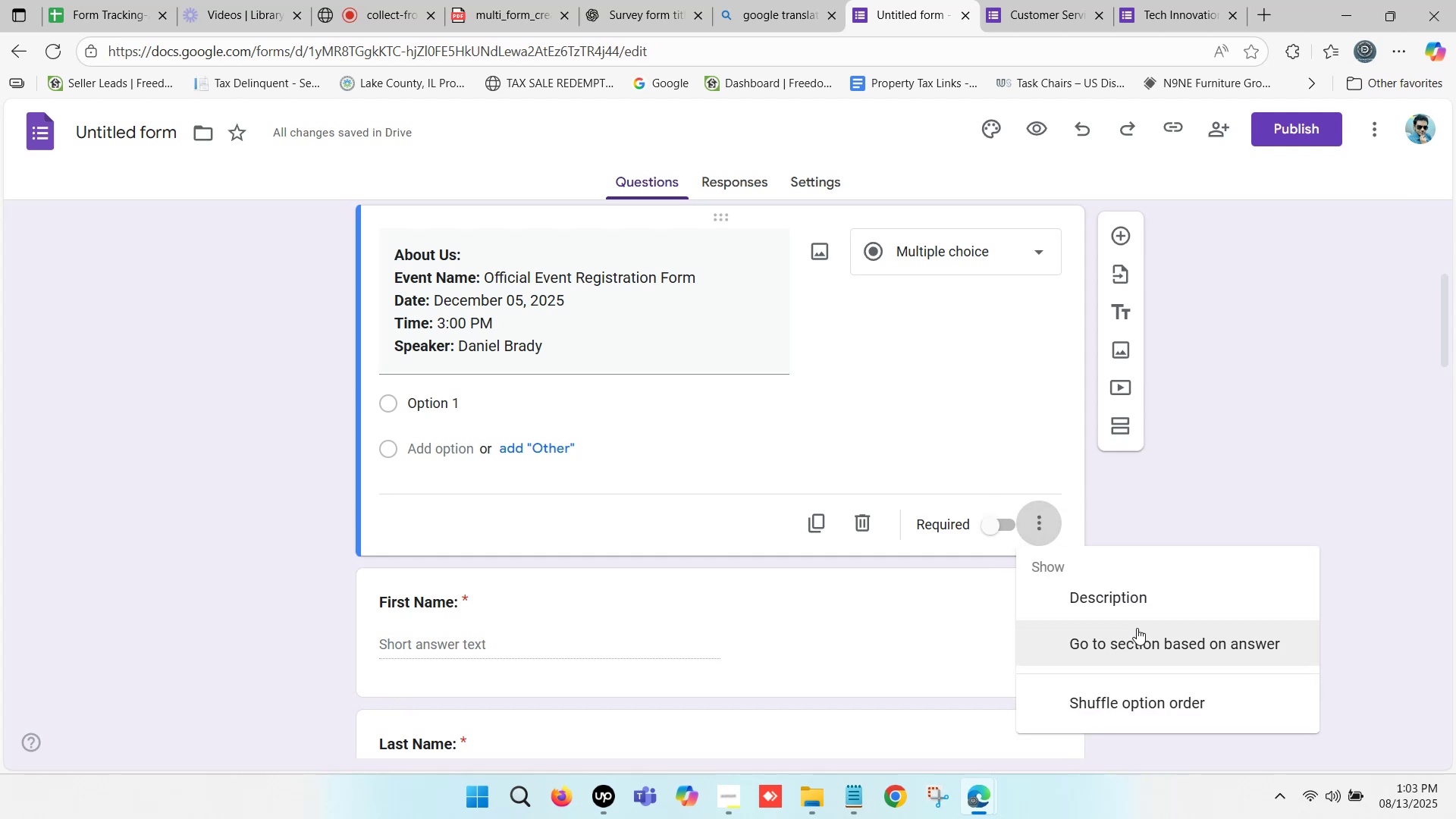 
left_click([1149, 637])
 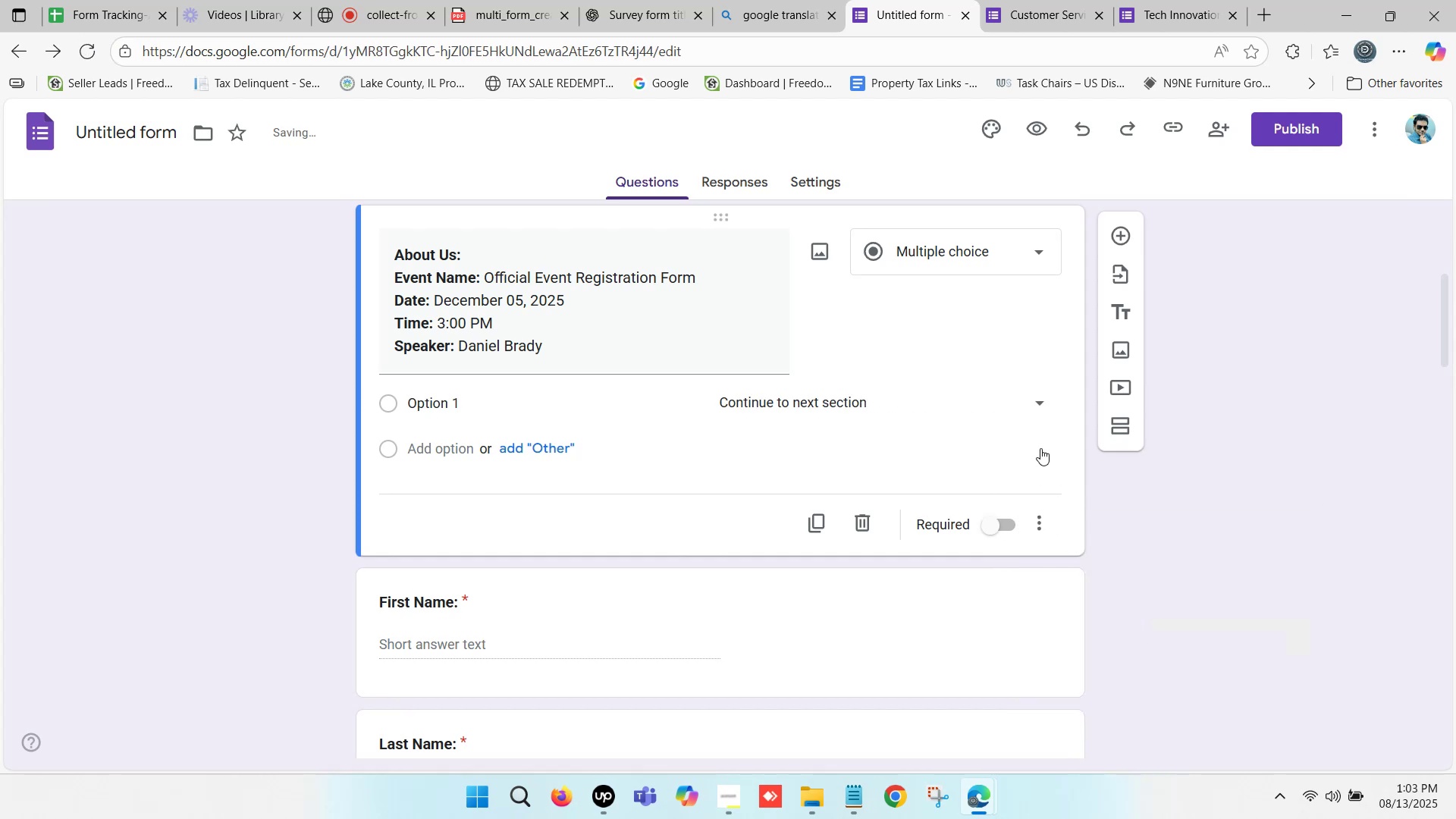 
left_click([1036, 404])
 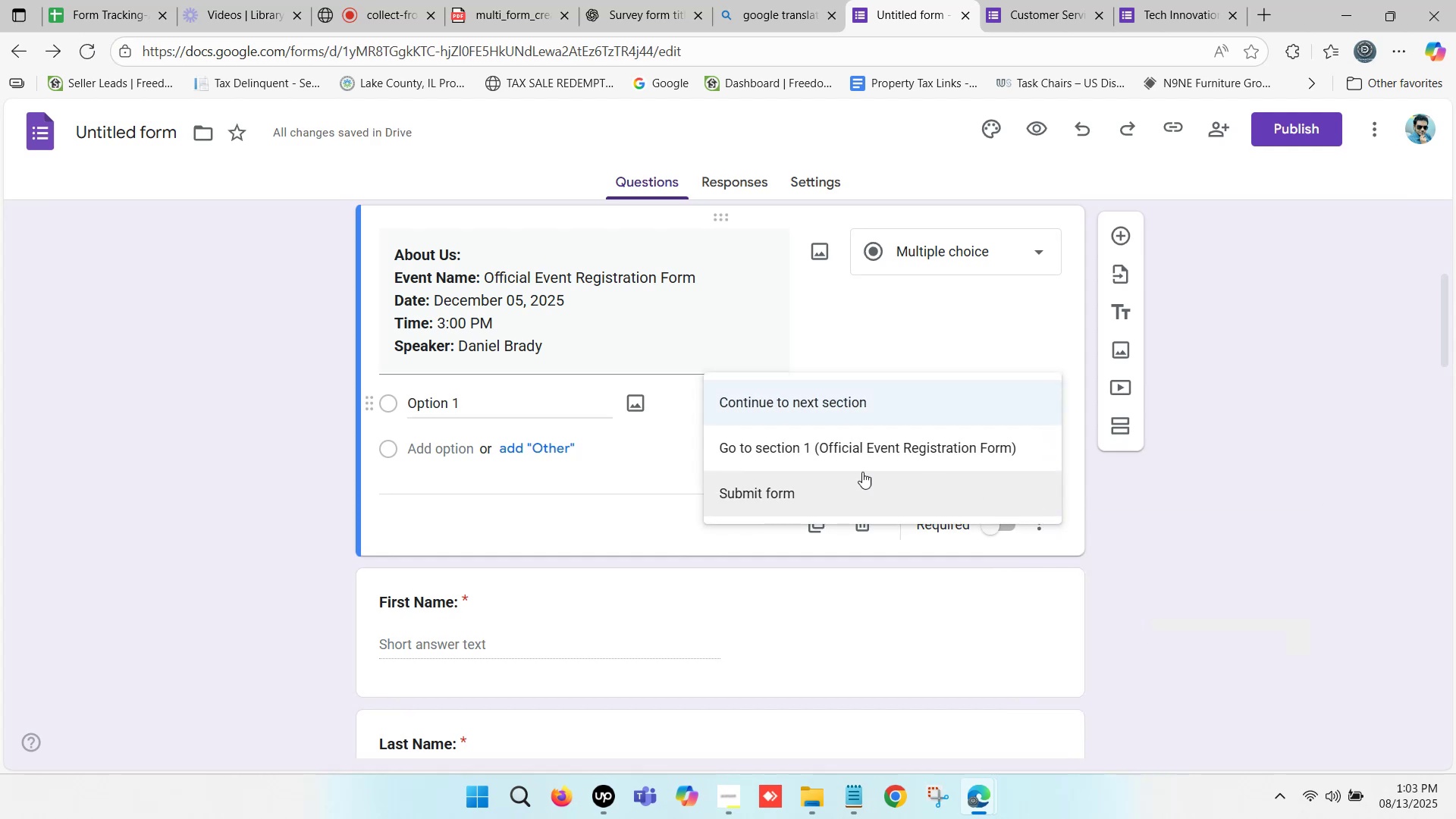 
left_click([837, 405])
 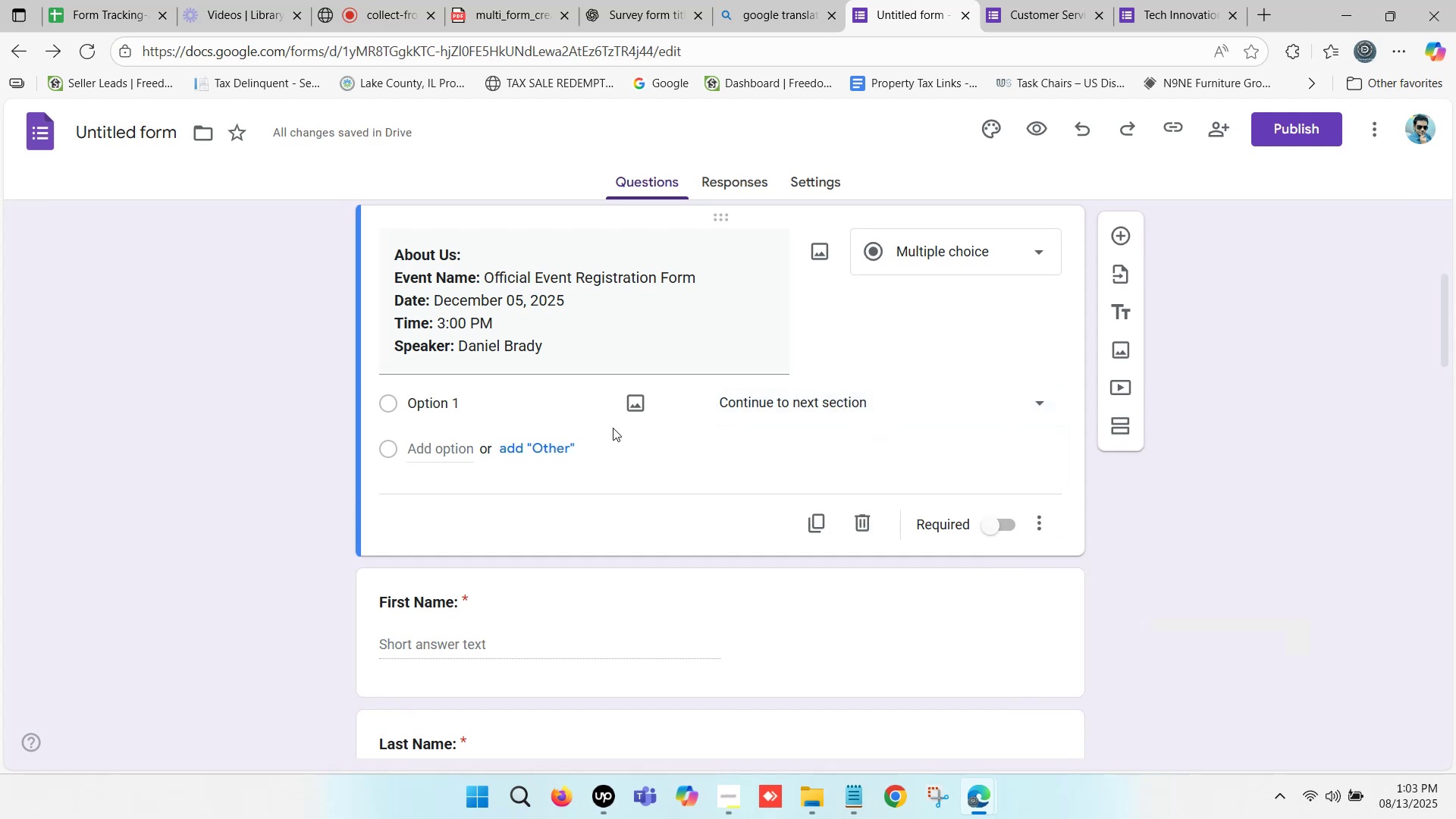 
left_click([553, 402])
 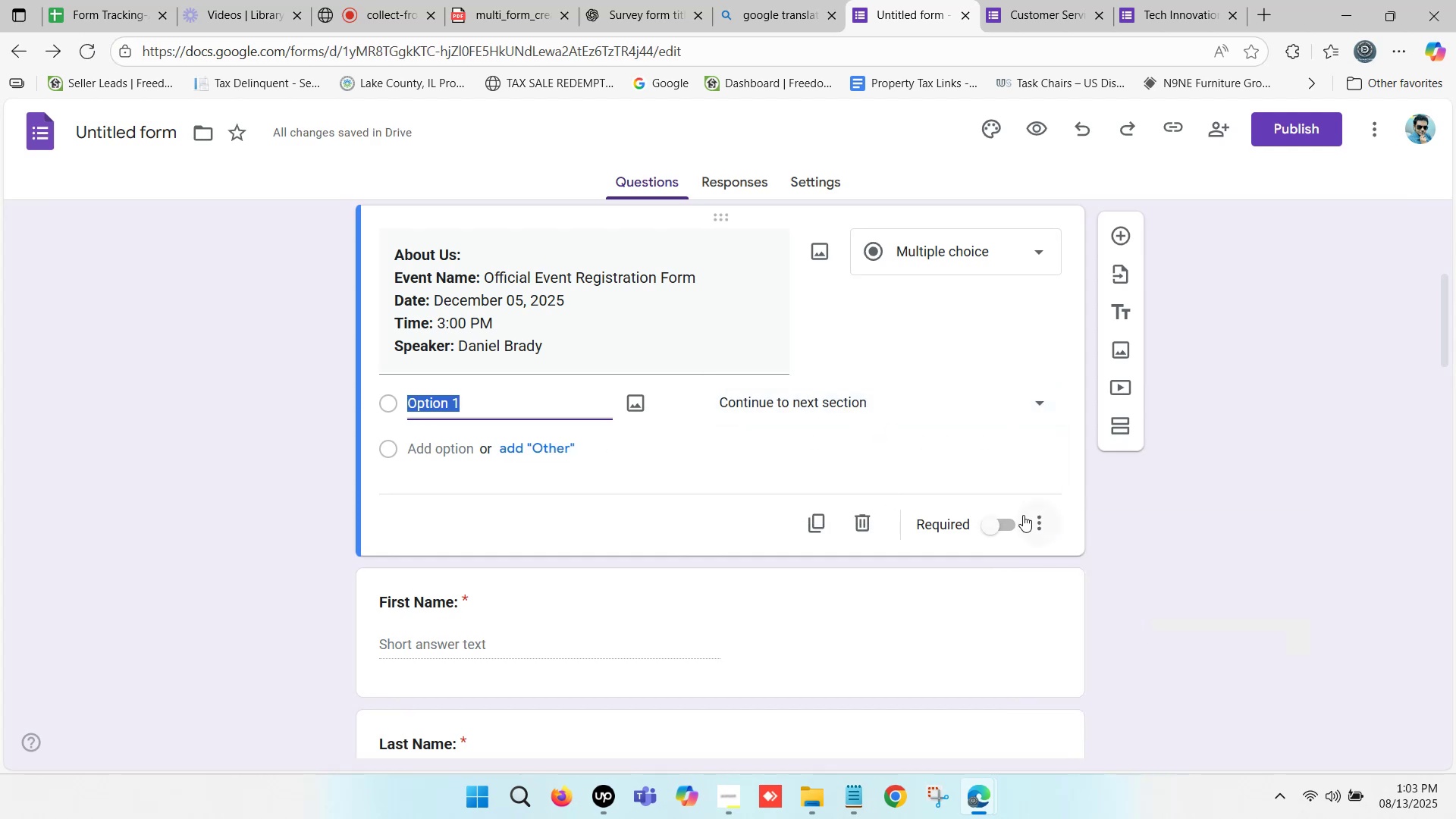 
left_click([1026, 517])
 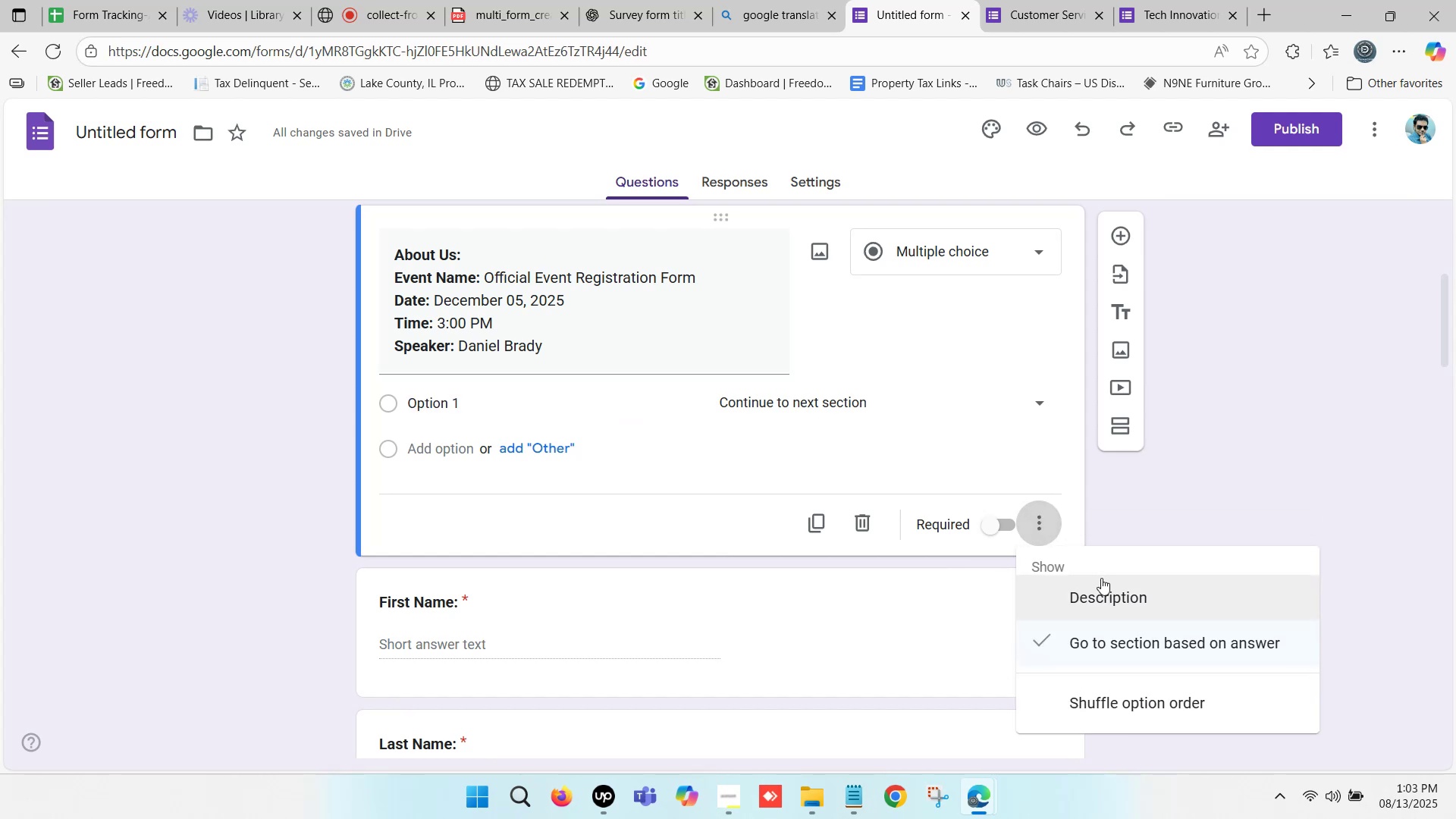 
left_click([1103, 579])
 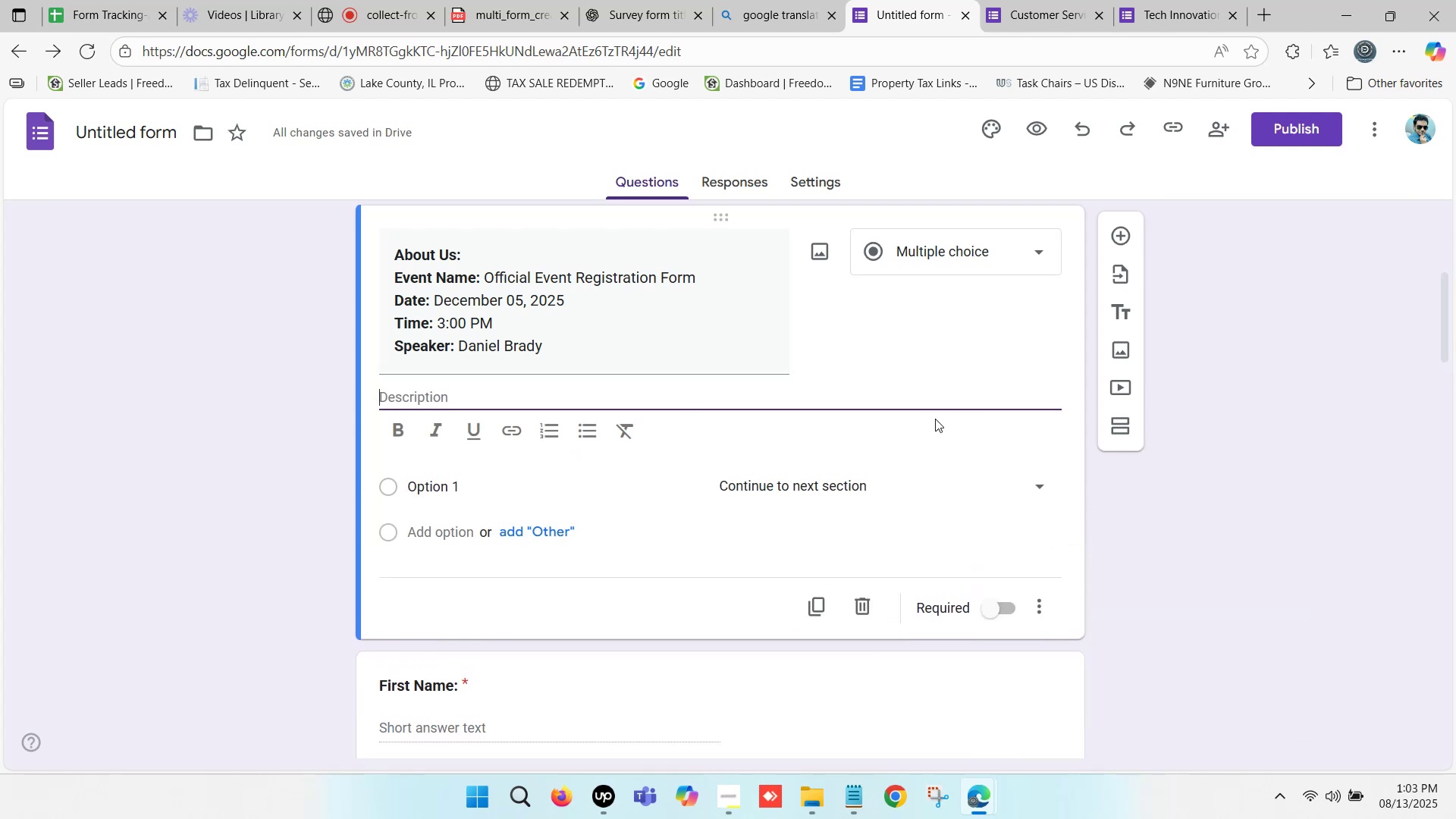 
hold_key(key=ControlLeft, duration=0.46)
 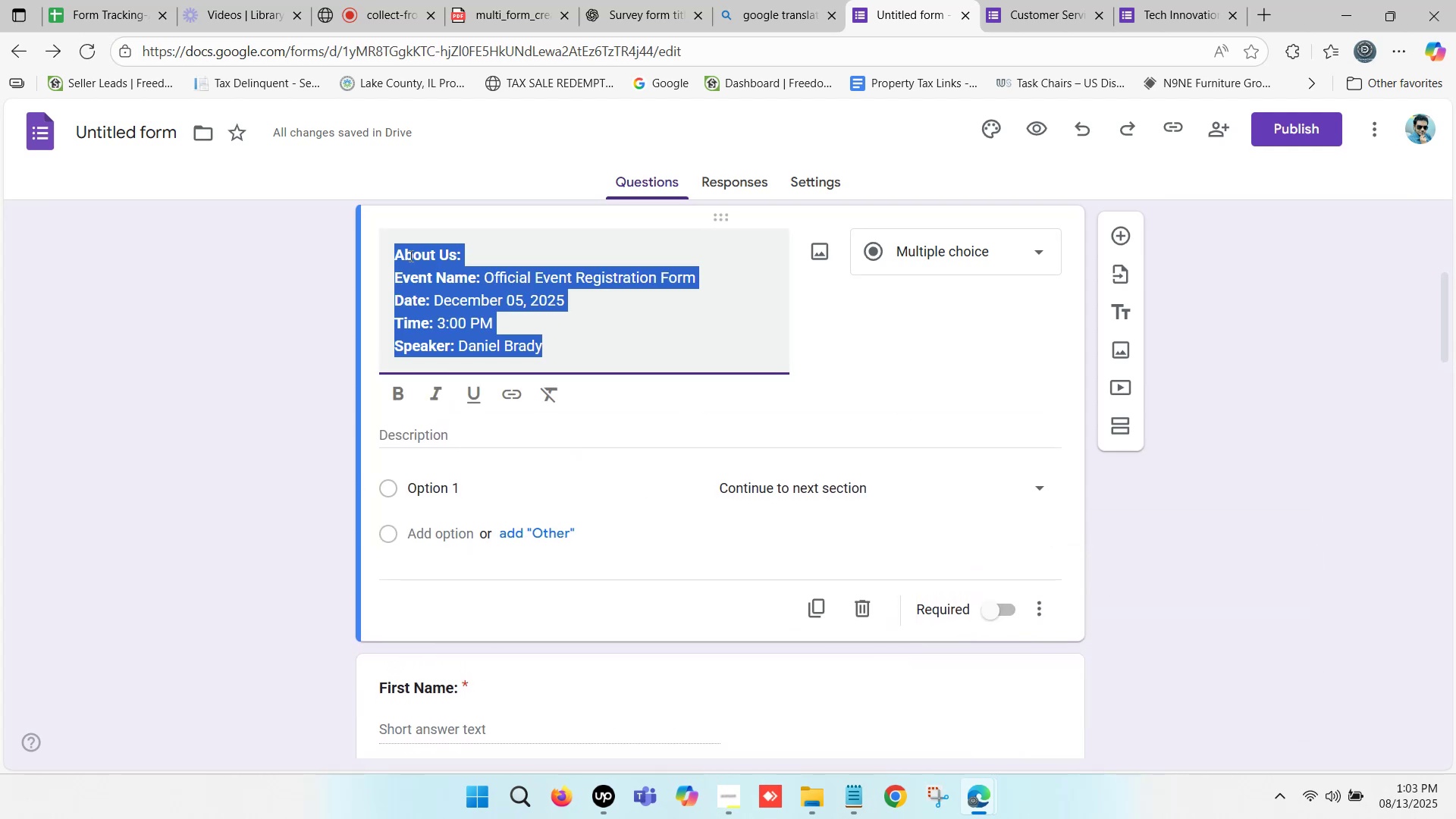 
key(Control+X)
 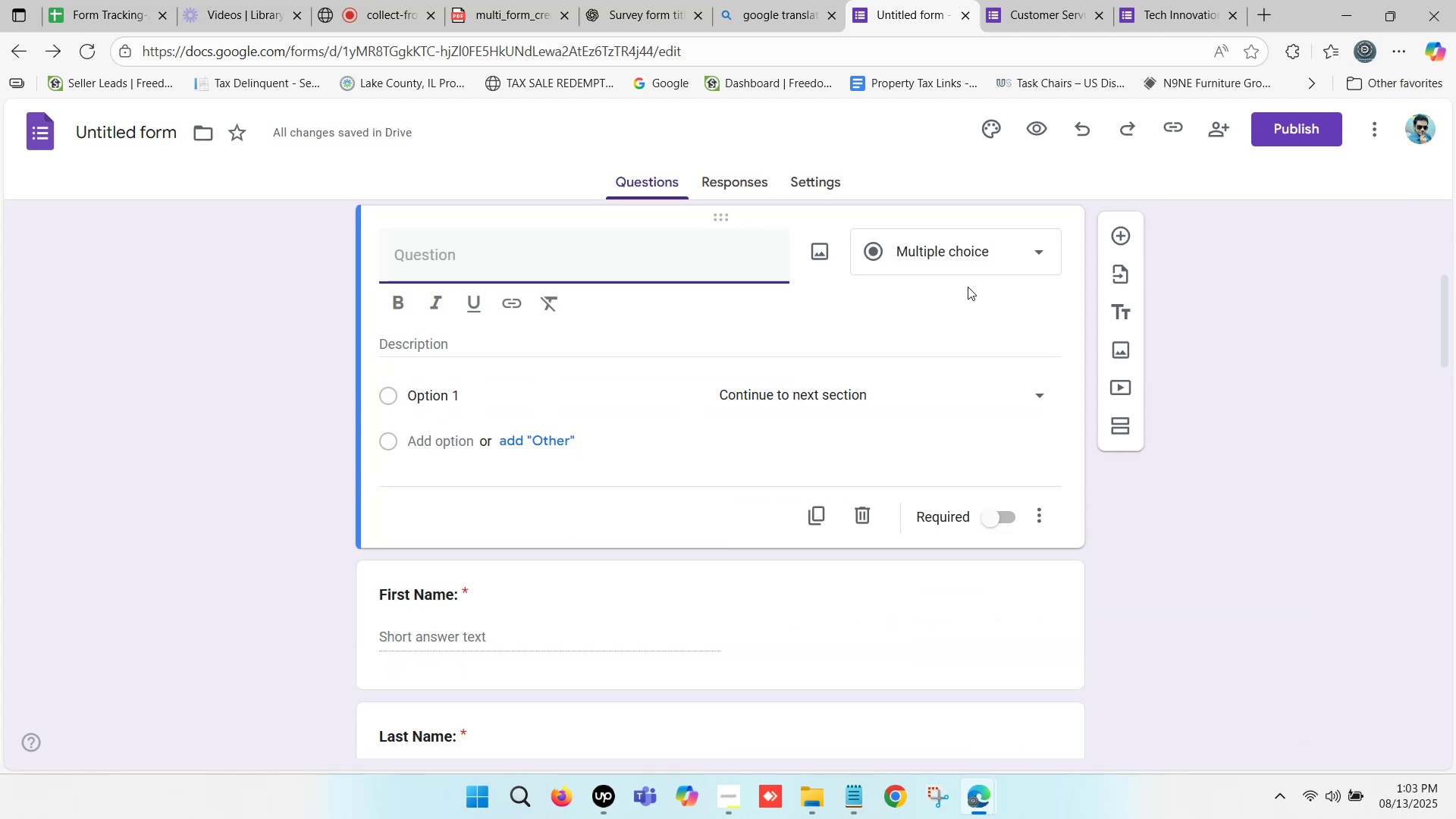 
scroll: coordinate [1057, 283], scroll_direction: up, amount: 1.0
 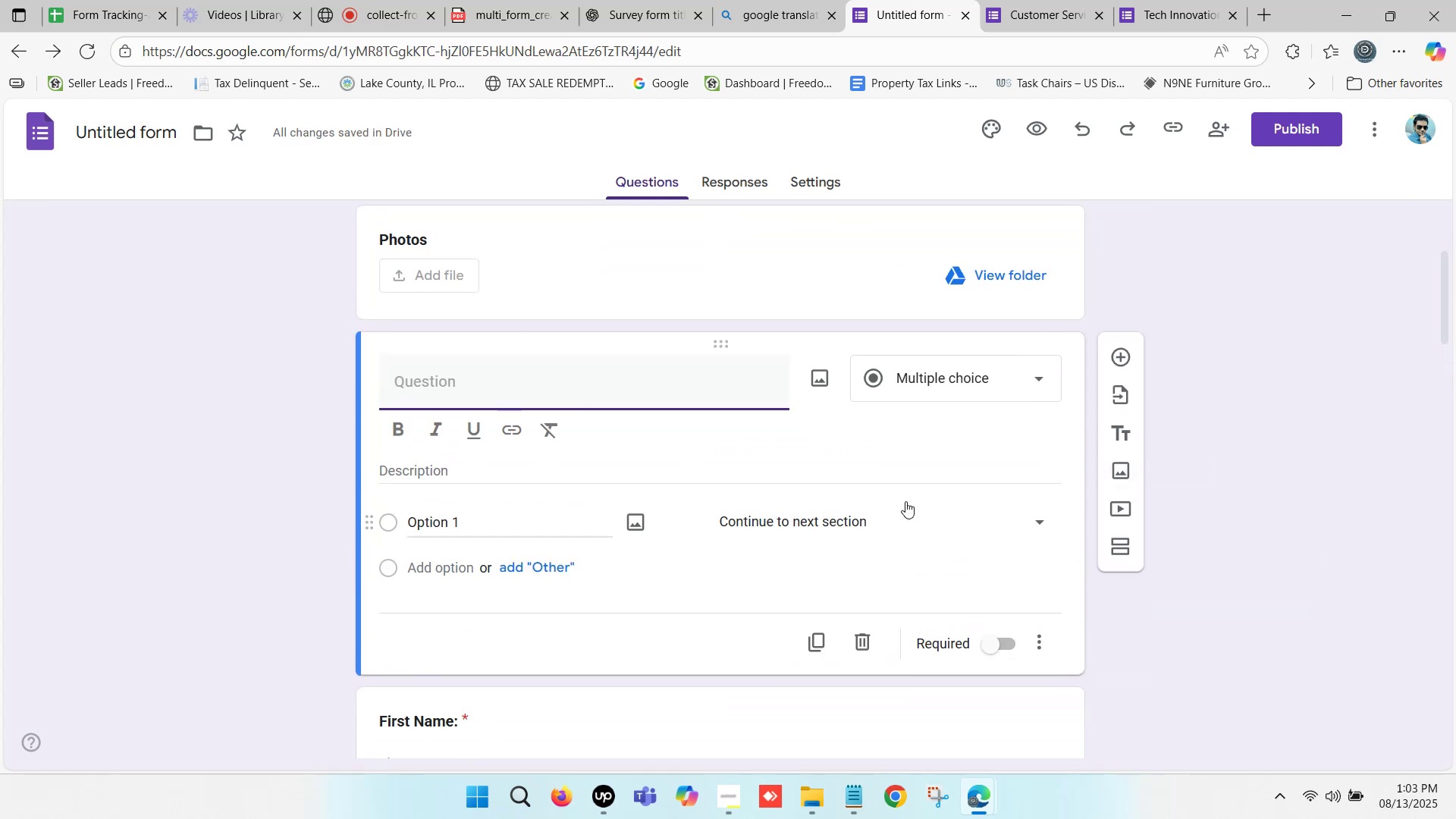 
left_click([862, 640])
 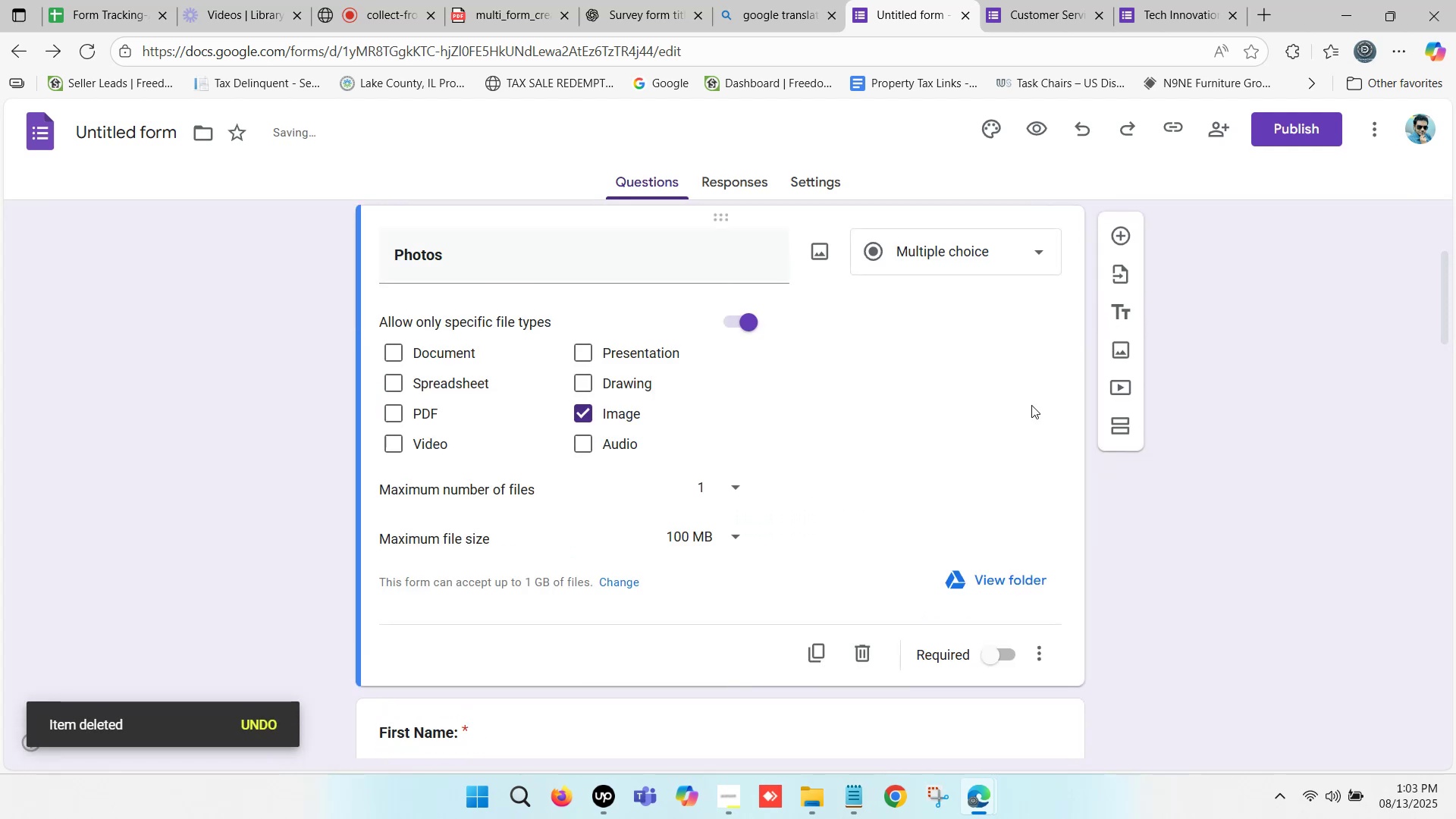 
scroll: coordinate [1116, 346], scroll_direction: up, amount: 1.0
 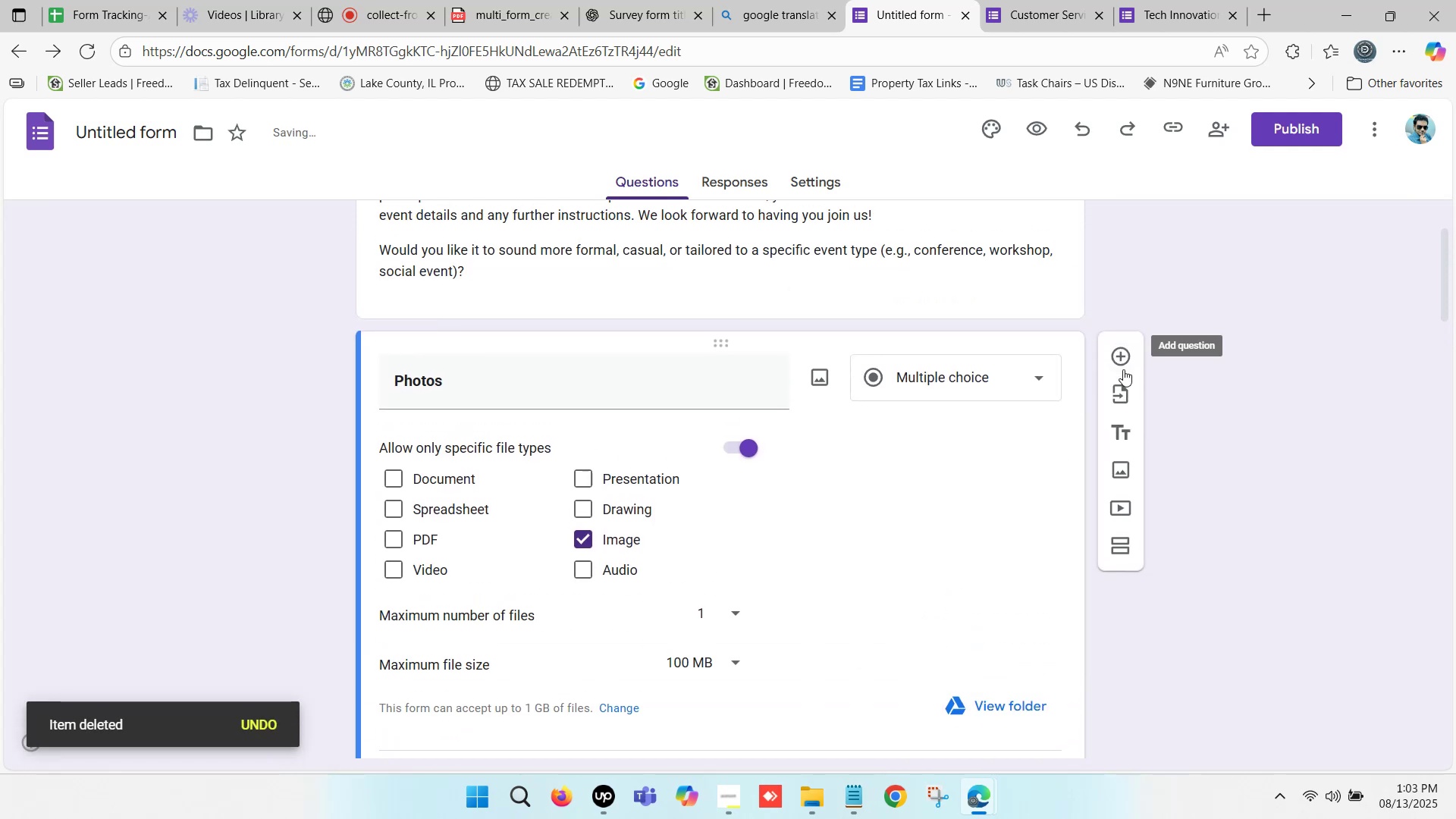 
mouse_move([1131, 416])
 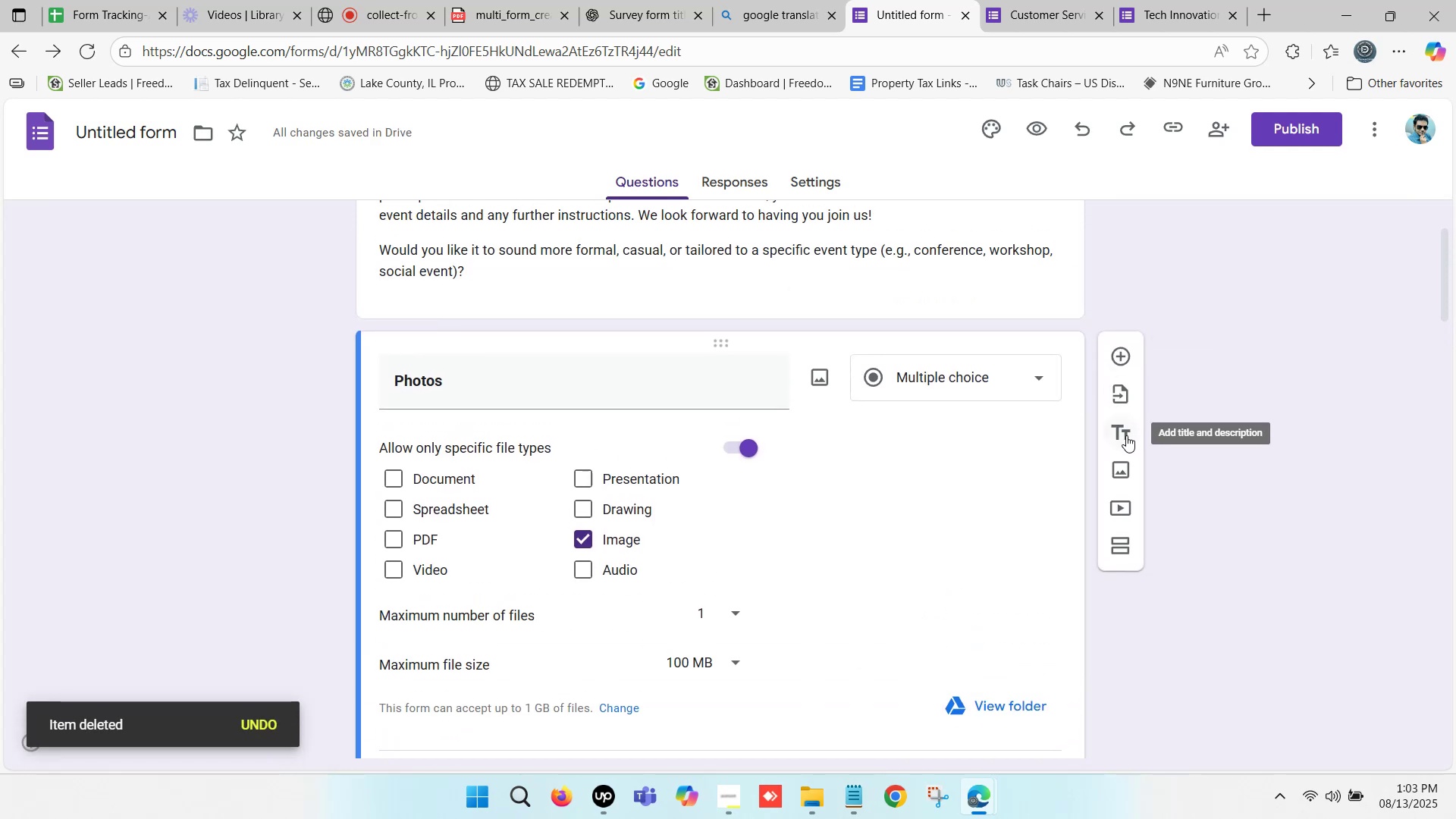 
left_click([1126, 435])
 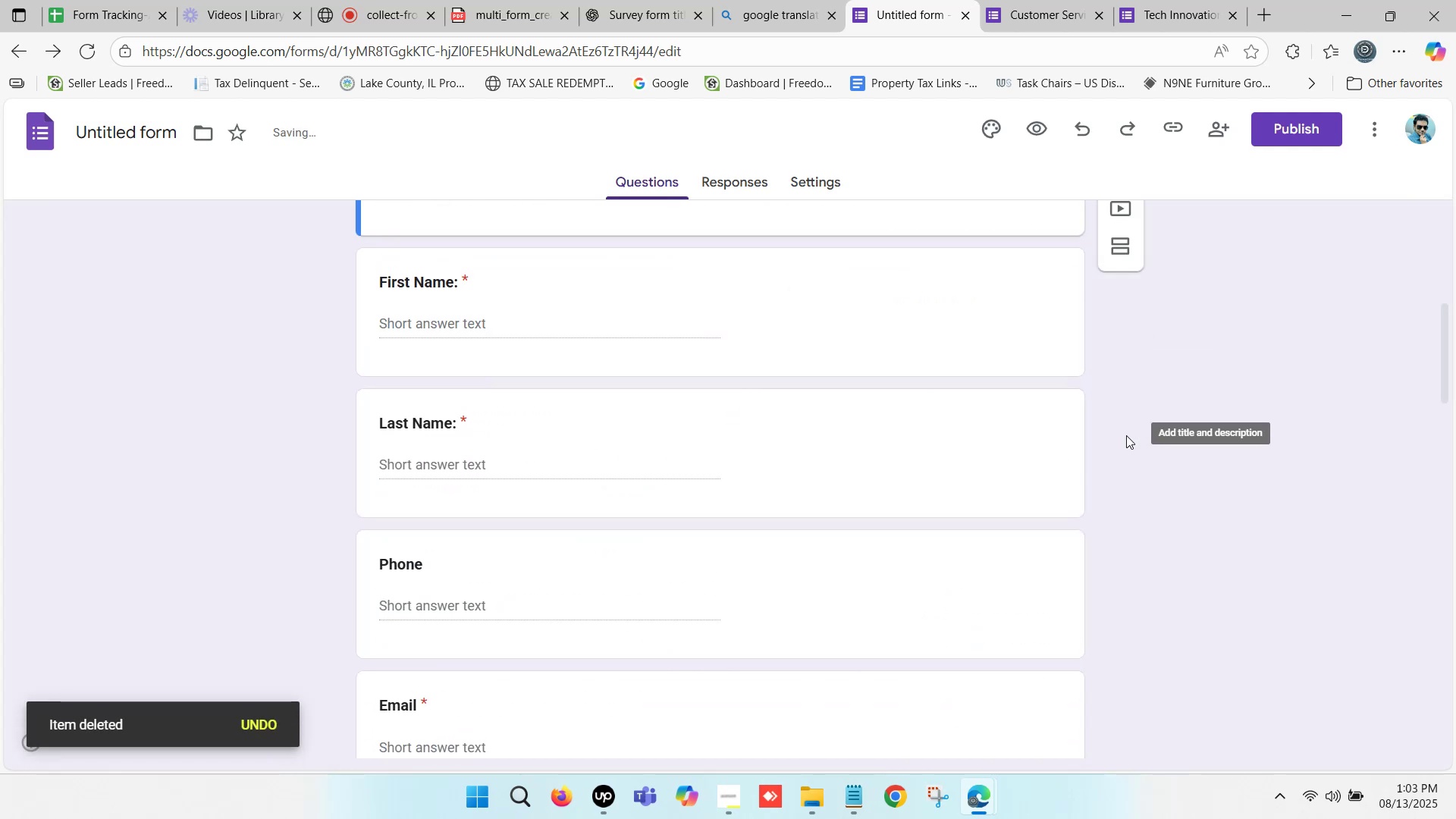 
scroll: coordinate [522, 338], scroll_direction: up, amount: 4.0
 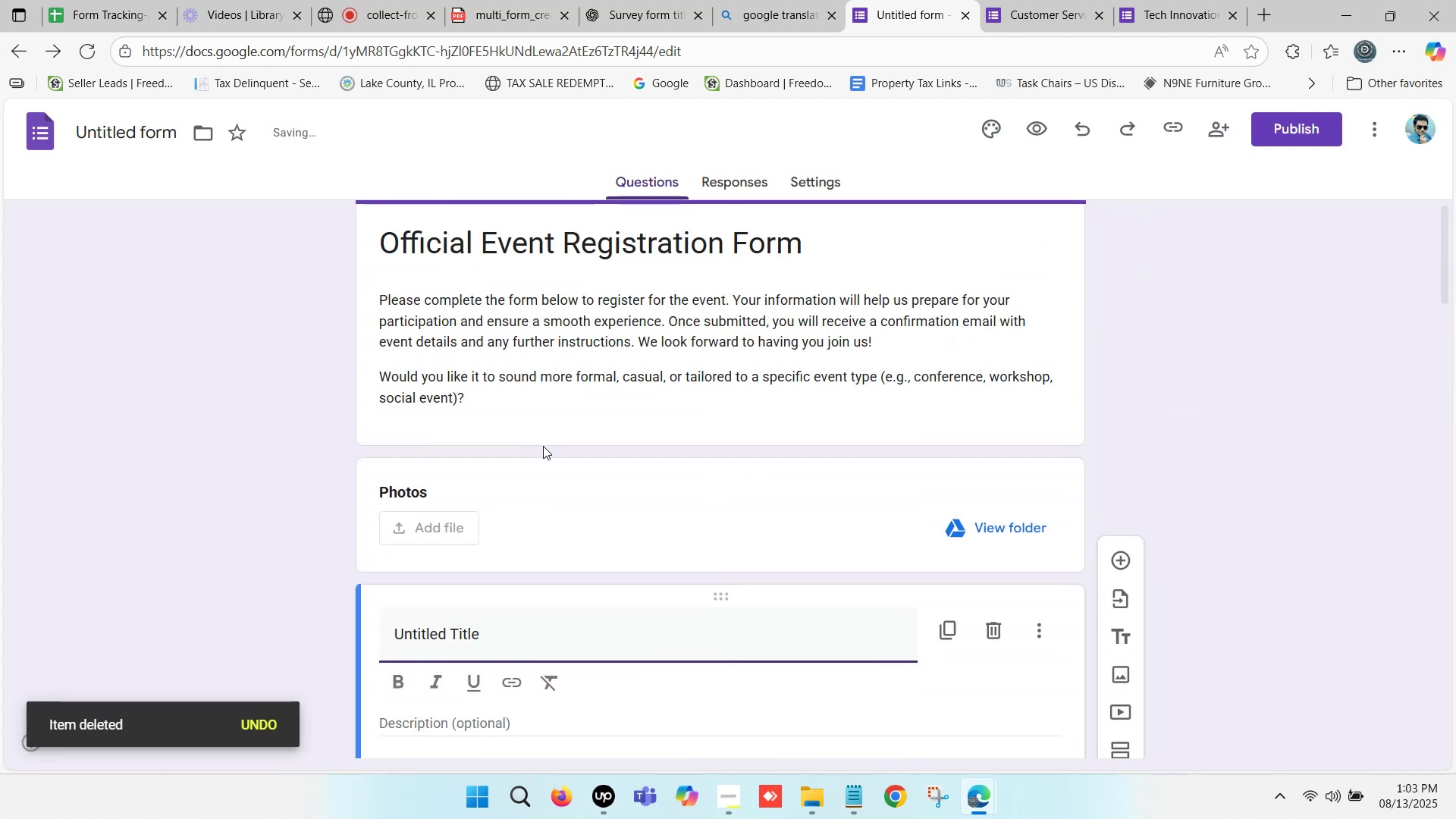 
scroll: coordinate [543, 447], scroll_direction: down, amount: 1.0
 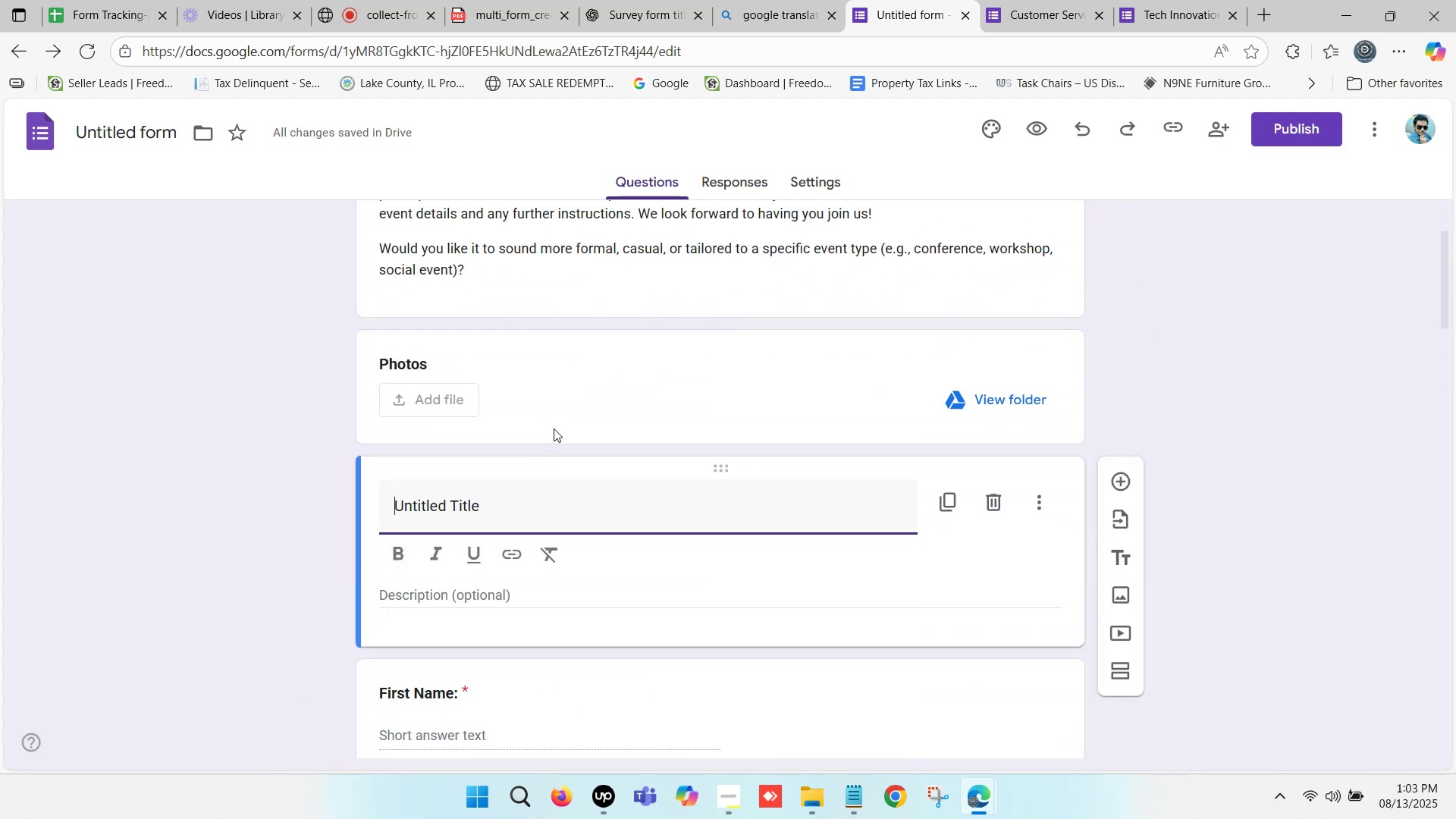 
key(Control+V)
 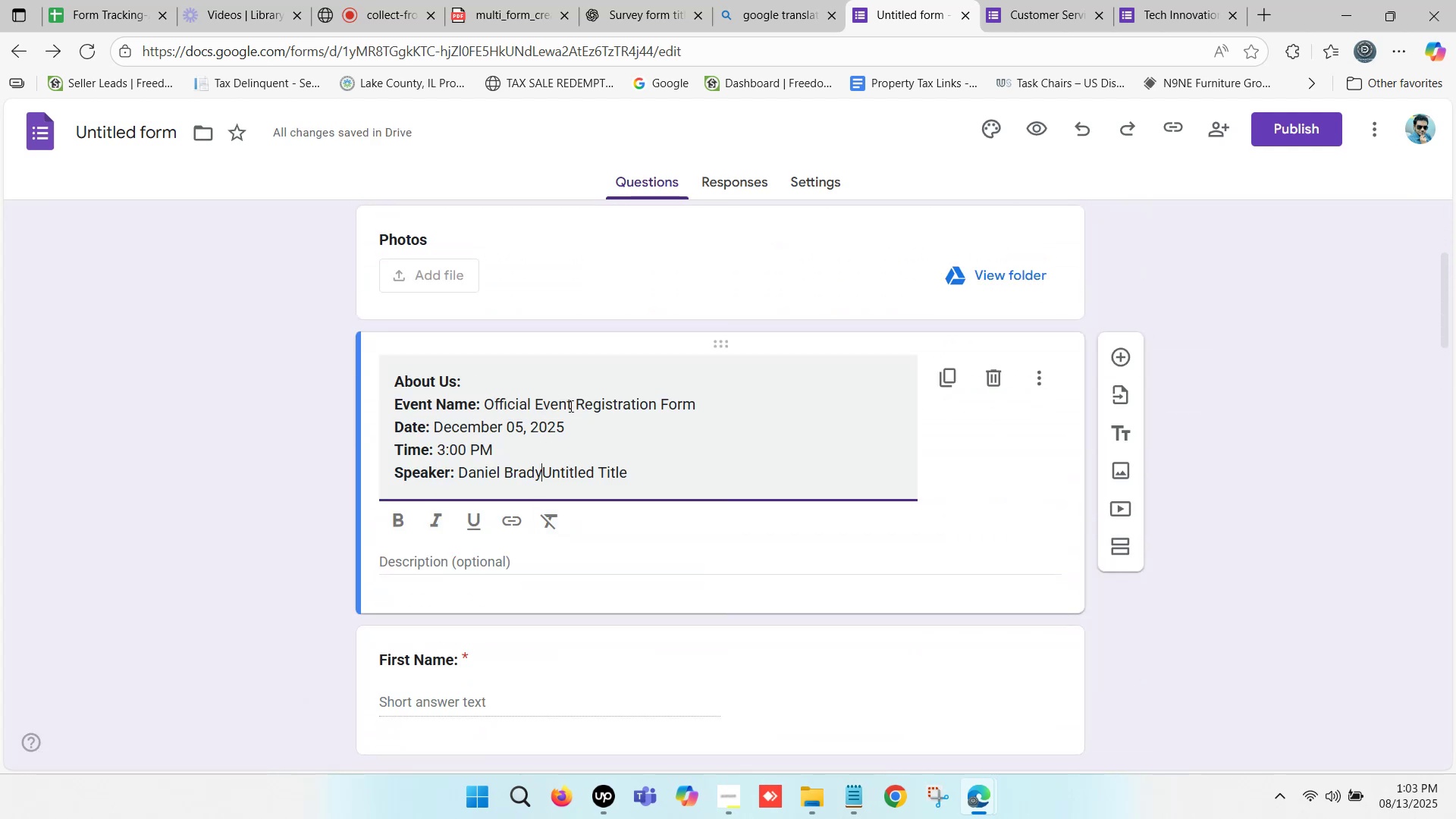 
scroll: coordinate [579, 404], scroll_direction: down, amount: 1.0
 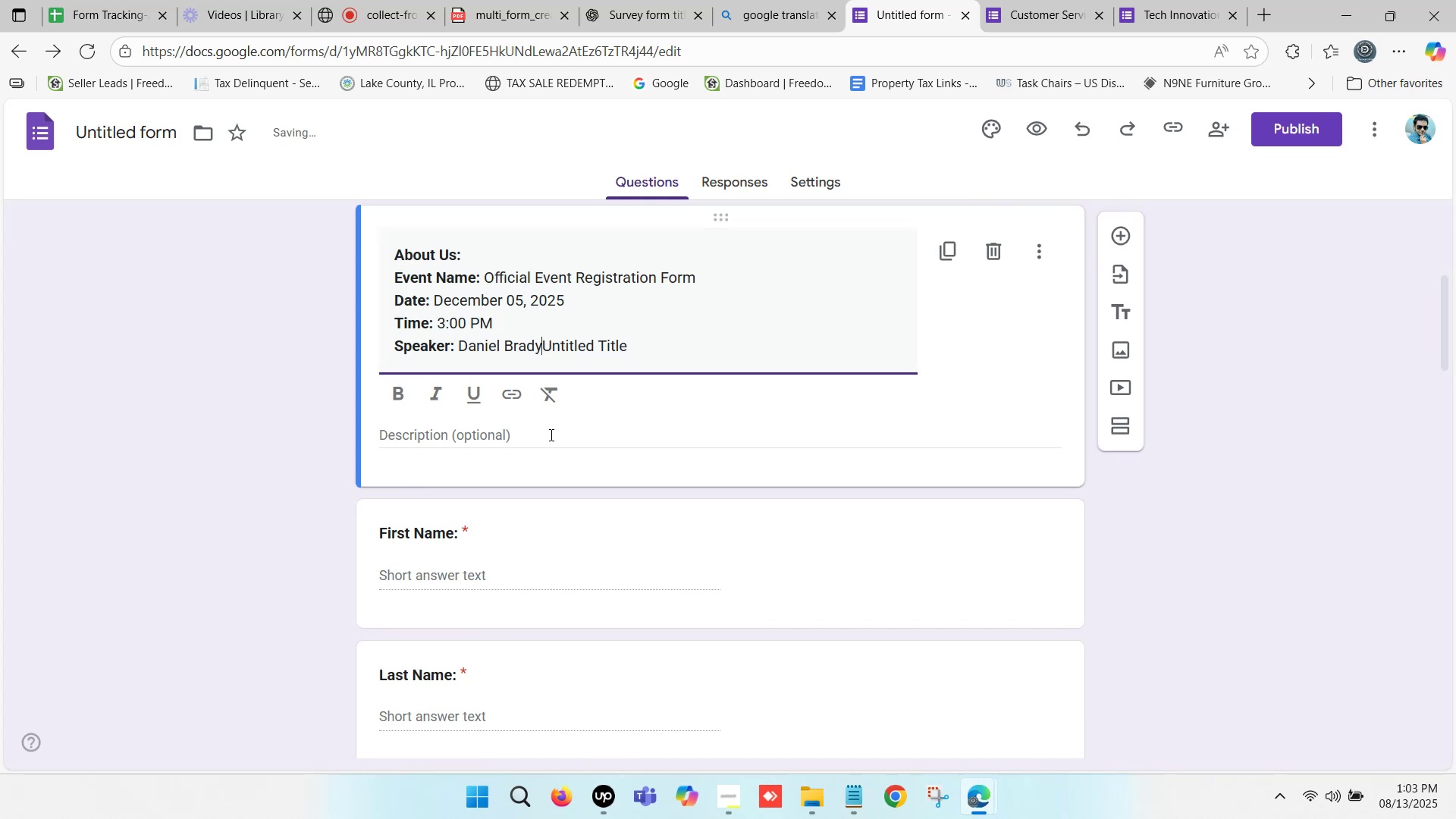 
left_click([546, 441])
 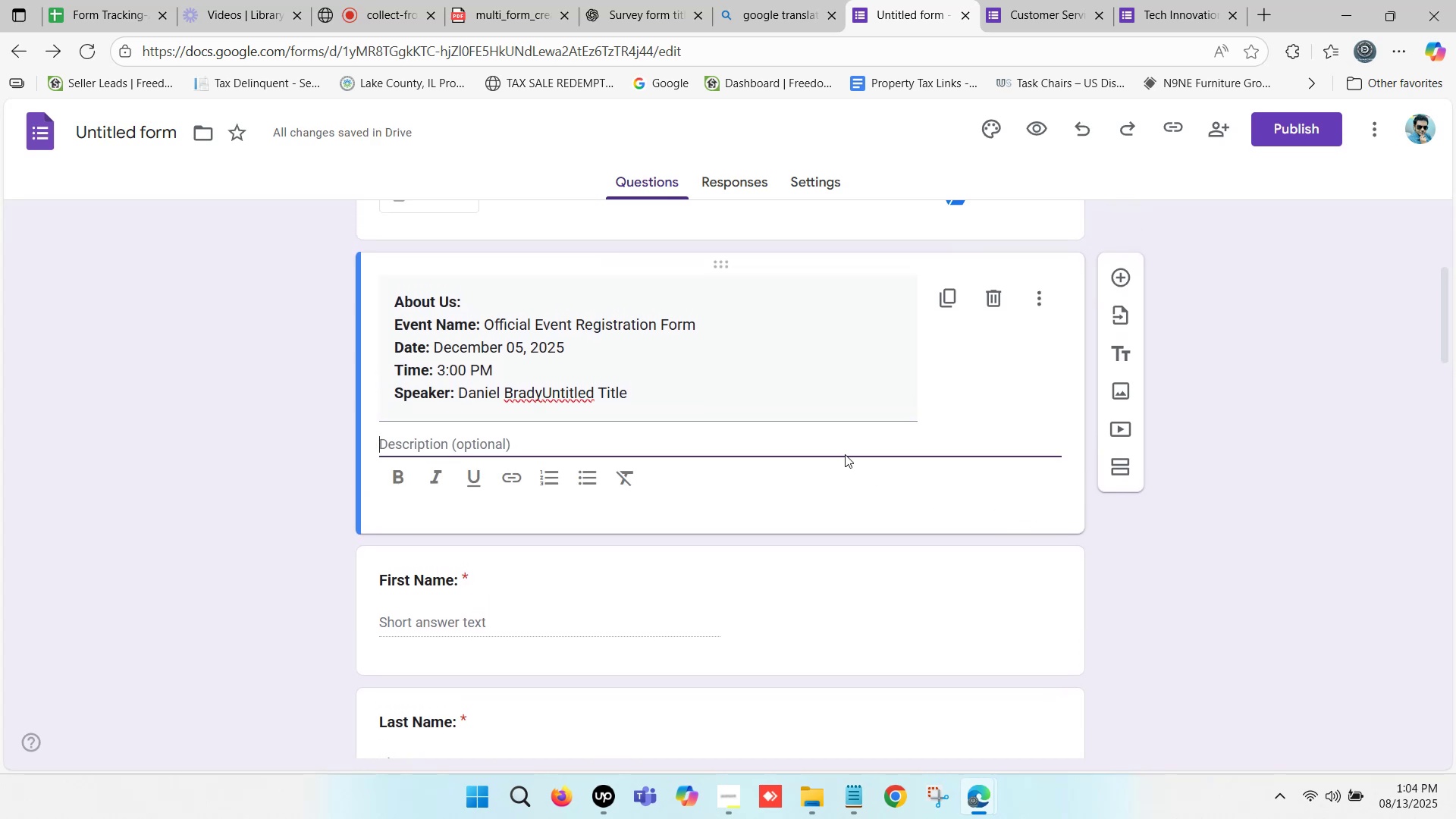 
left_click([828, 435])
 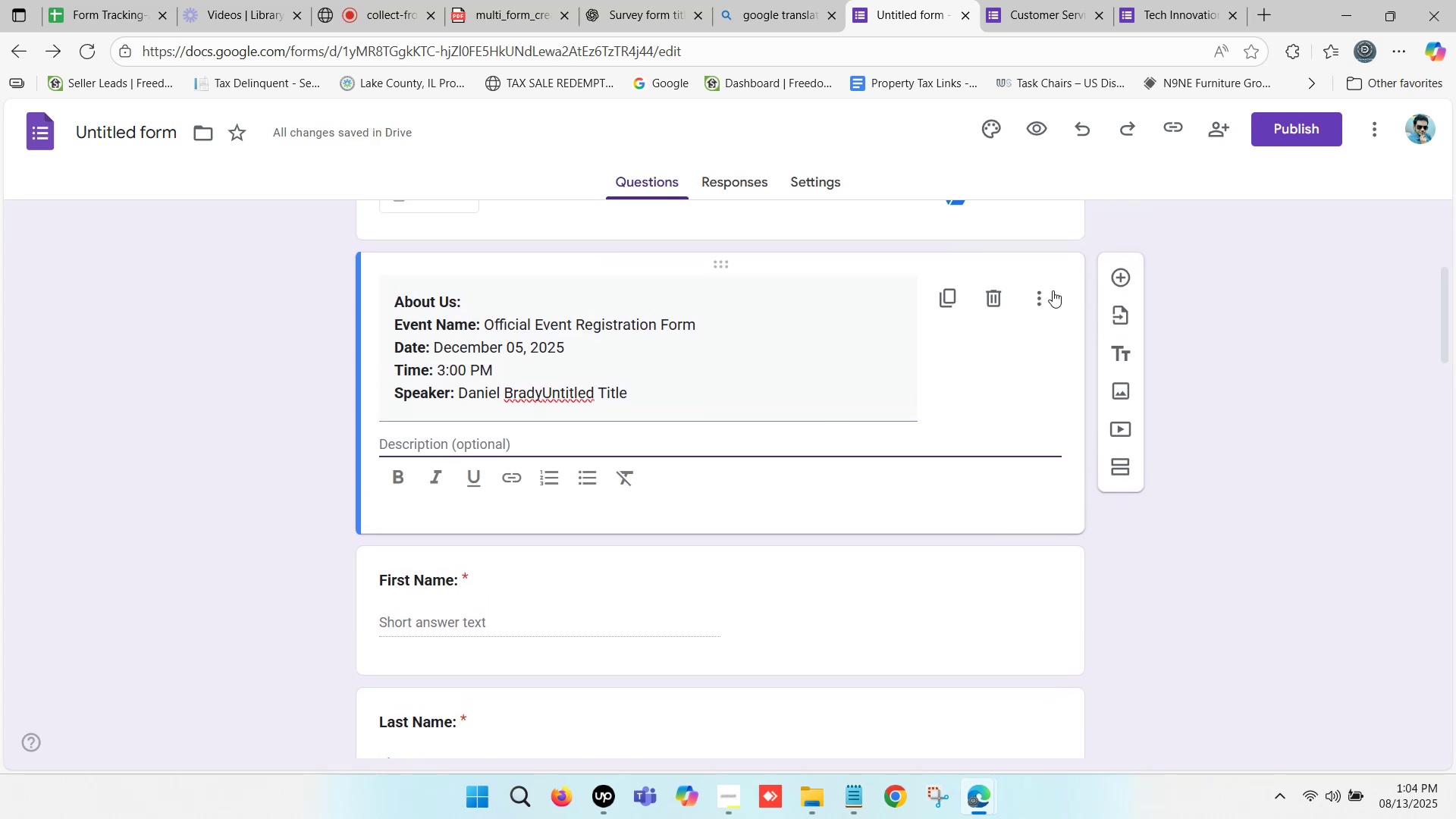 
left_click([1032, 294])
 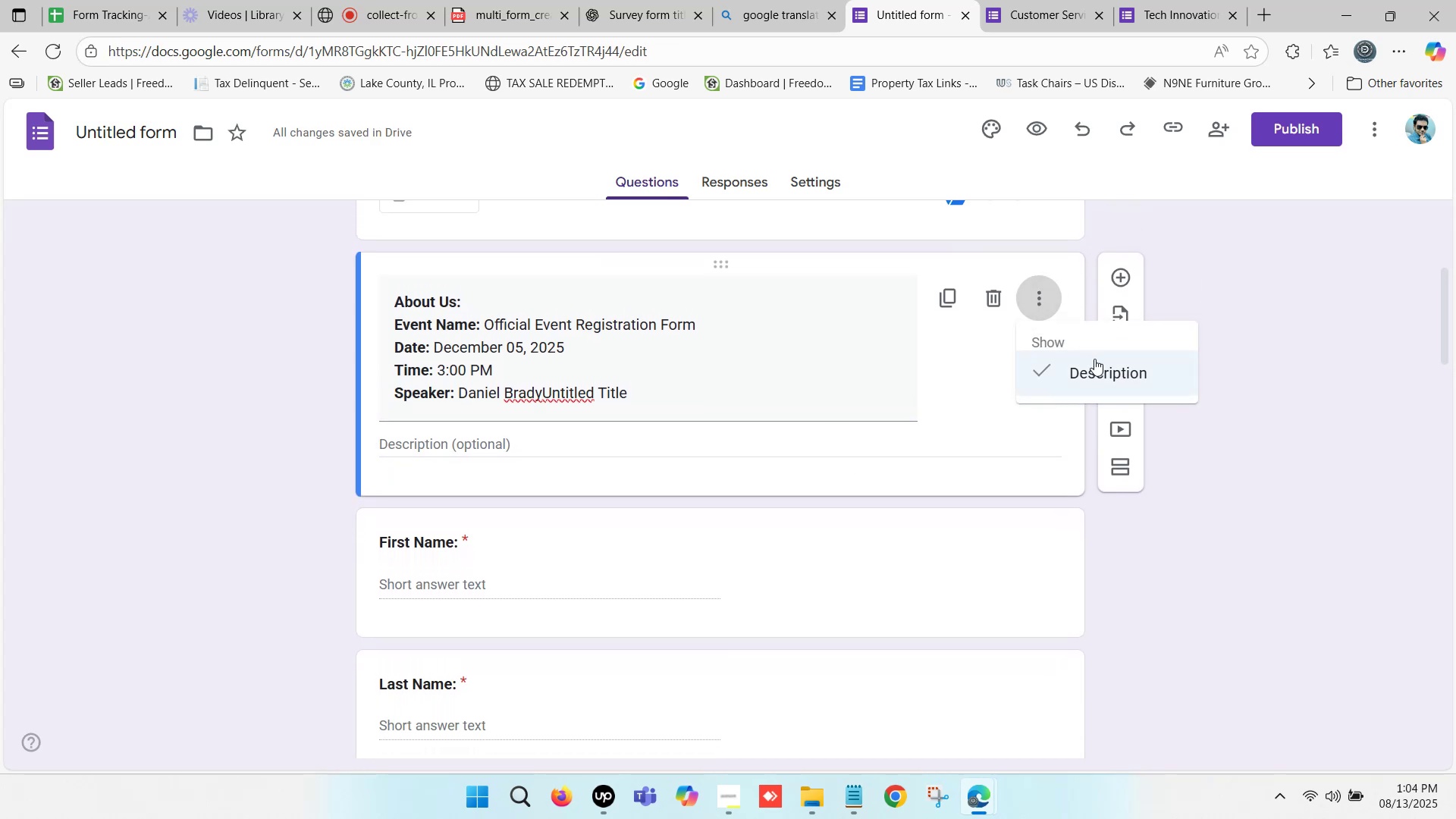 
left_click([1094, 364])
 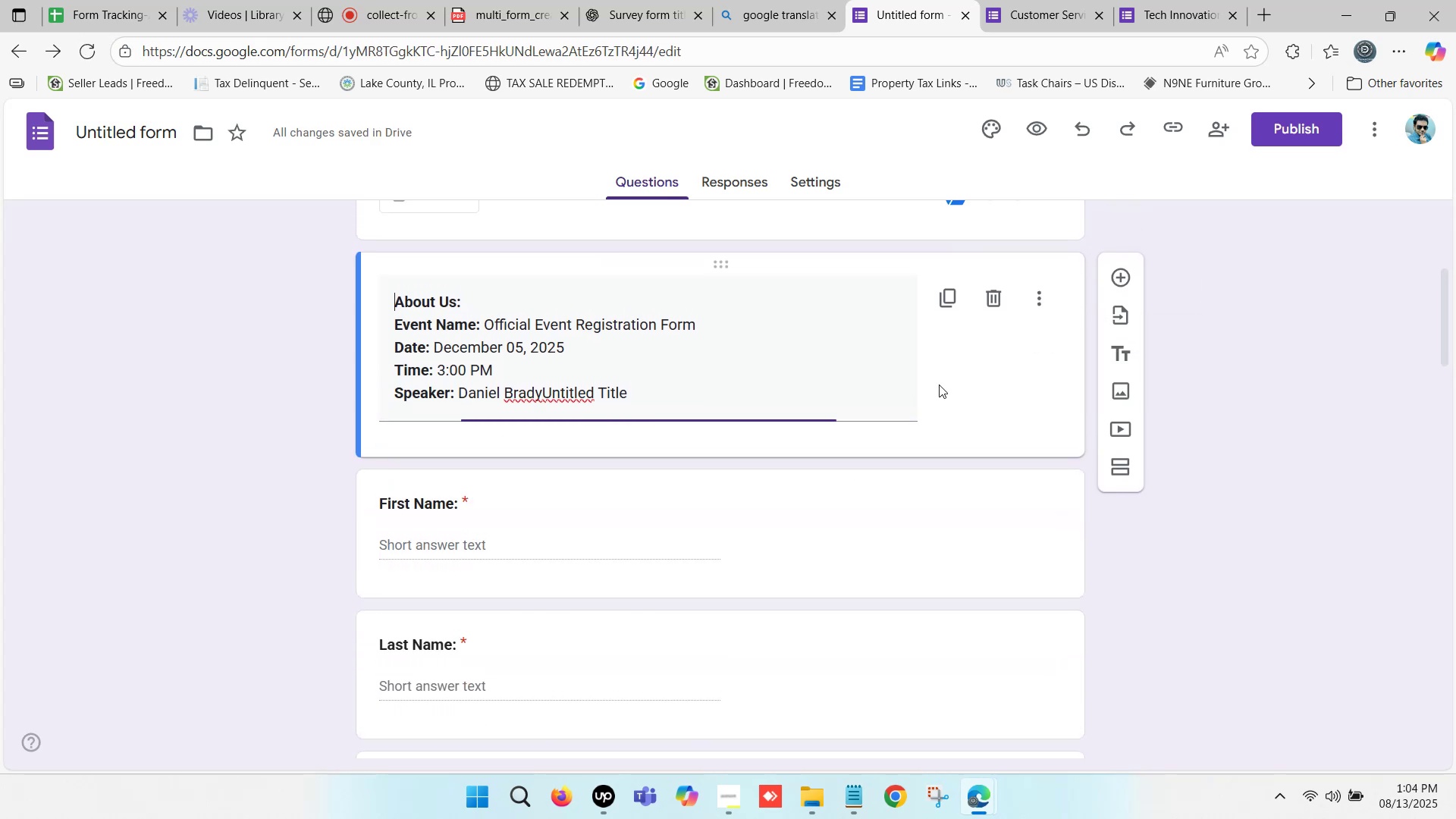 
scroll: coordinate [707, 410], scroll_direction: up, amount: 2.0
 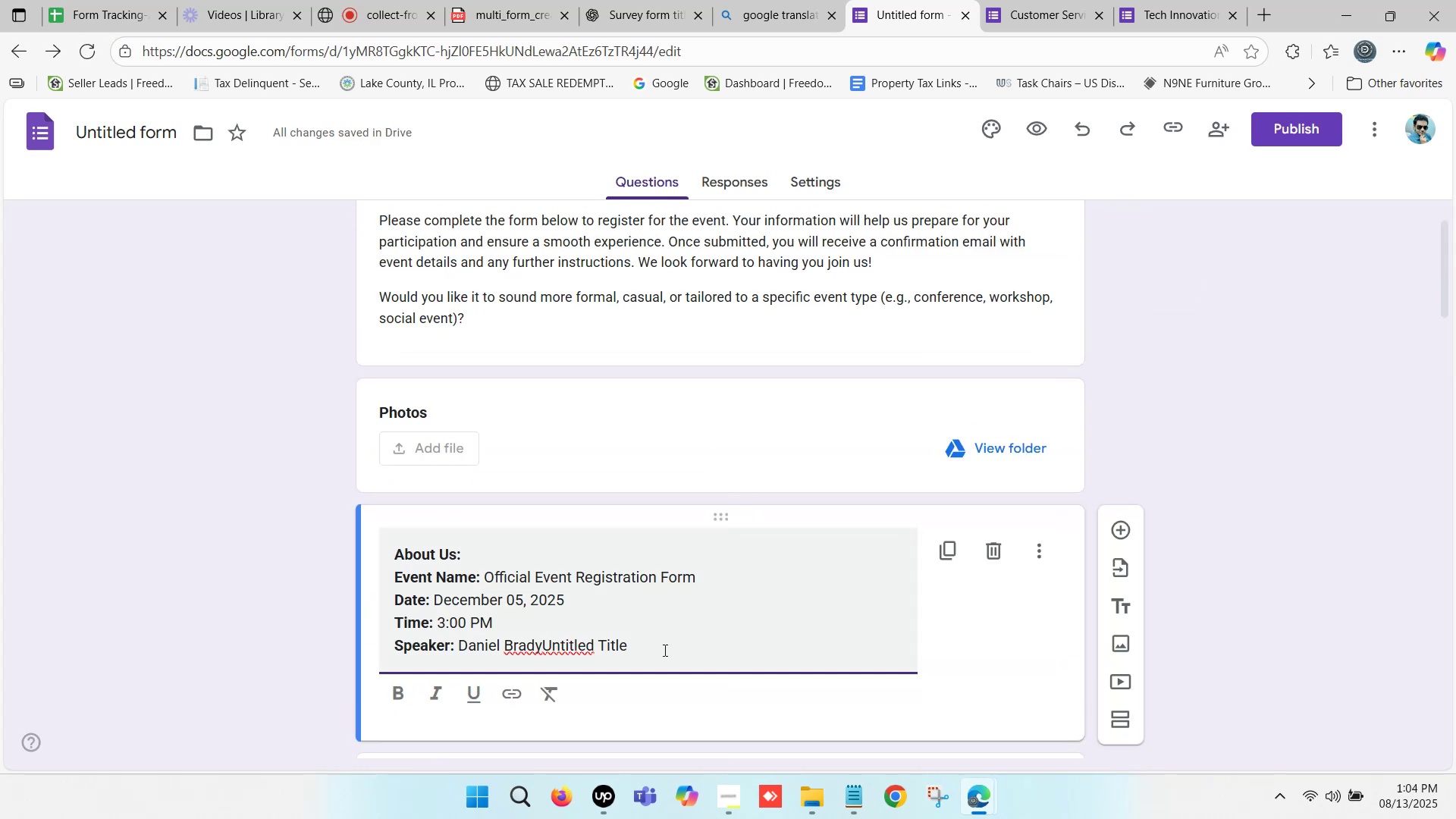 
scroll: coordinate [647, 627], scroll_direction: down, amount: 1.0
 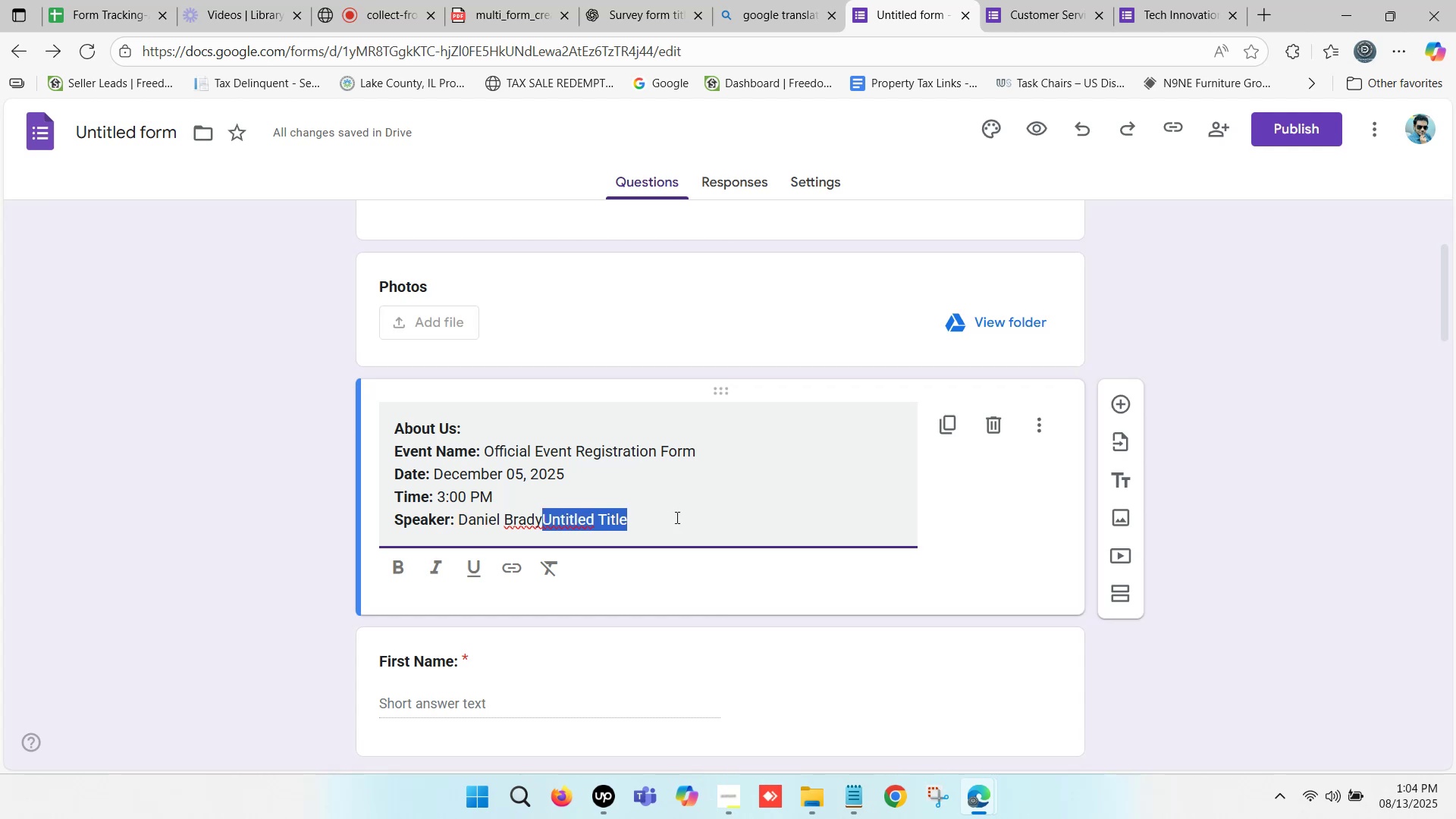 
key(Backspace)
 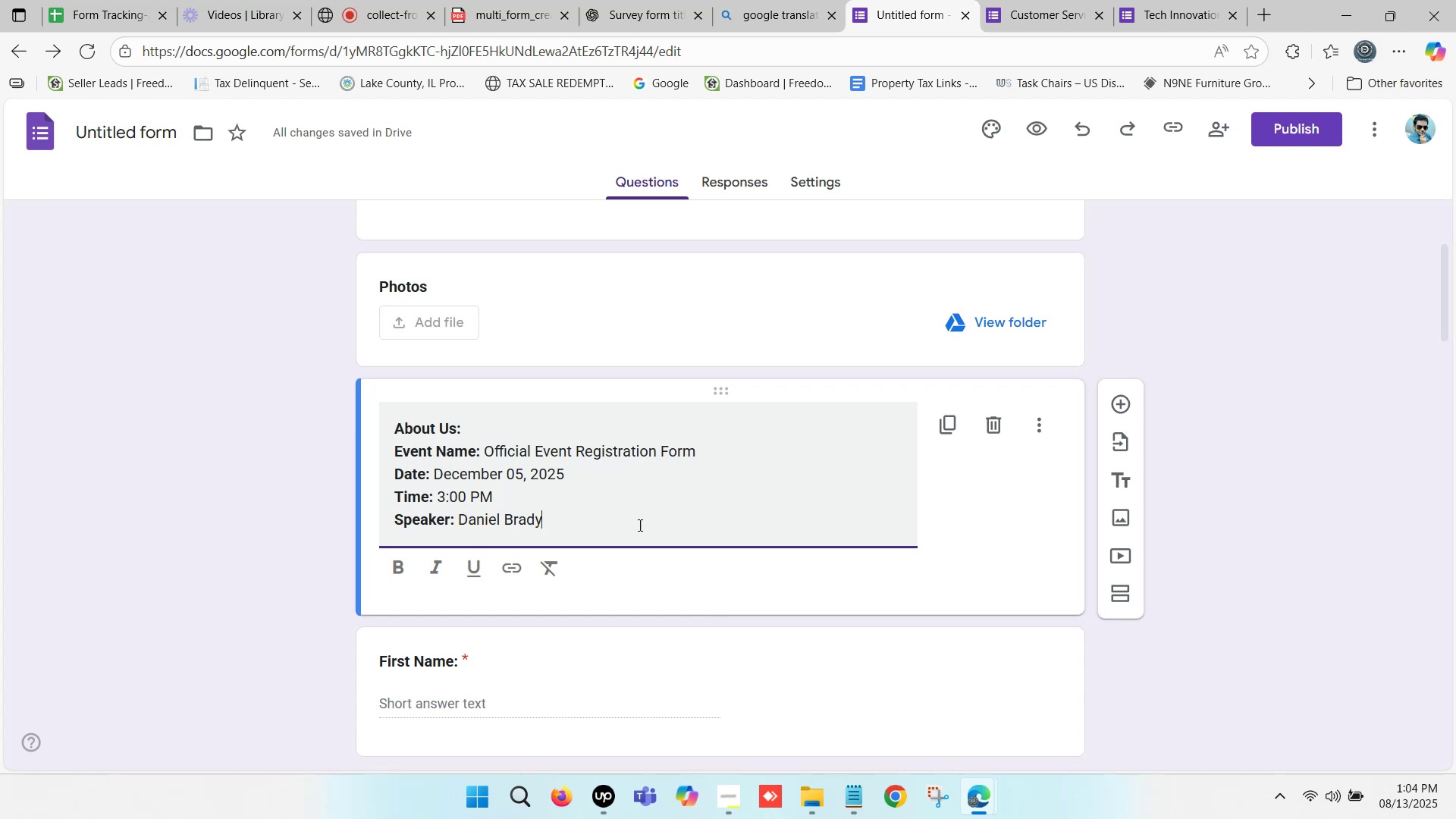 
left_click([639, 525])
 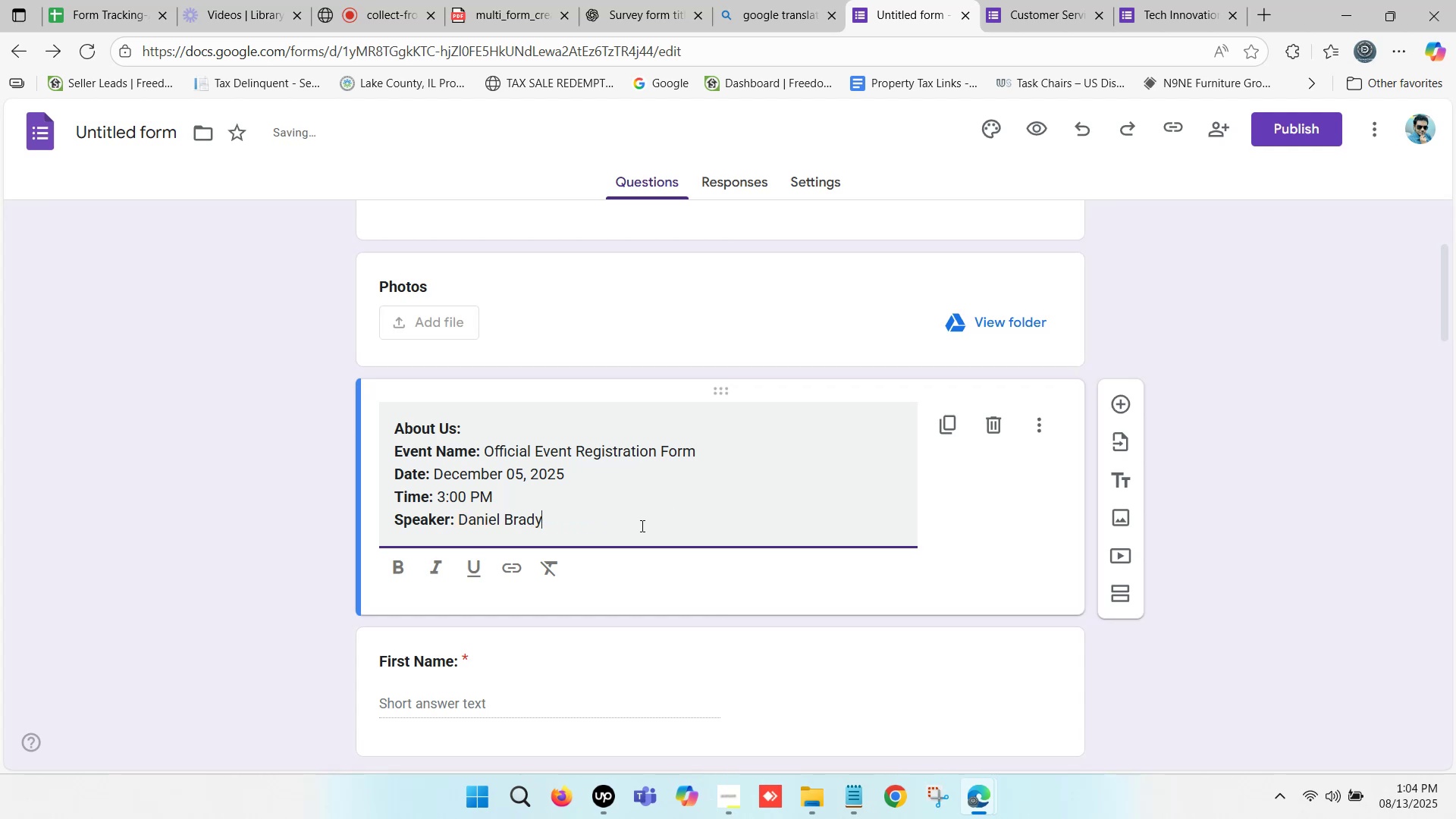 
scroll: coordinate [642, 526], scroll_direction: up, amount: 1.0
 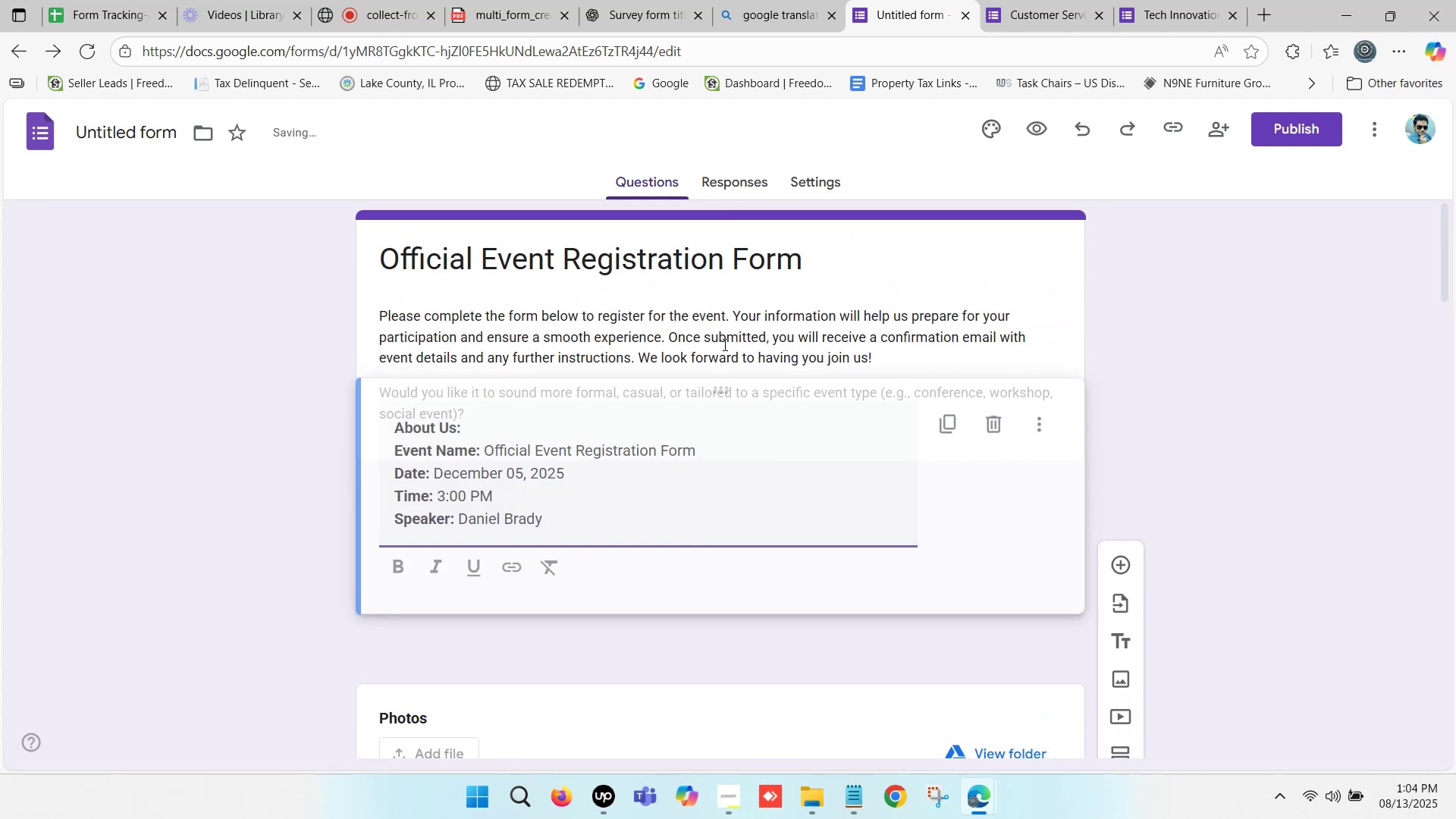 
scroll: coordinate [711, 435], scroll_direction: down, amount: 2.0
 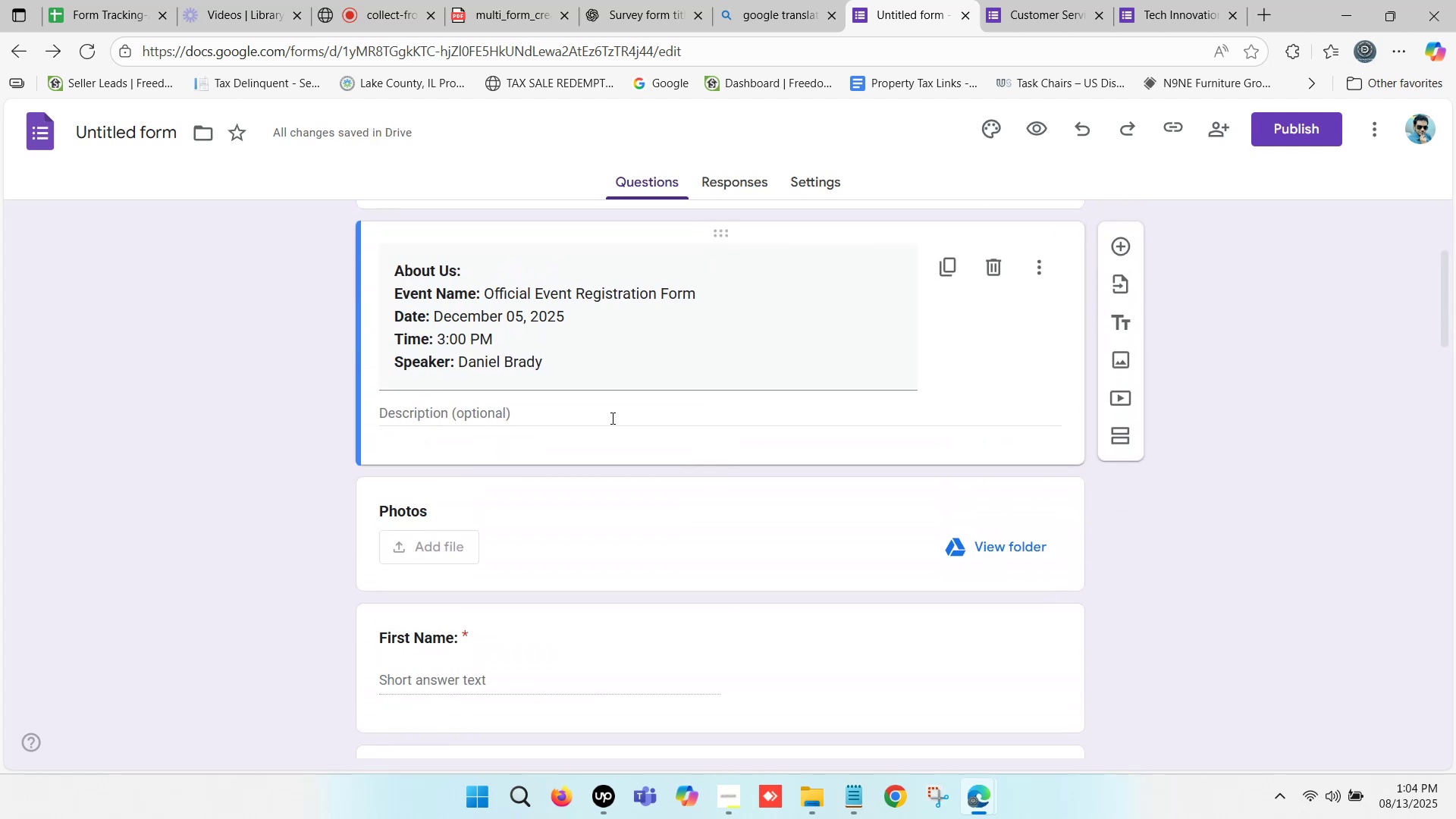 
left_click([598, 403])
 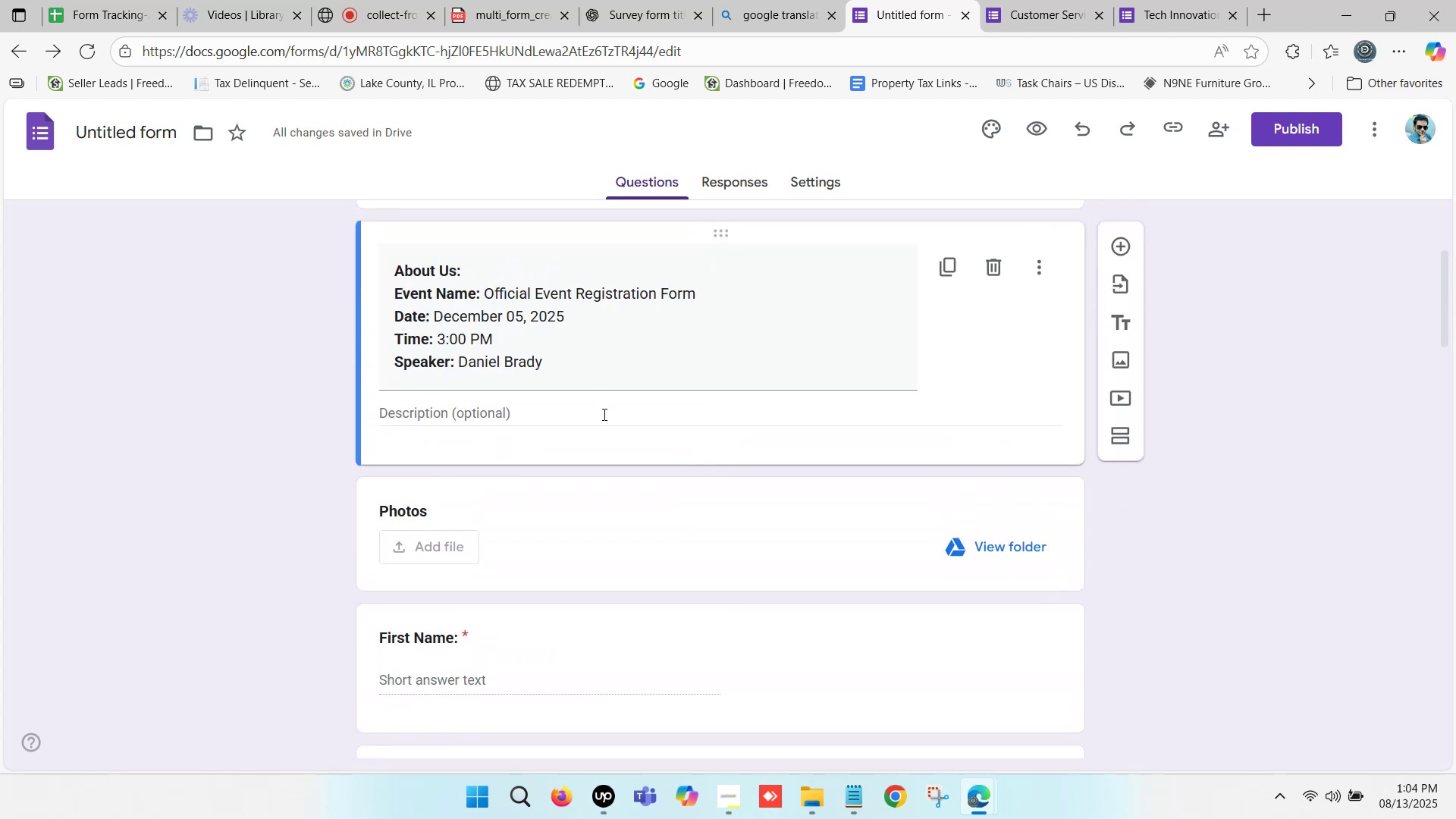 
left_click([603, 414])
 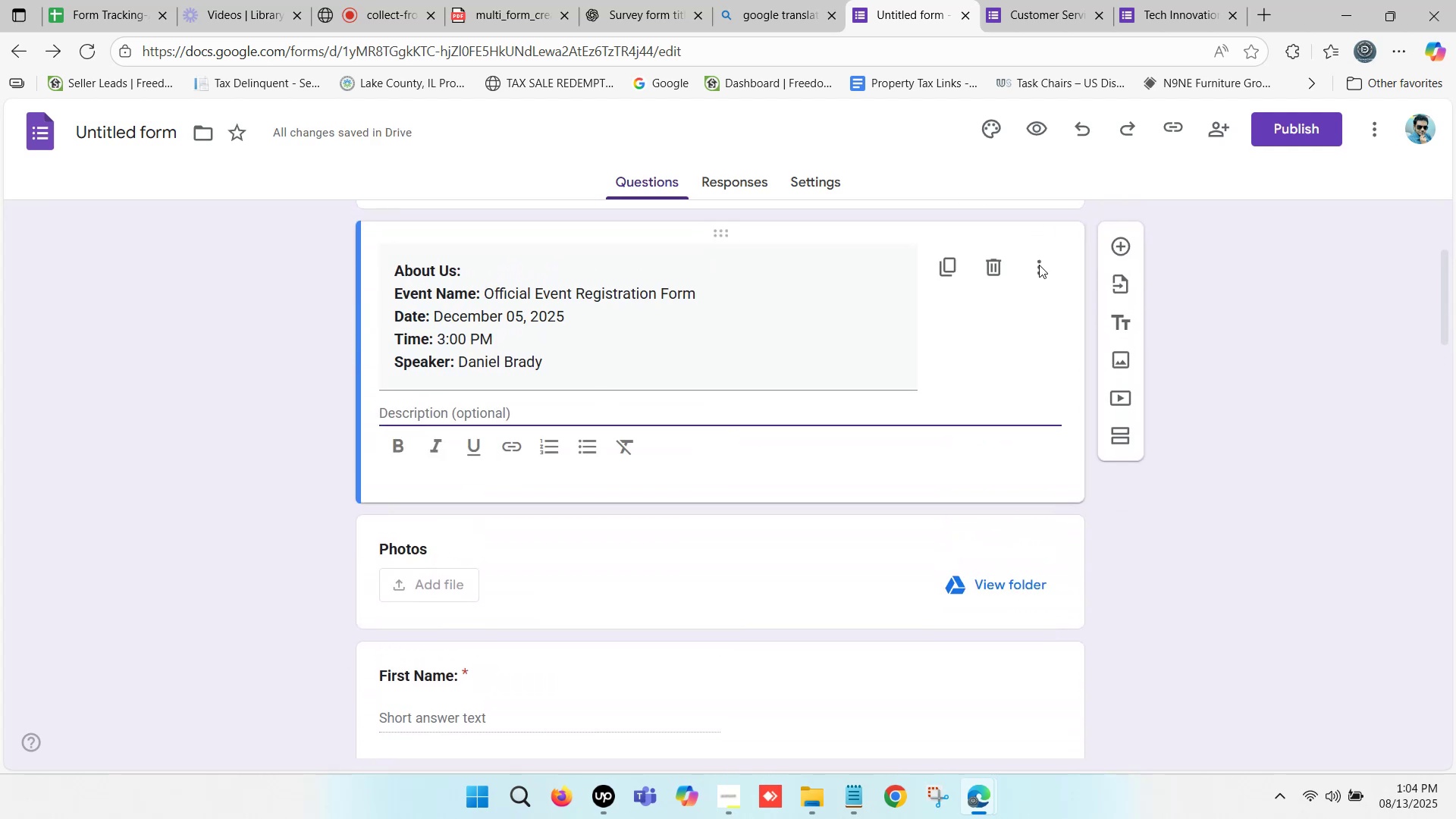 
left_click([1041, 263])
 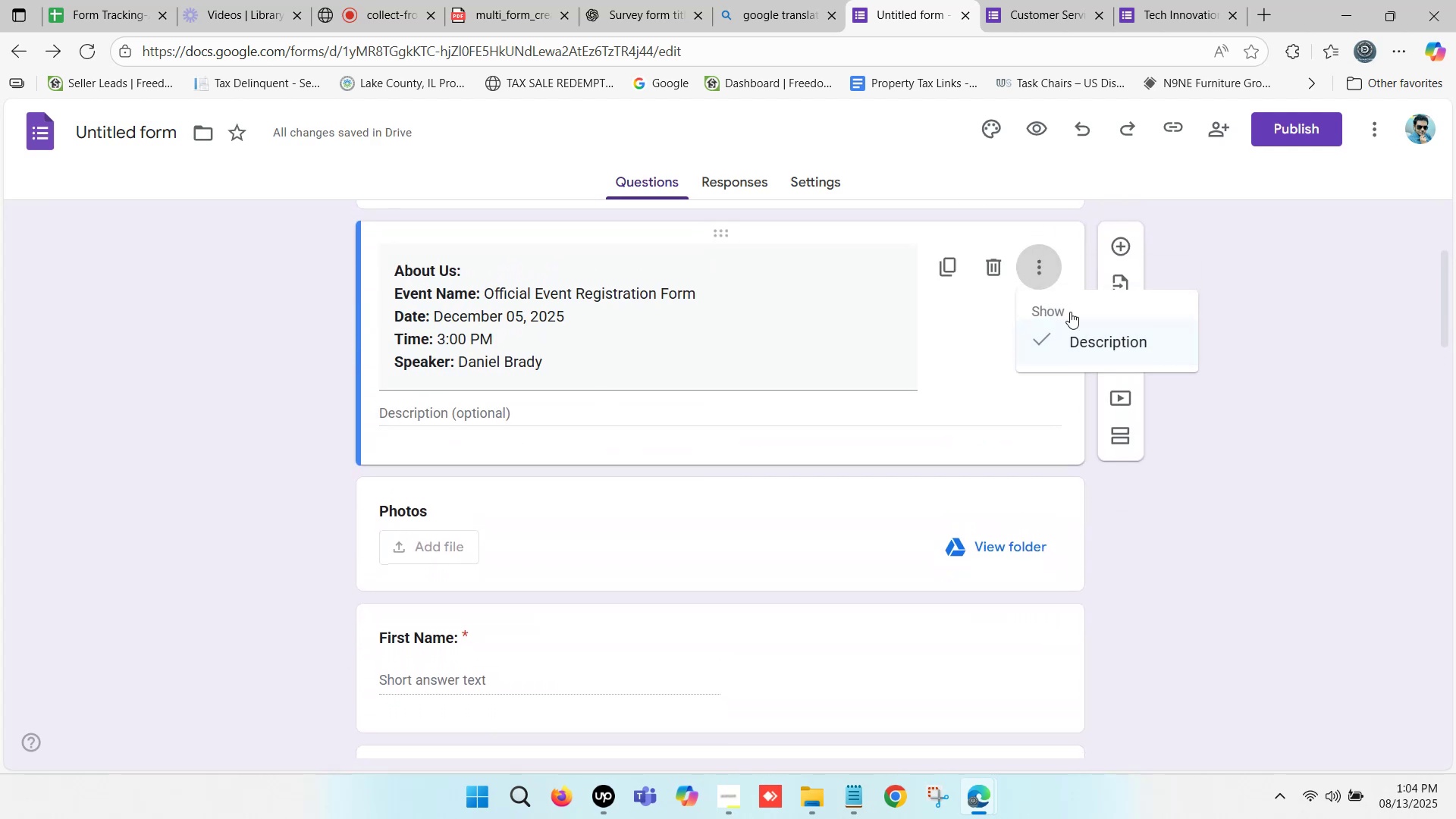 
left_click([1080, 339])
 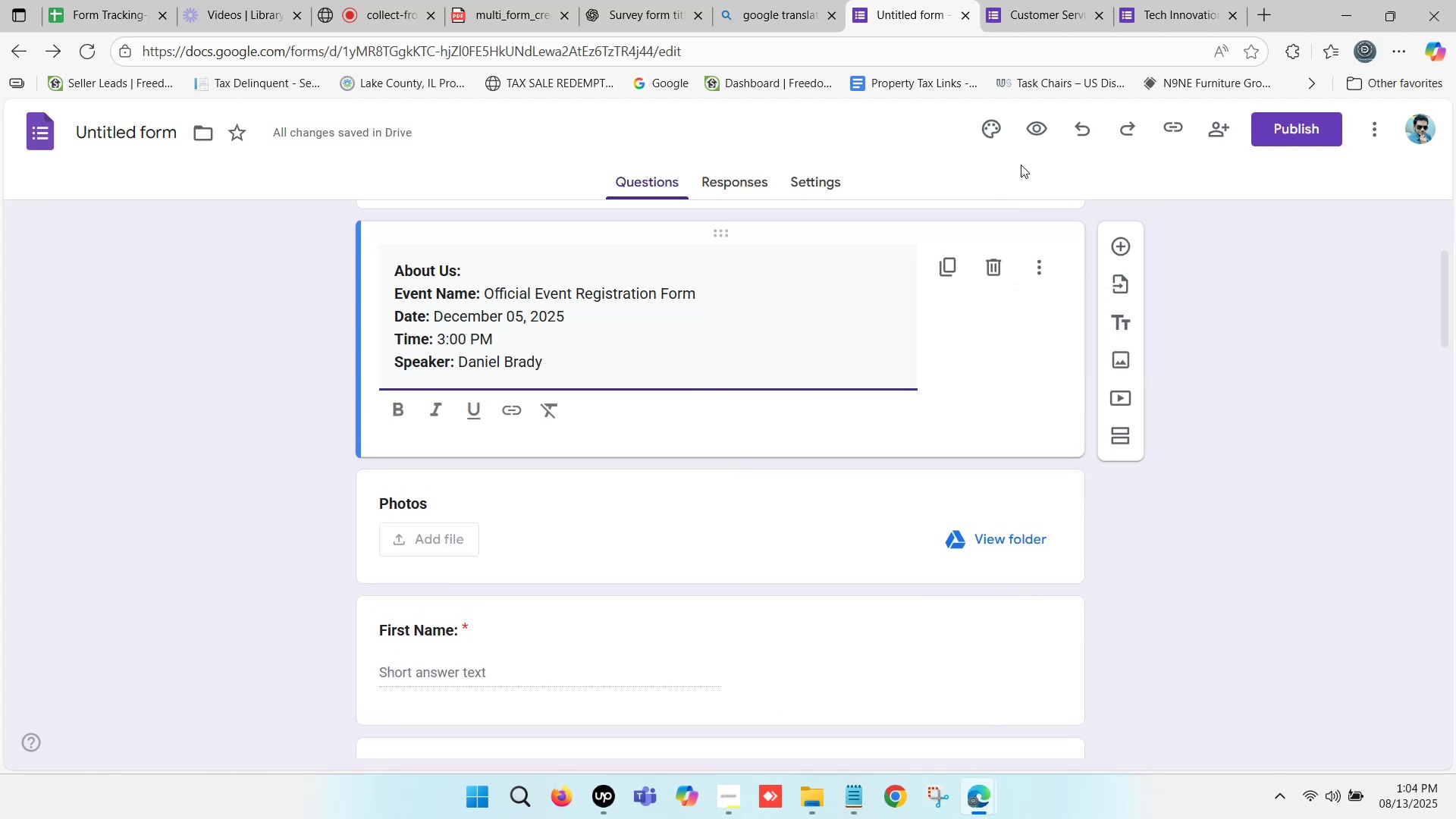 
left_click([1039, 133])
 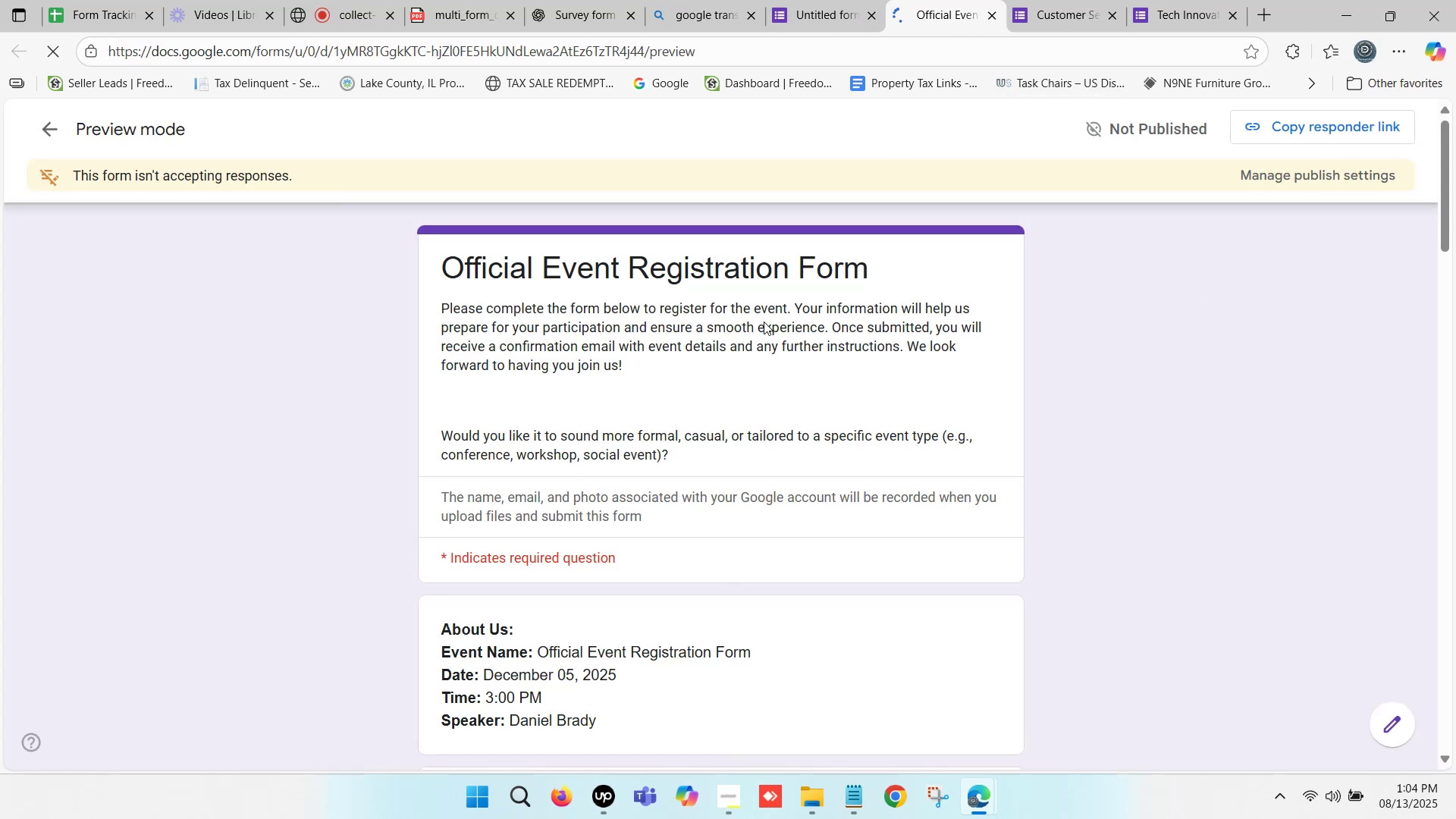 
scroll: coordinate [728, 371], scroll_direction: down, amount: 14.0
 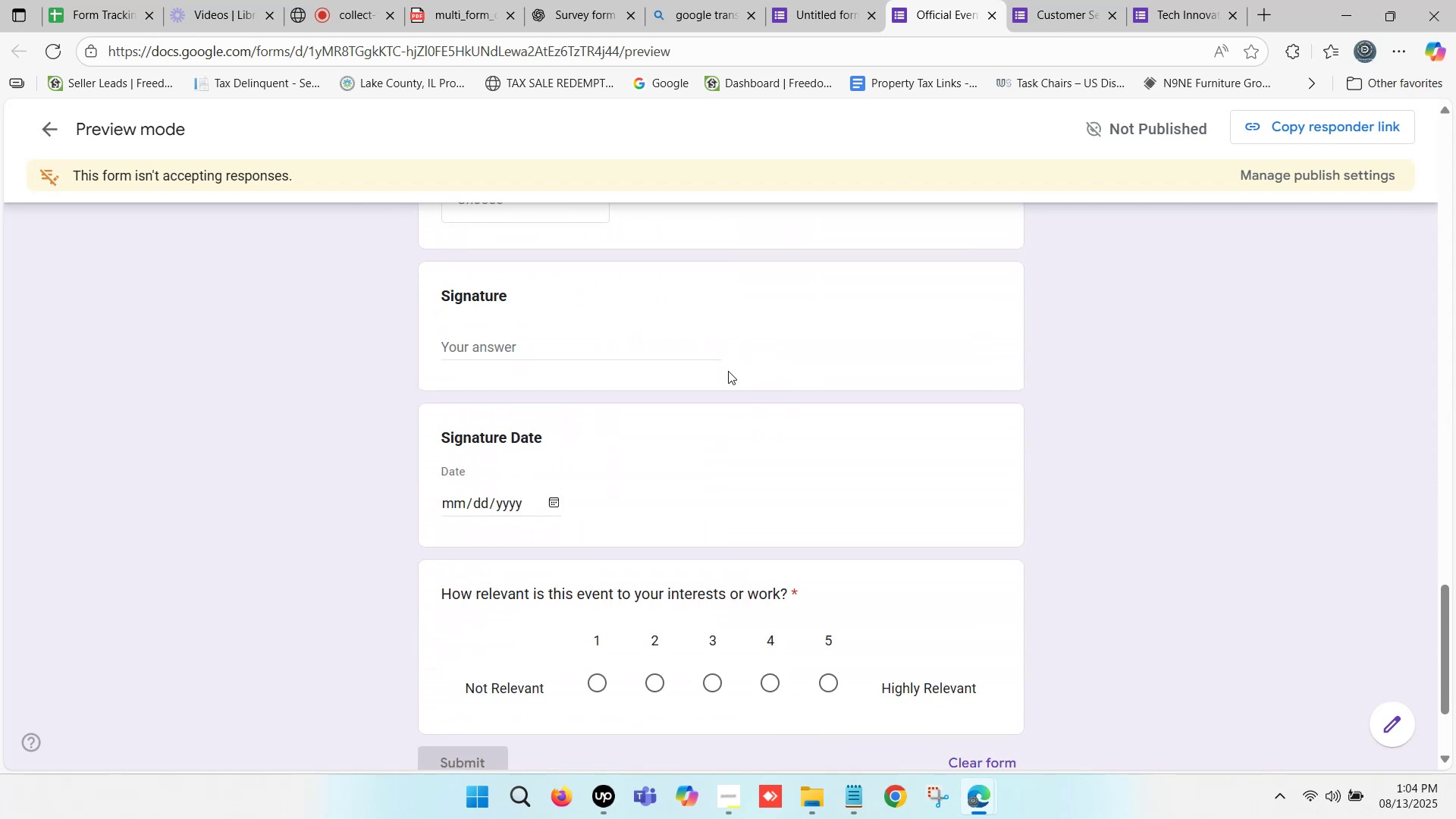 
scroll: coordinate [728, 371], scroll_direction: up, amount: 1.0
 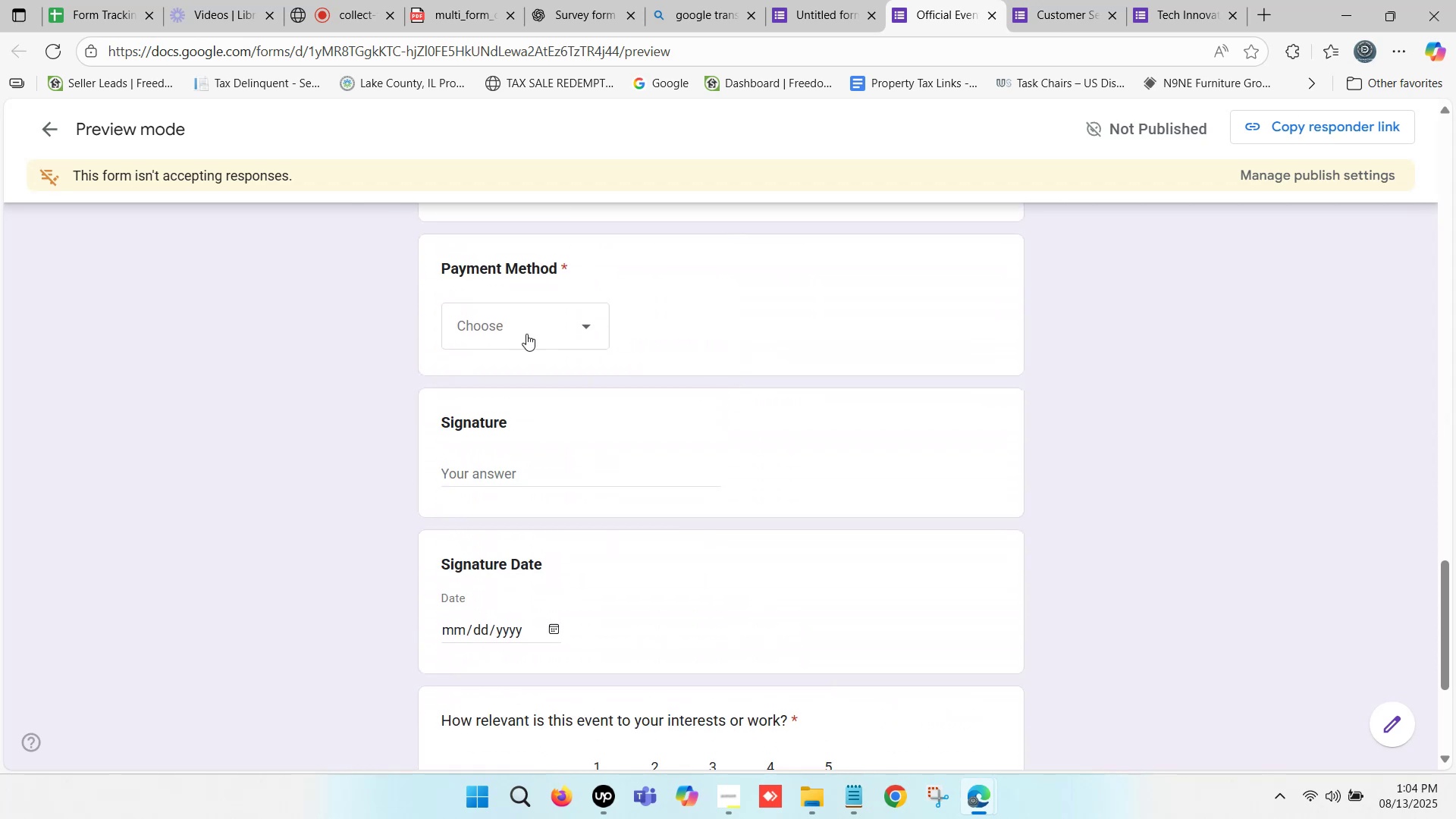 
left_click([512, 321])
 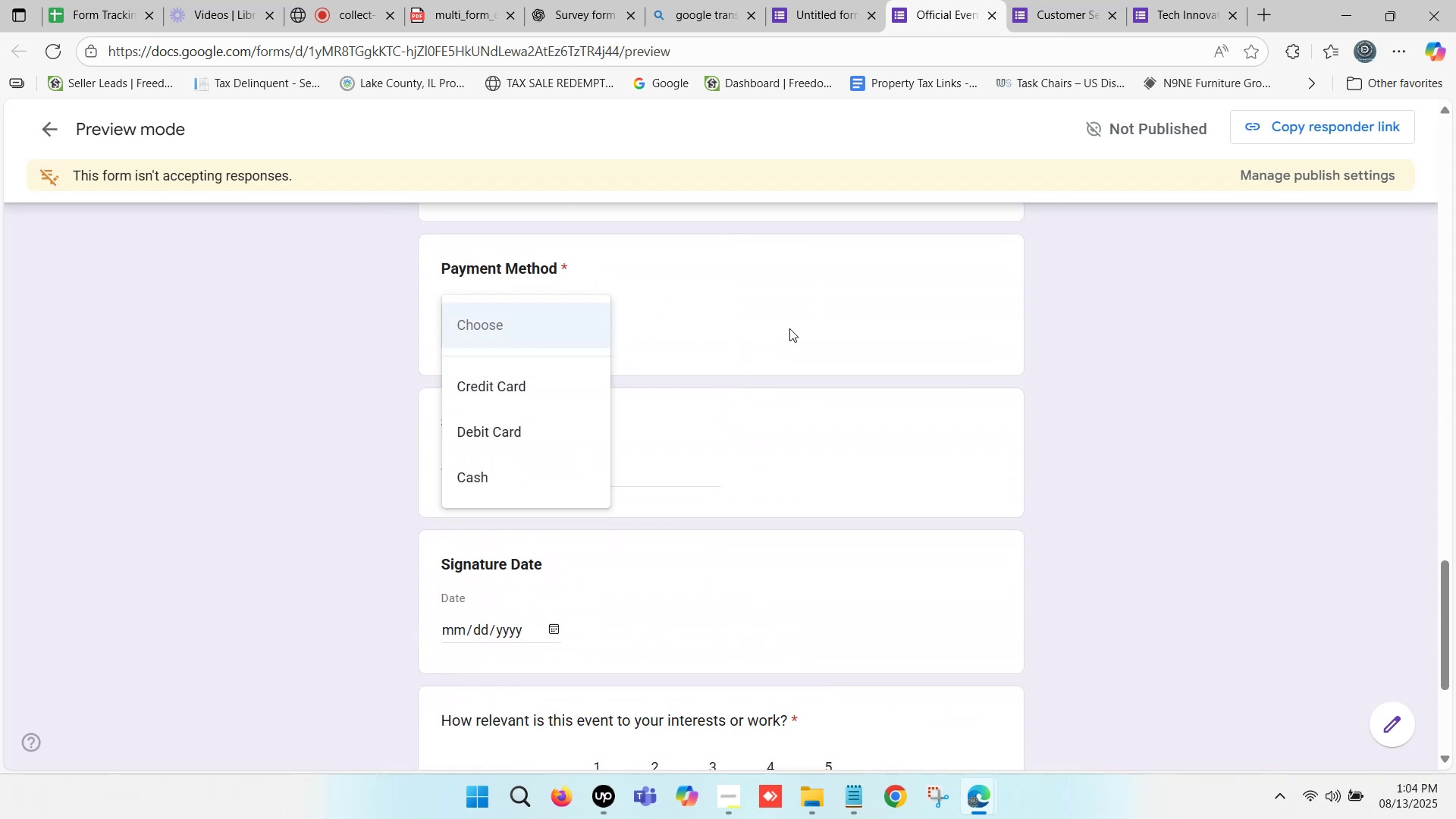 
left_click([789, 328])
 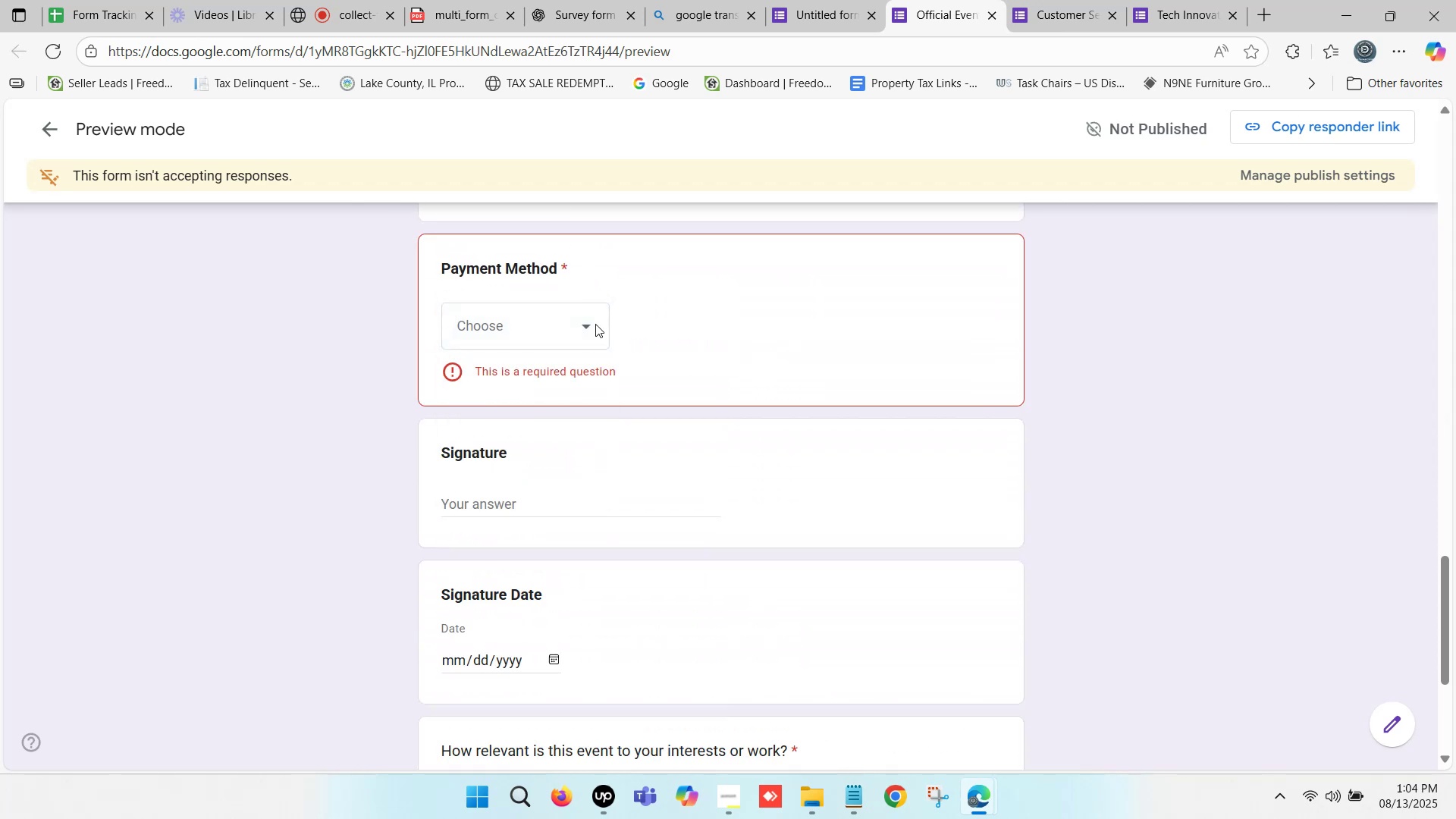 
left_click([535, 324])
 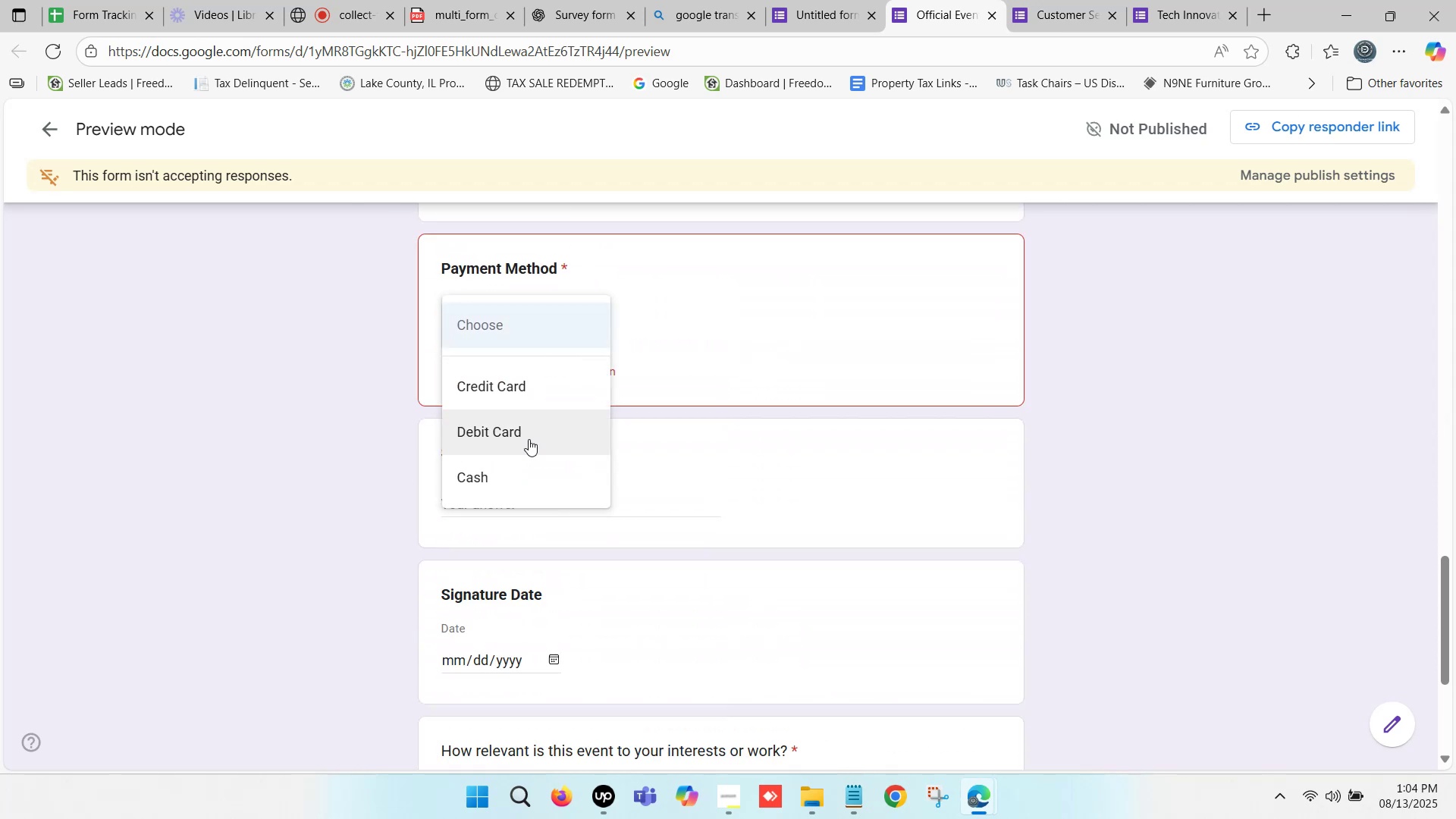 
scroll: coordinate [507, 391], scroll_direction: none, amount: 0.0
 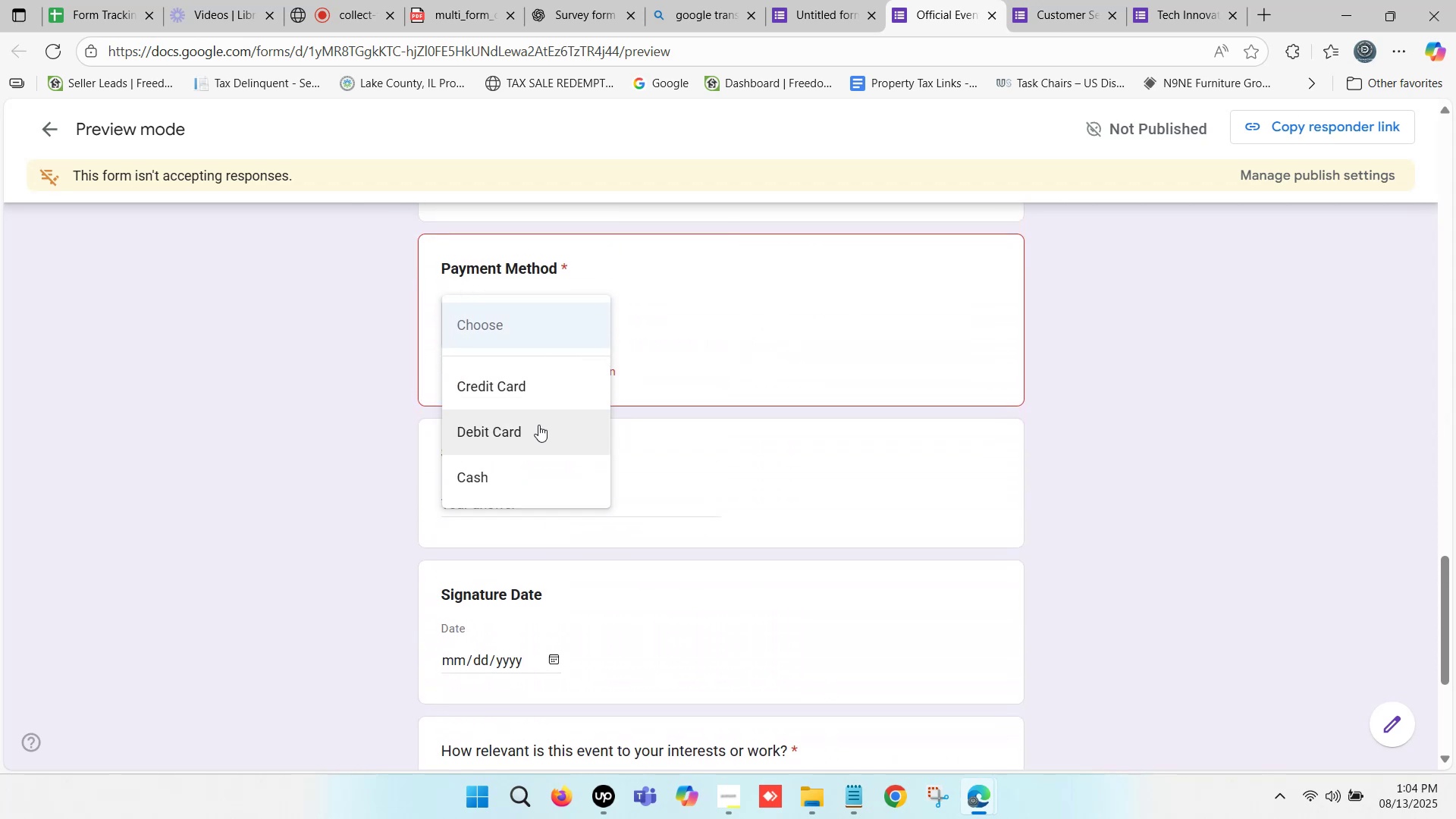 
scroll: coordinate [473, 469], scroll_direction: down, amount: 1.0
 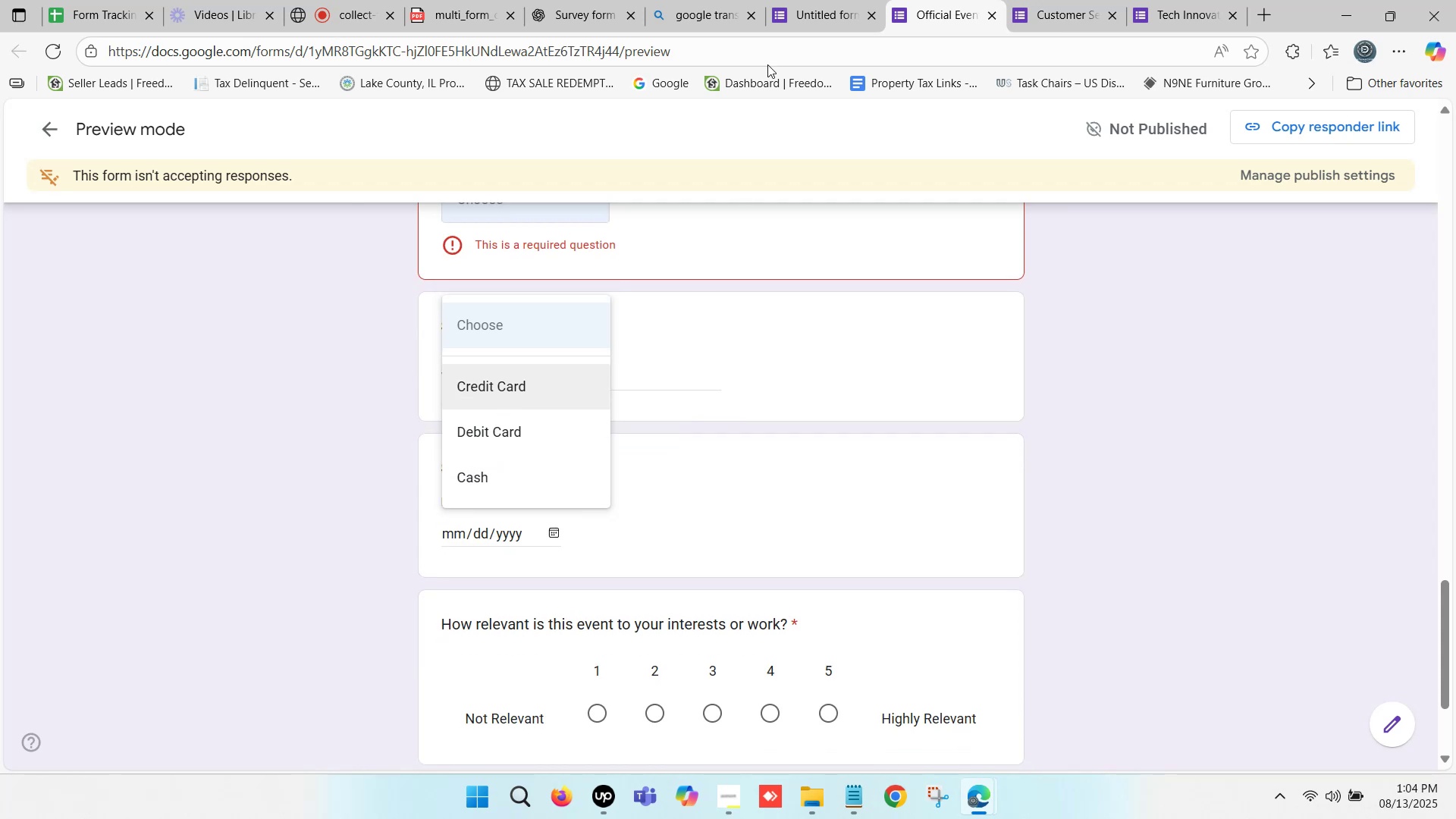 
left_click([813, 0])
 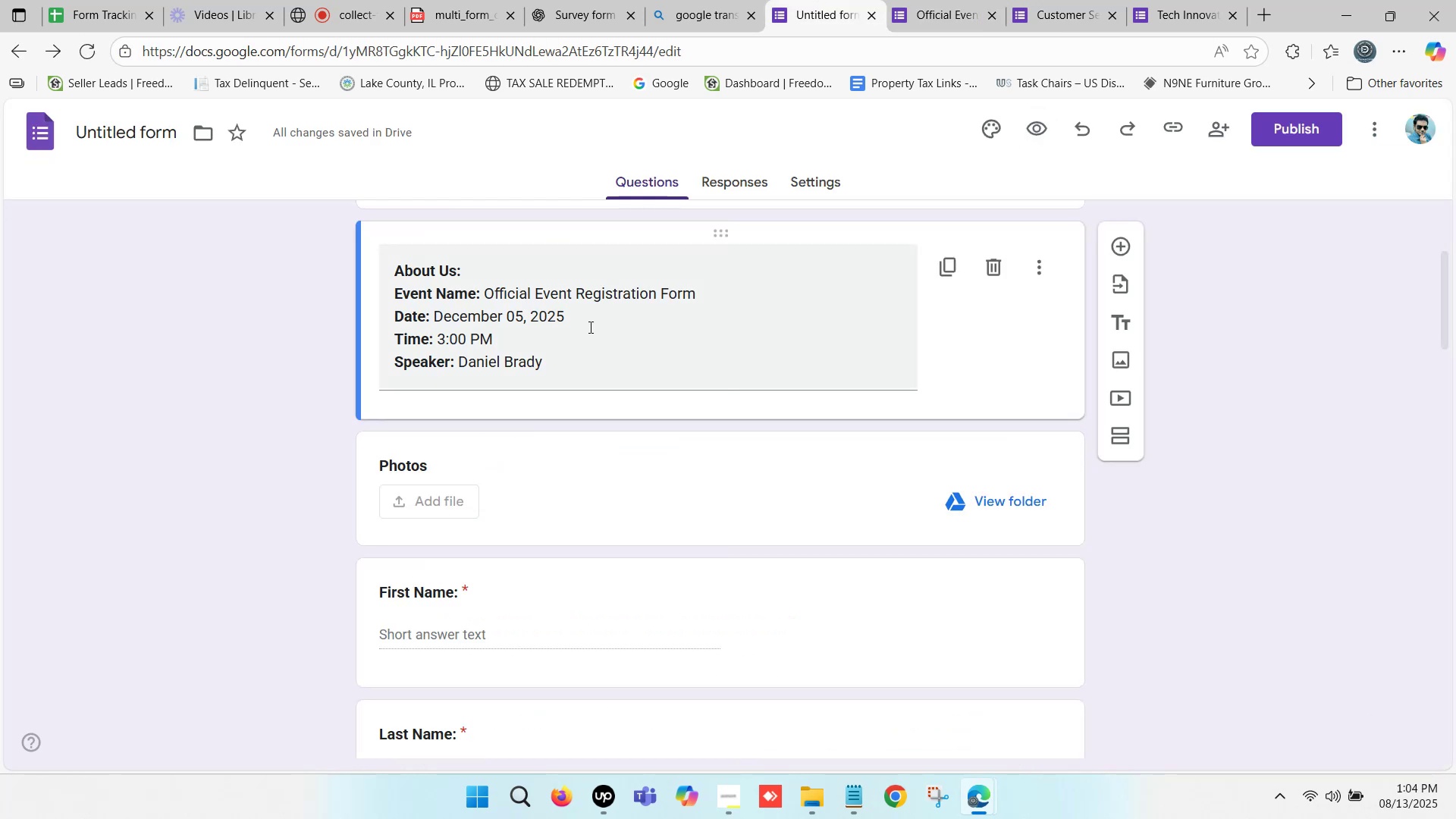 
scroll: coordinate [573, 375], scroll_direction: down, amount: 8.0
 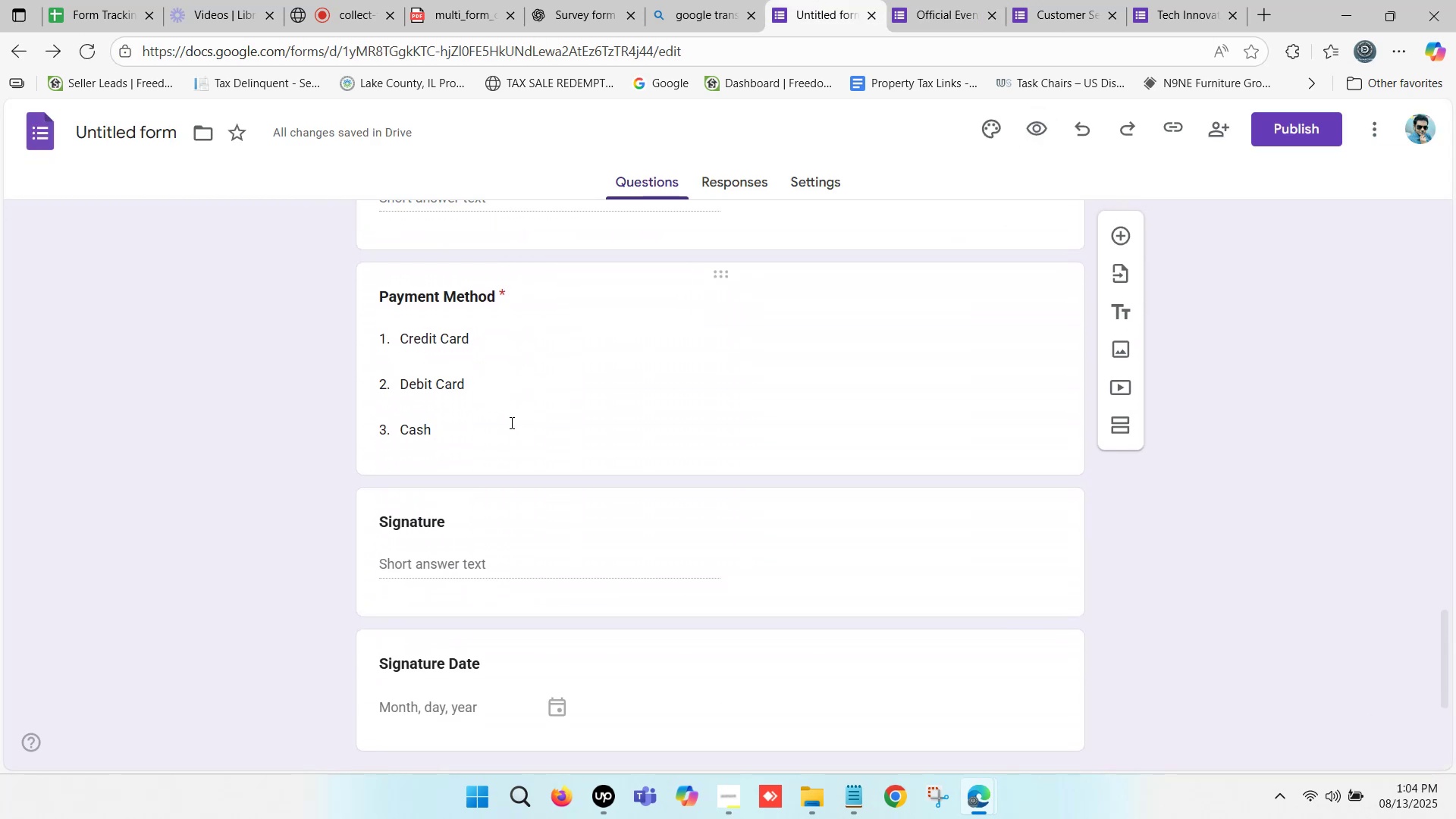 
left_click([489, 428])
 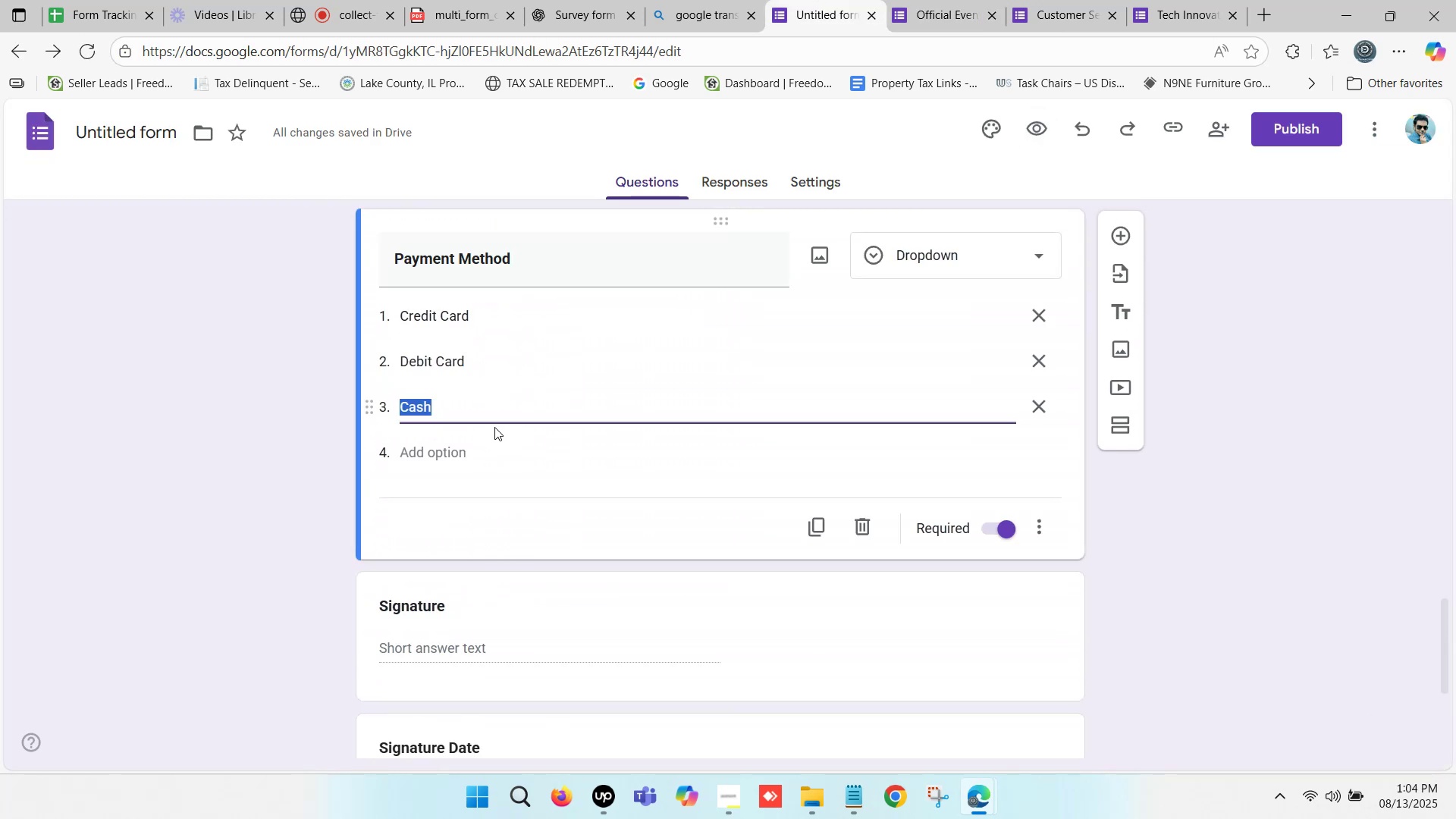 
left_click([479, 416])
 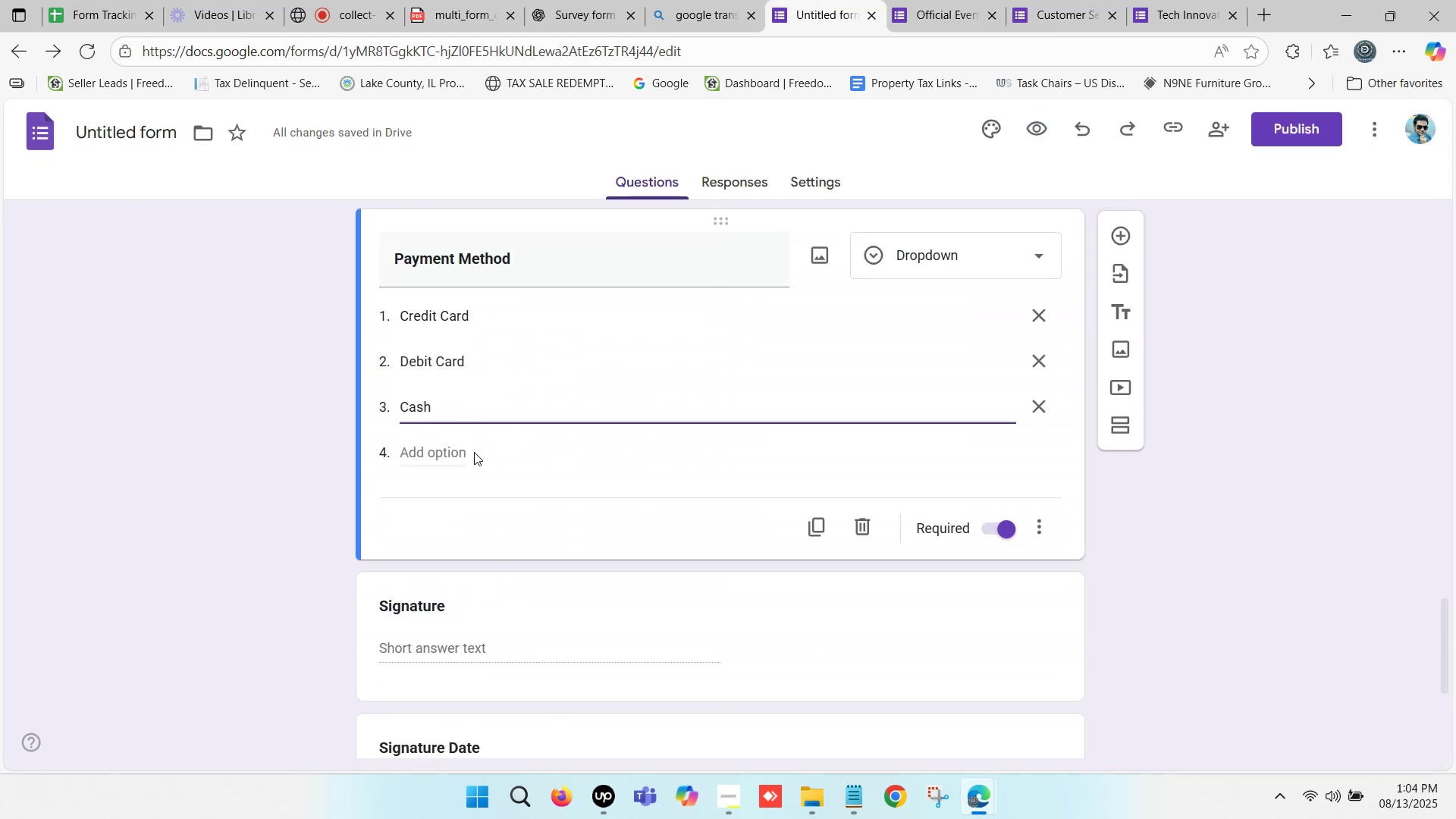 
left_click([461, 457])
 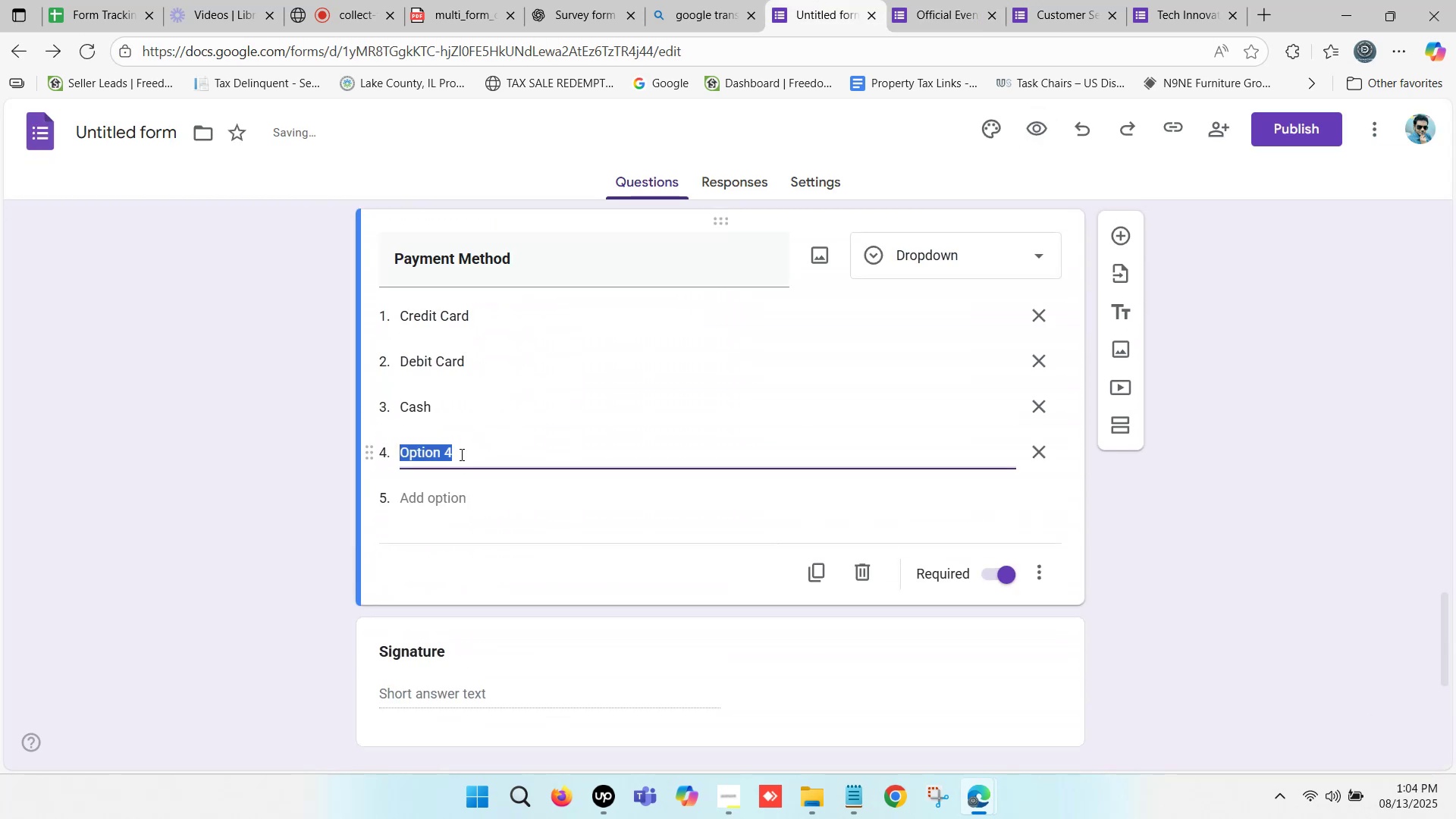 
left_click([466, 450])
 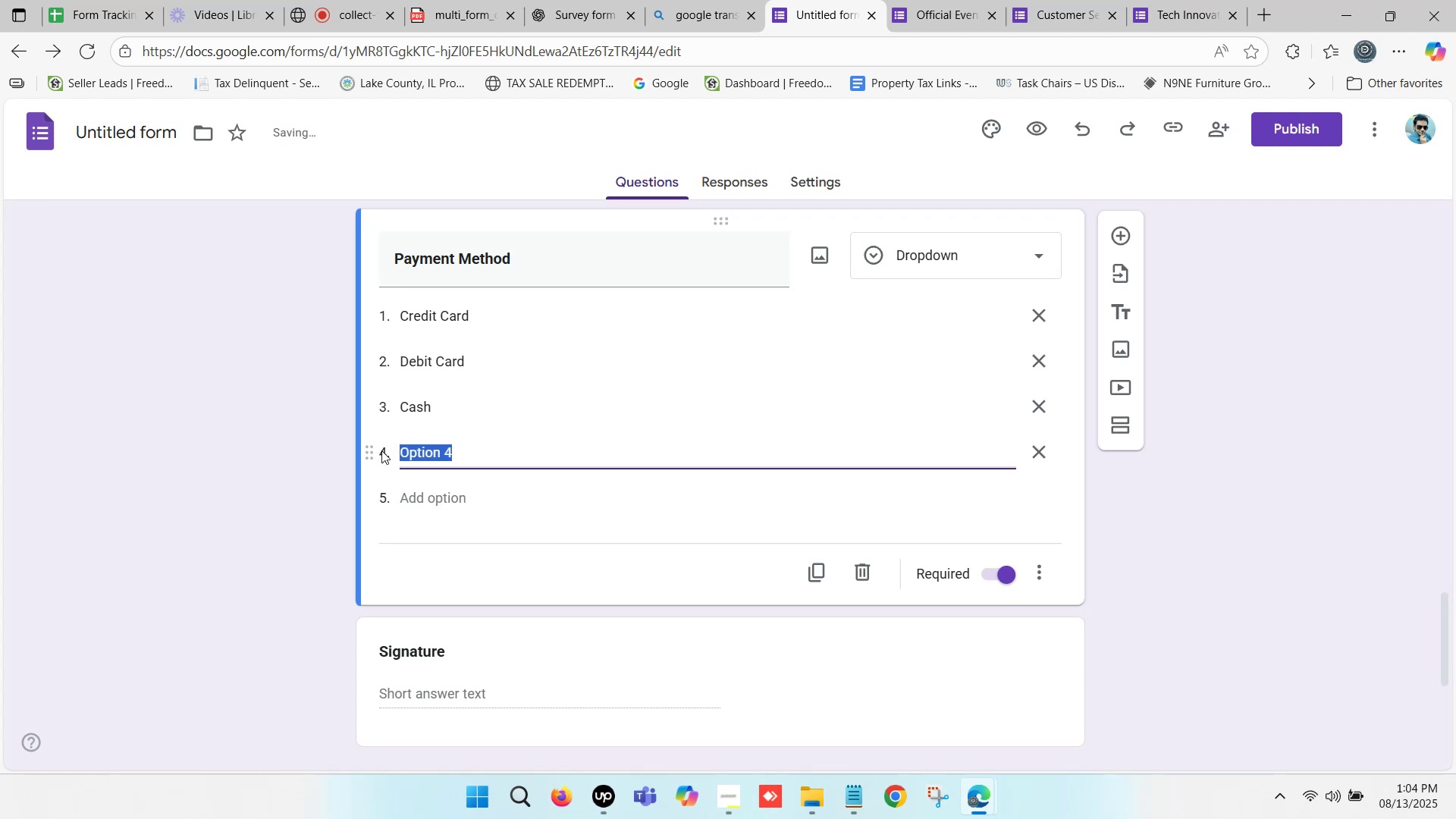 
type(Other)
 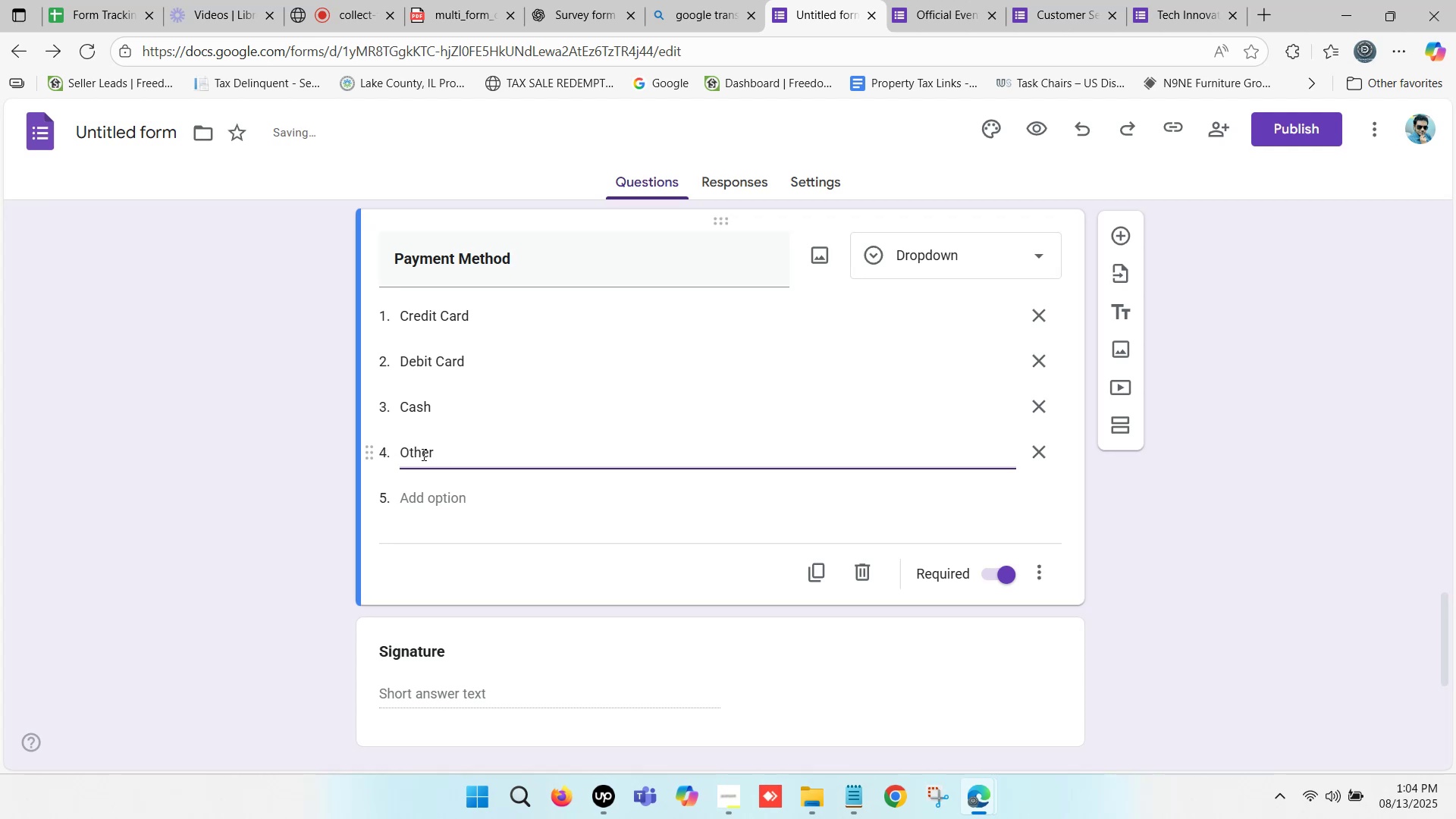 
left_click([438, 450])
 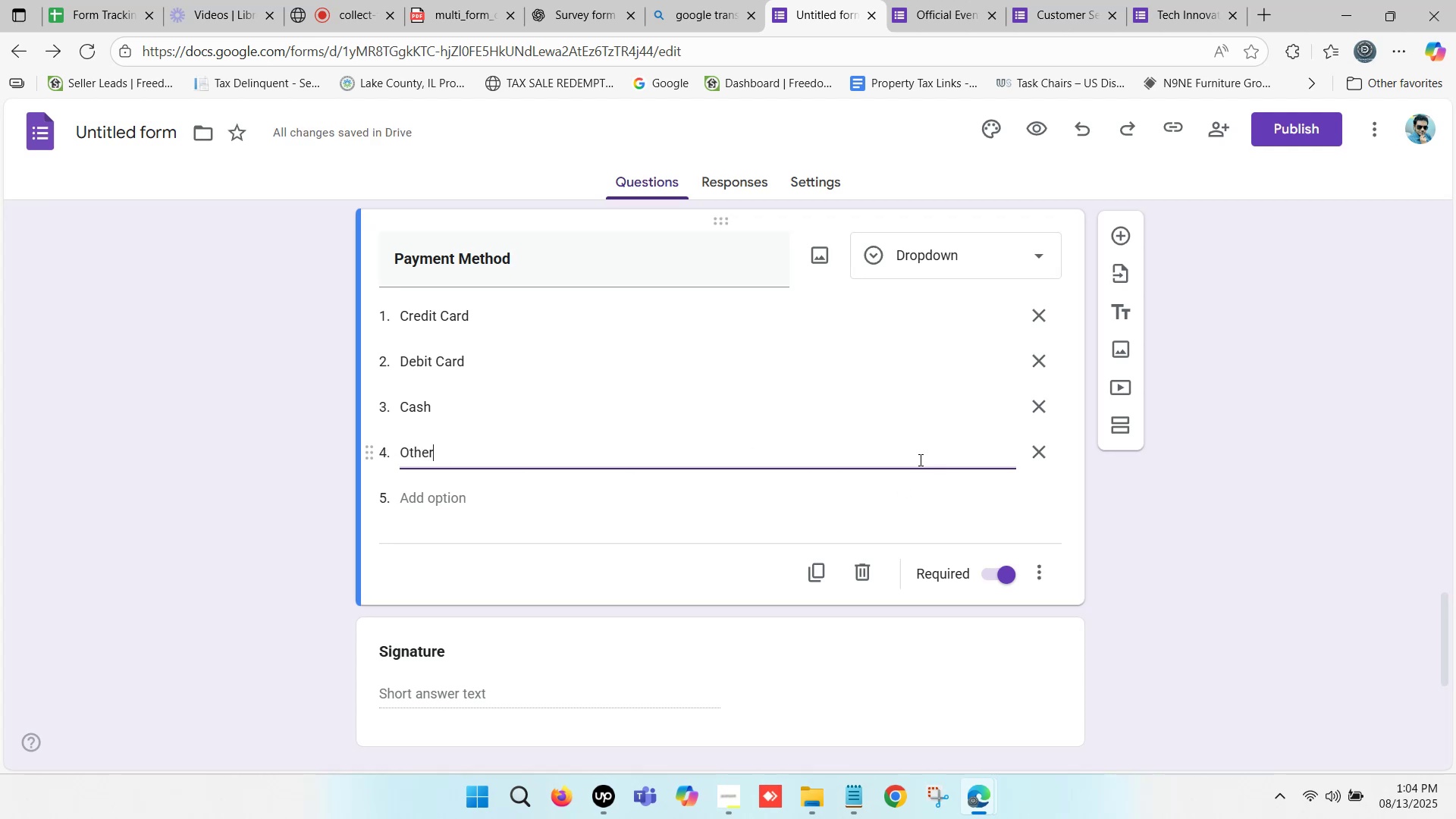 
left_click([617, 493])
 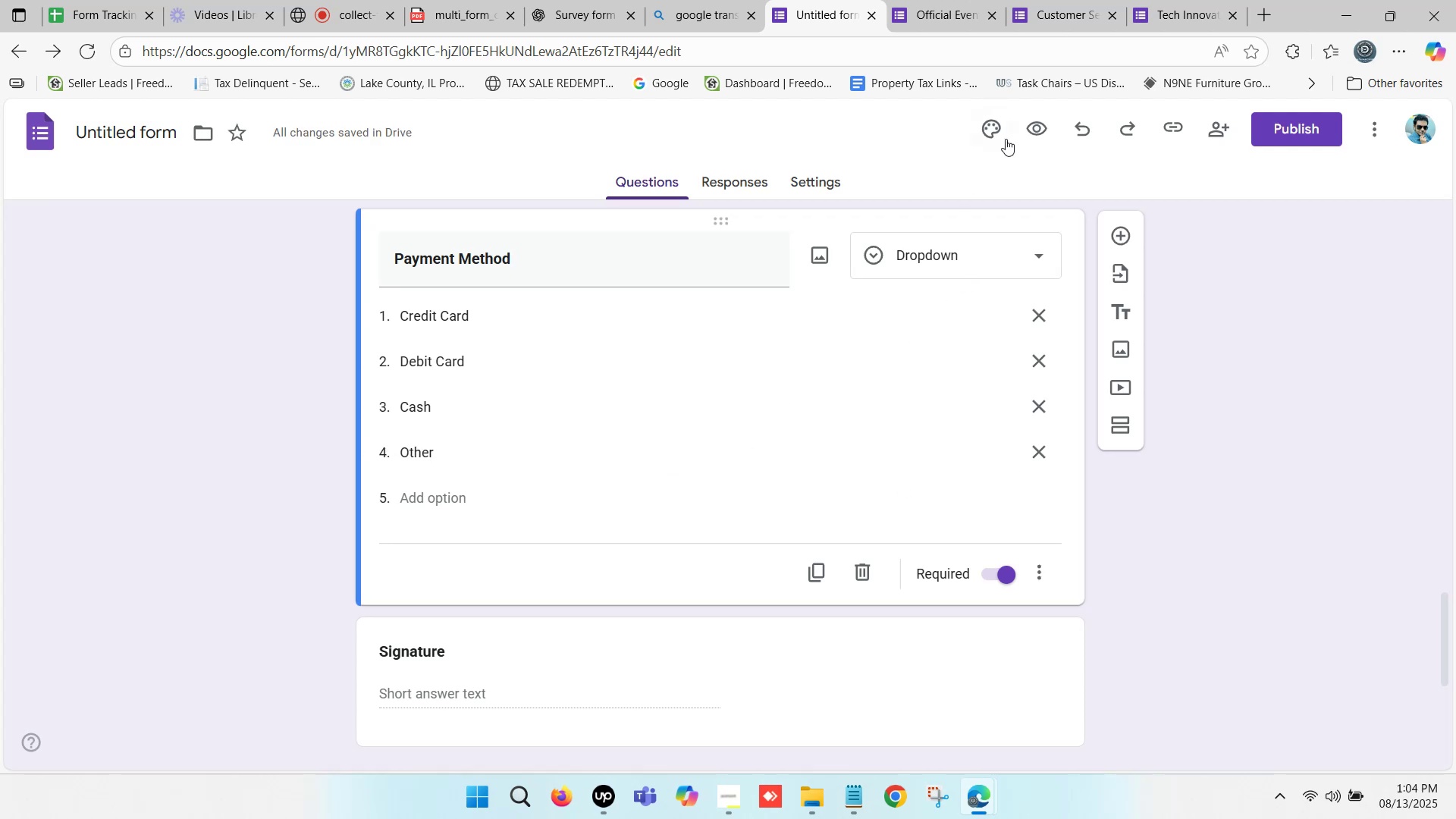 
left_click([1038, 131])
 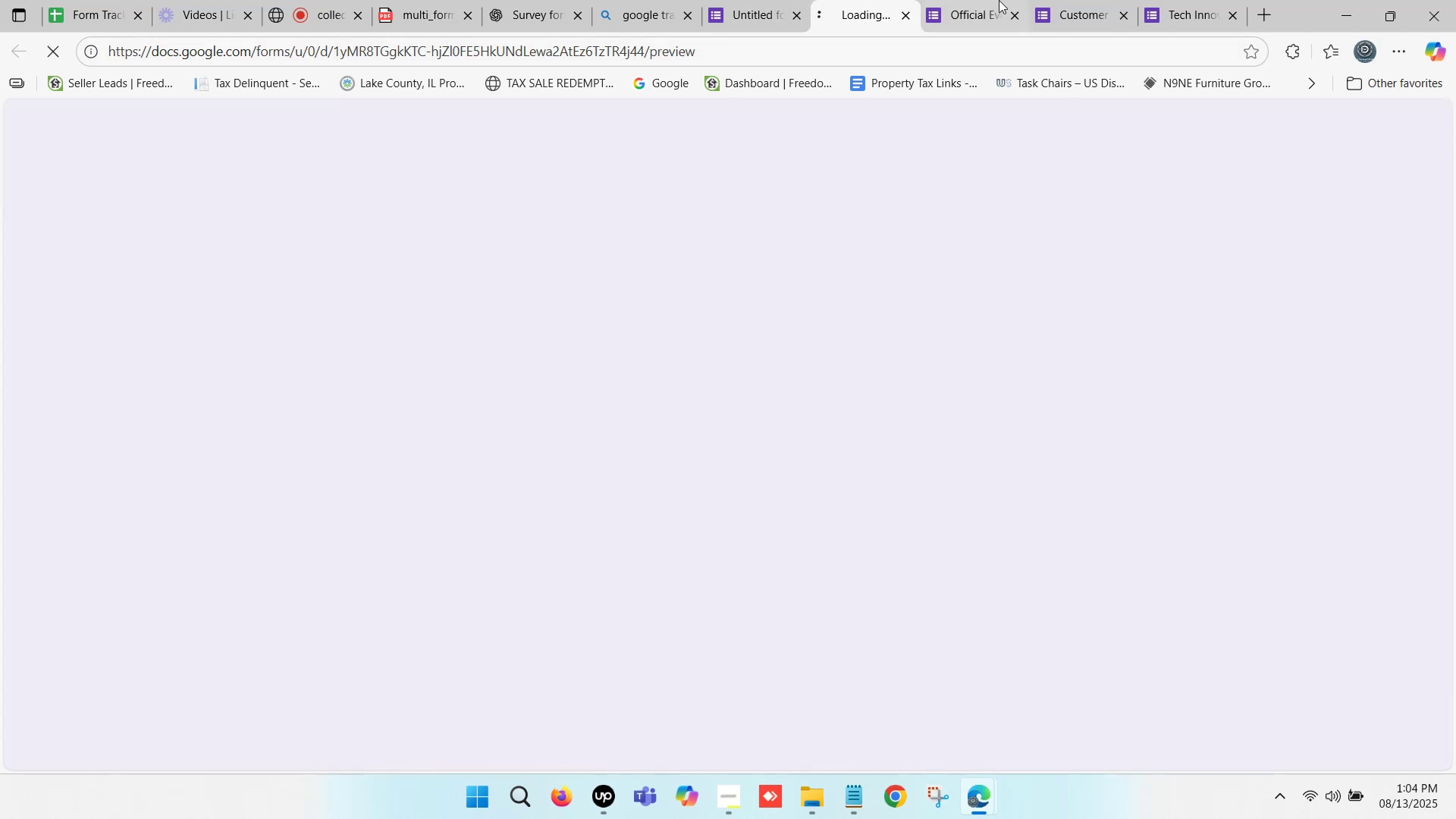 
left_click([999, 0])
 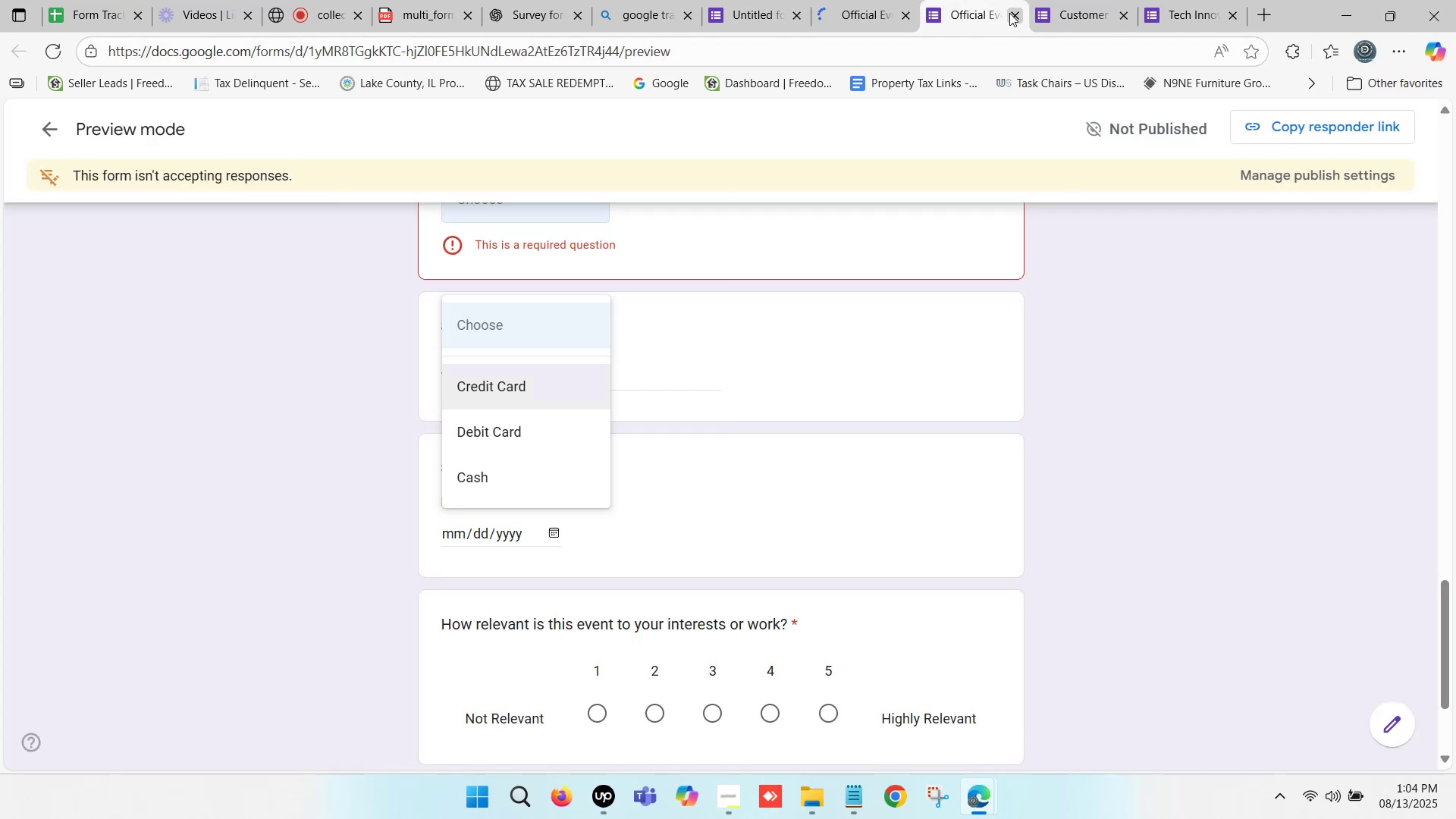 
left_click([1009, 13])
 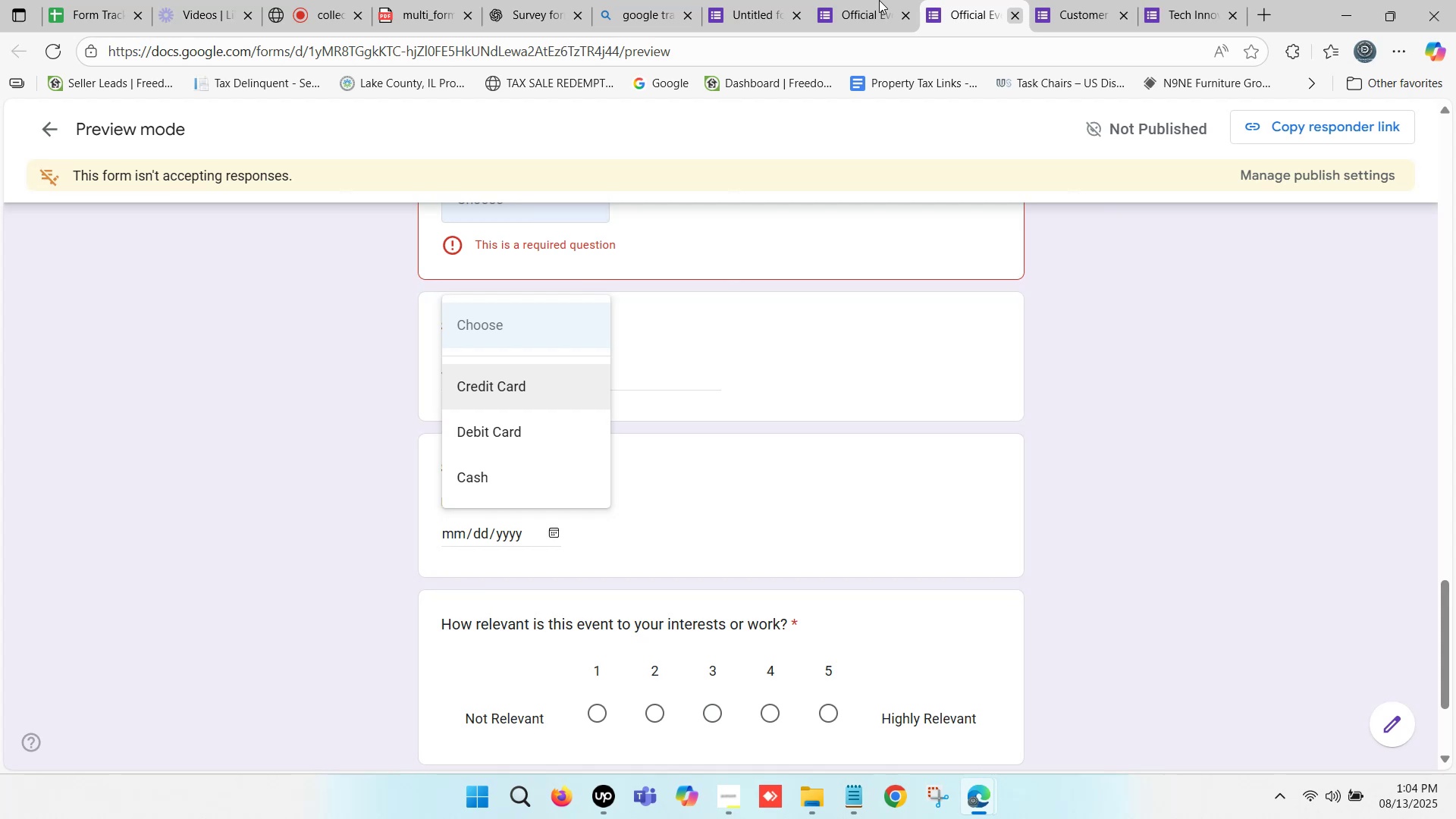 
left_click([879, 0])
 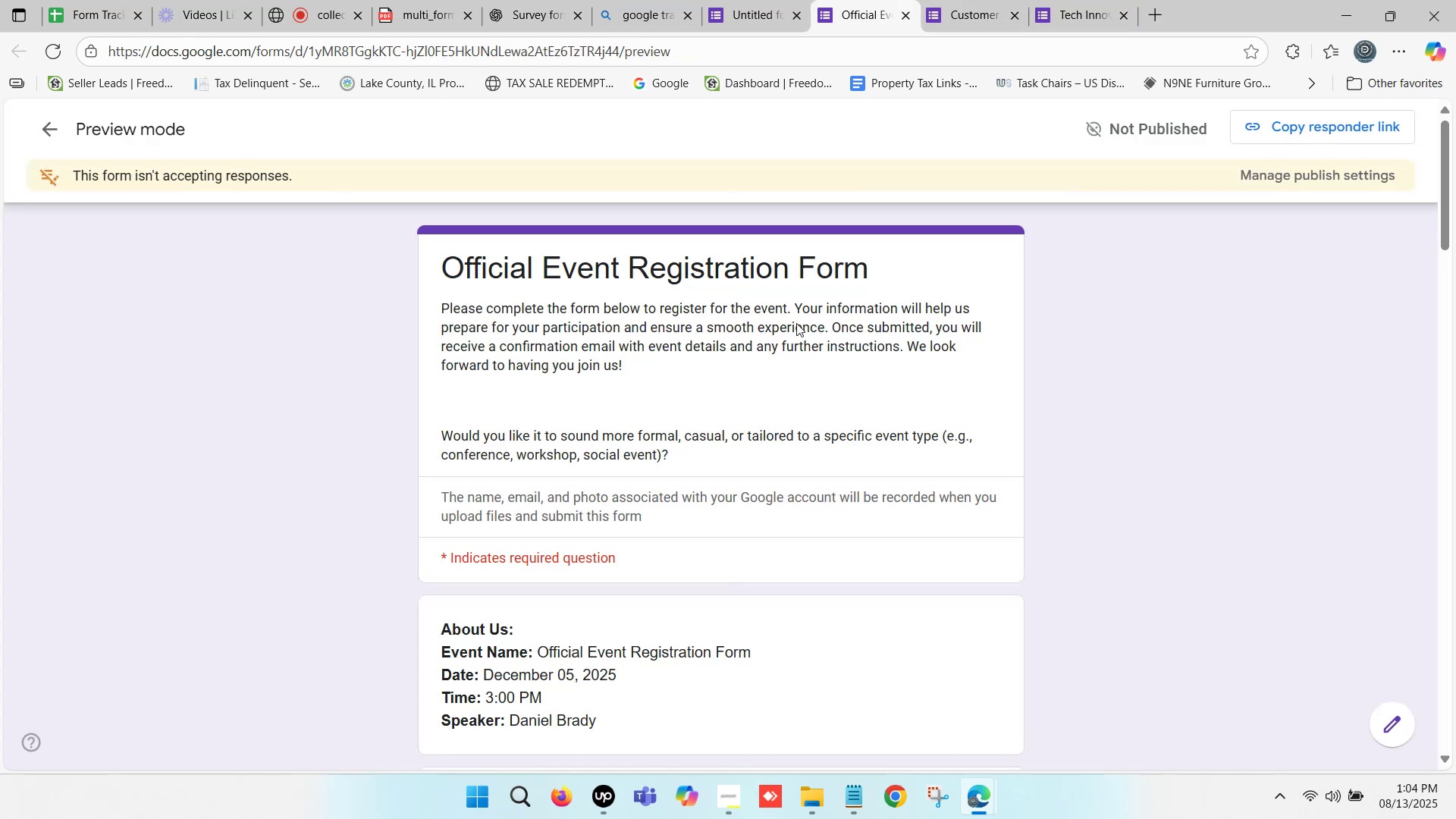 
scroll: coordinate [529, 403], scroll_direction: down, amount: 14.0
 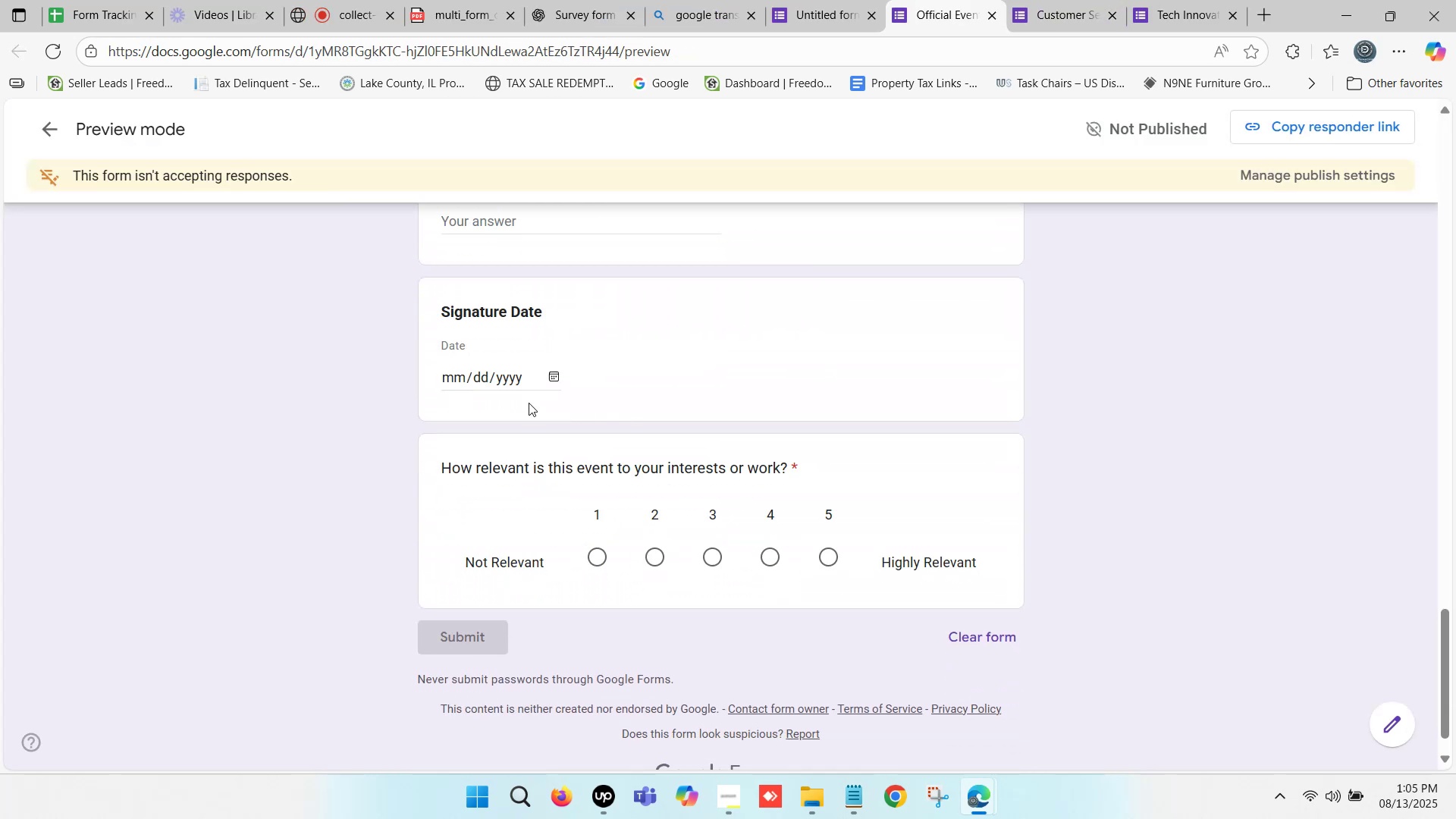 
scroll: coordinate [529, 403], scroll_direction: none, amount: 0.0
 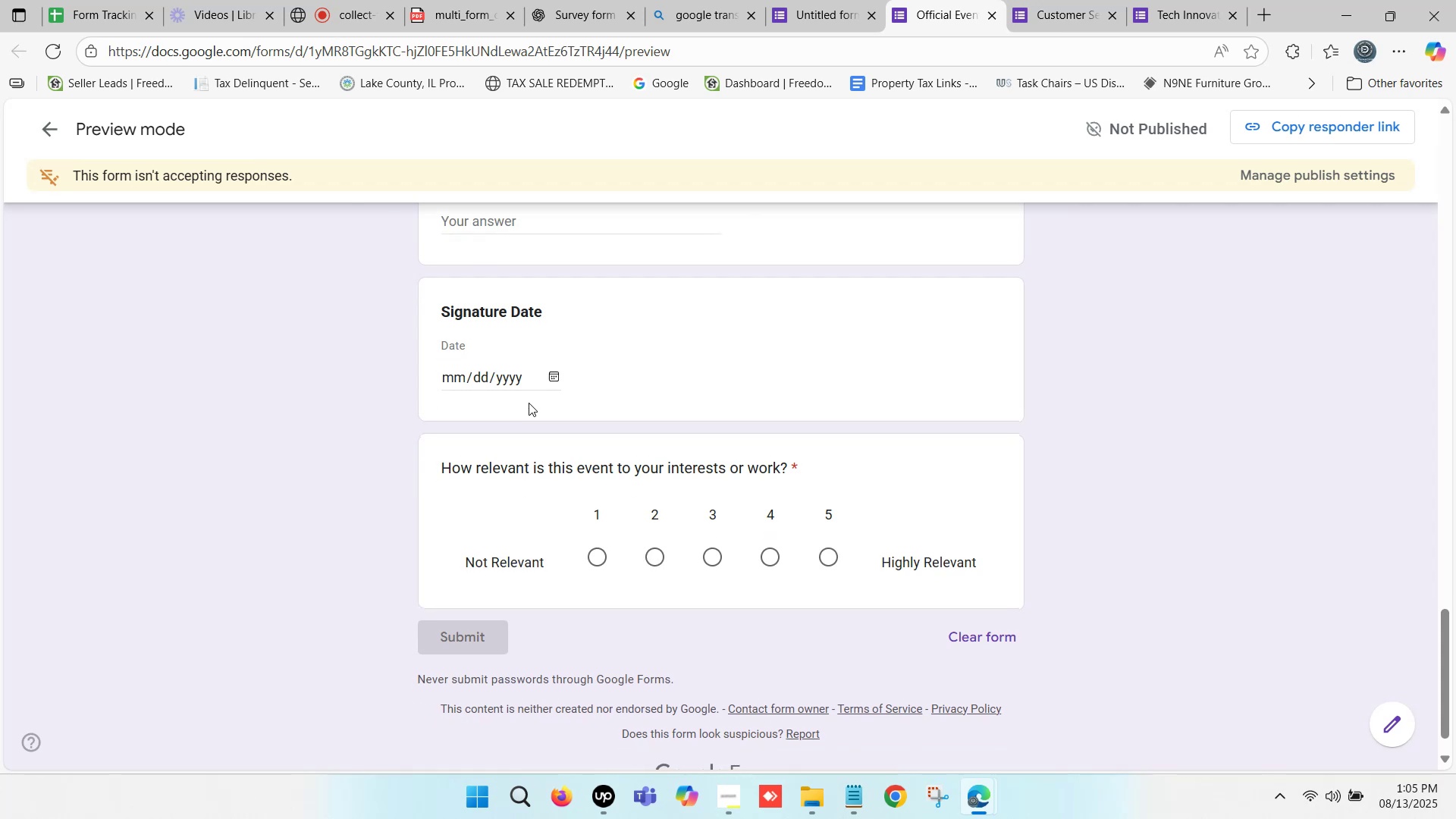 
scroll: coordinate [529, 403], scroll_direction: down, amount: 1.0
 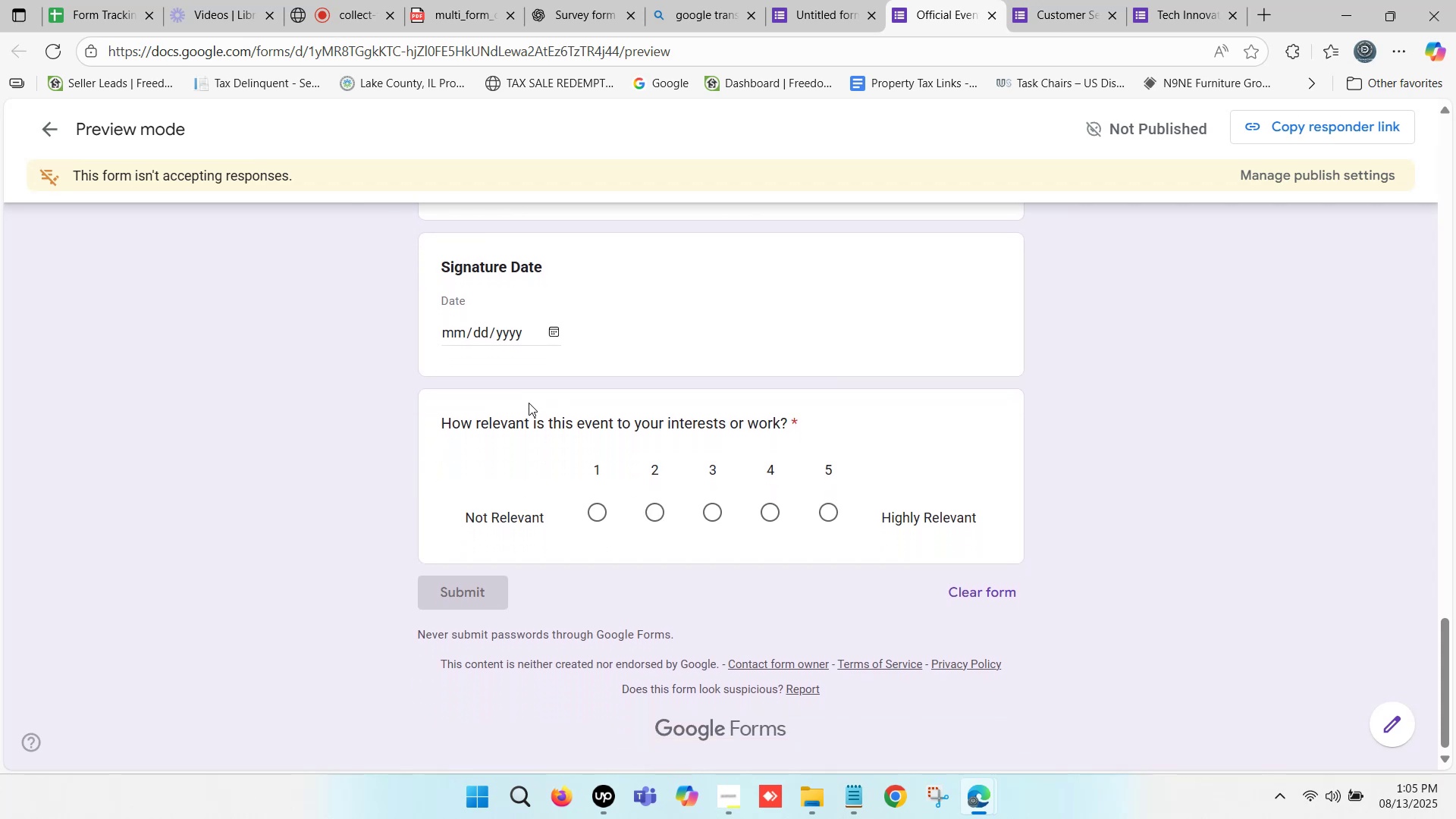 
scroll: coordinate [529, 403], scroll_direction: up, amount: 3.0
 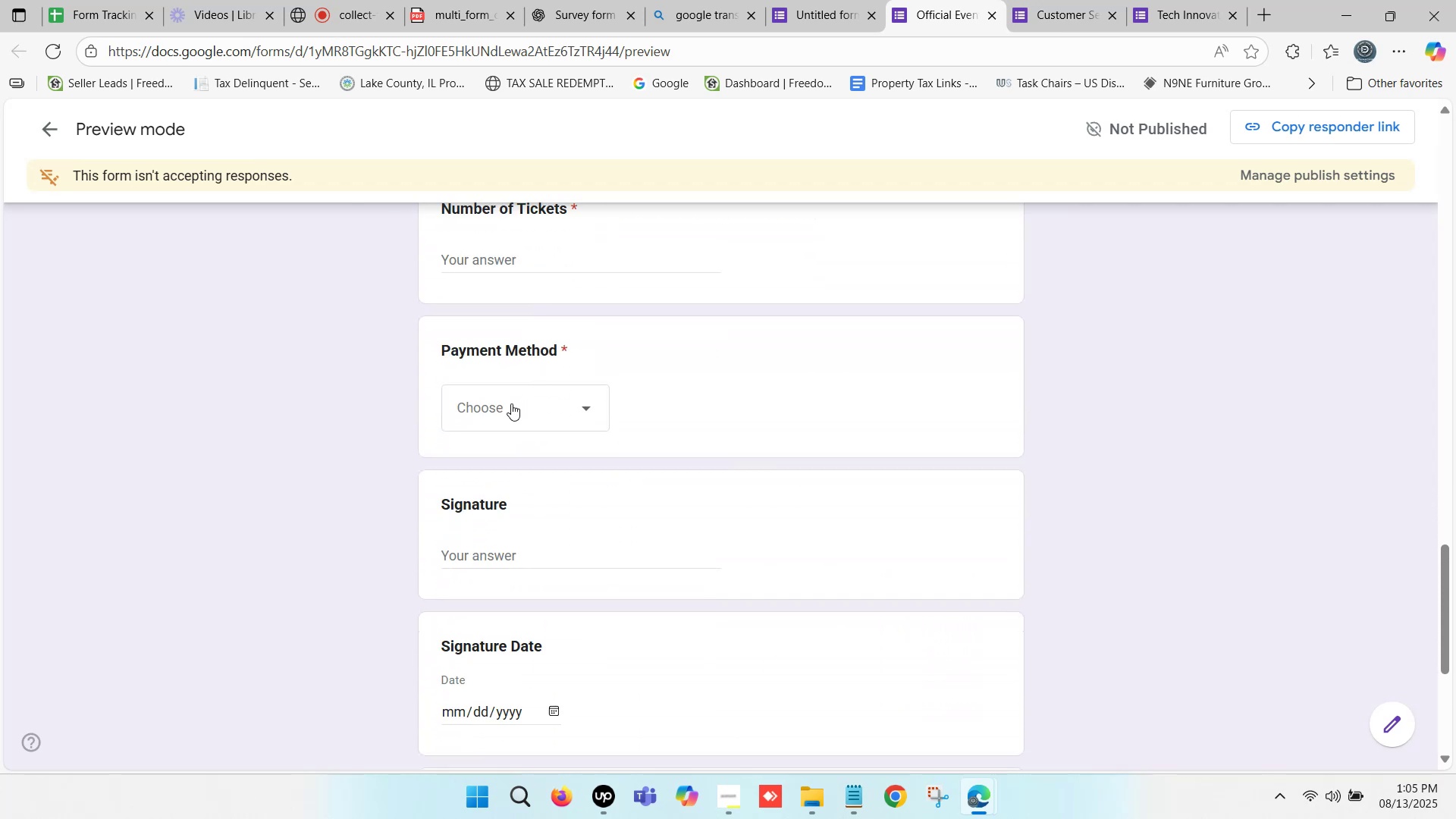 
left_click([508, 415])
 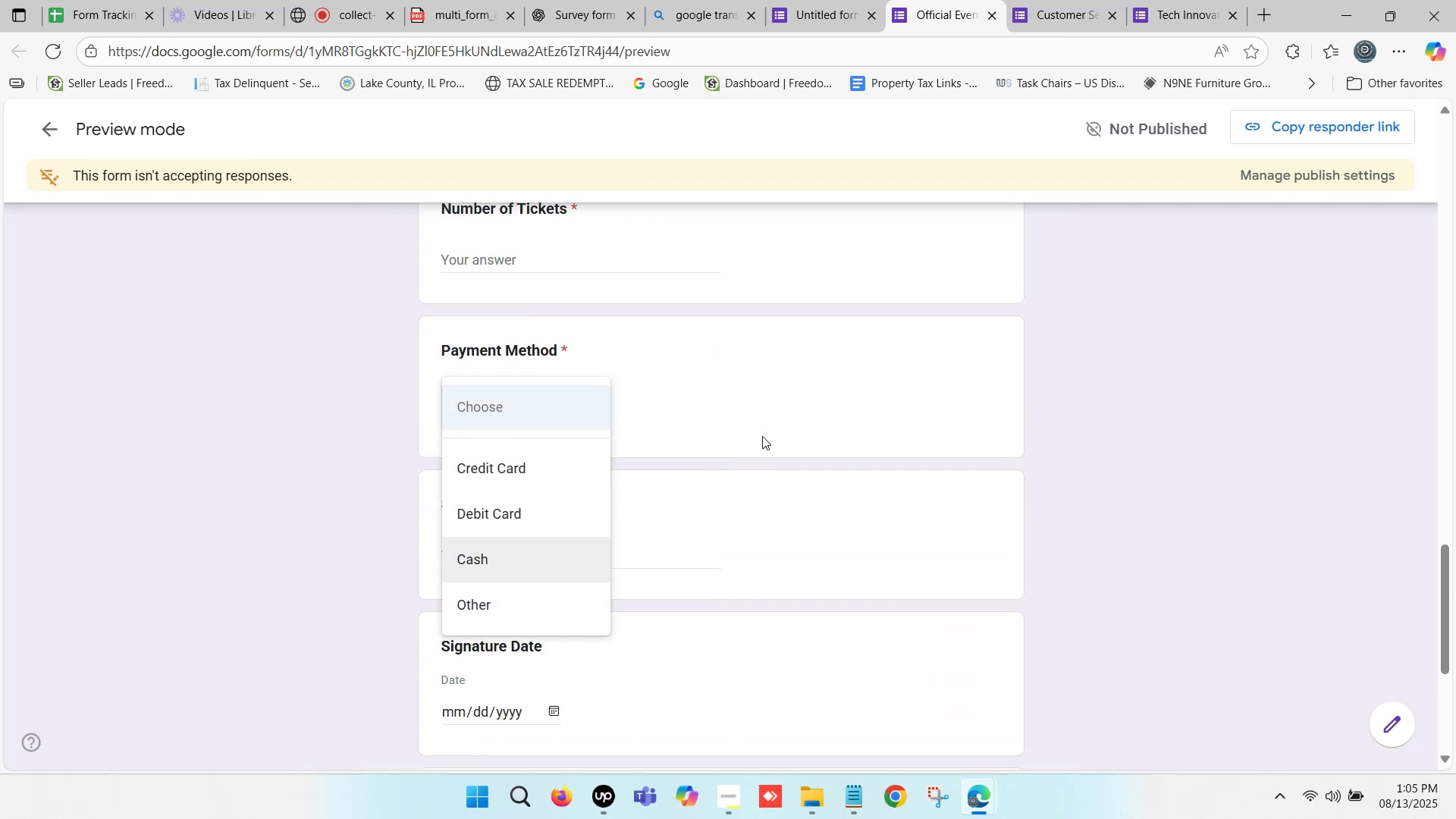 
left_click([789, 375])
 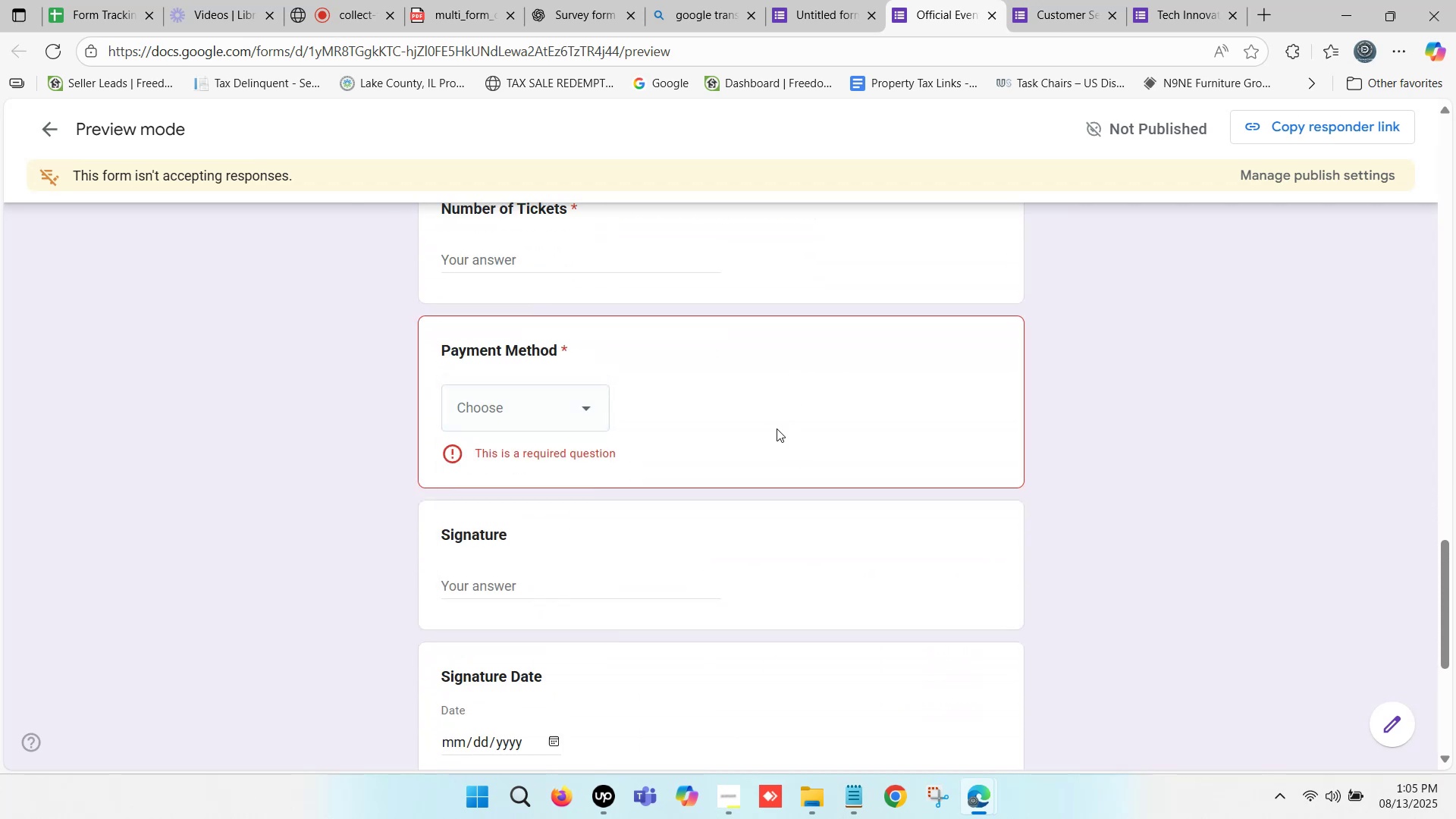 
scroll: coordinate [774, 433], scroll_direction: up, amount: 1.0
 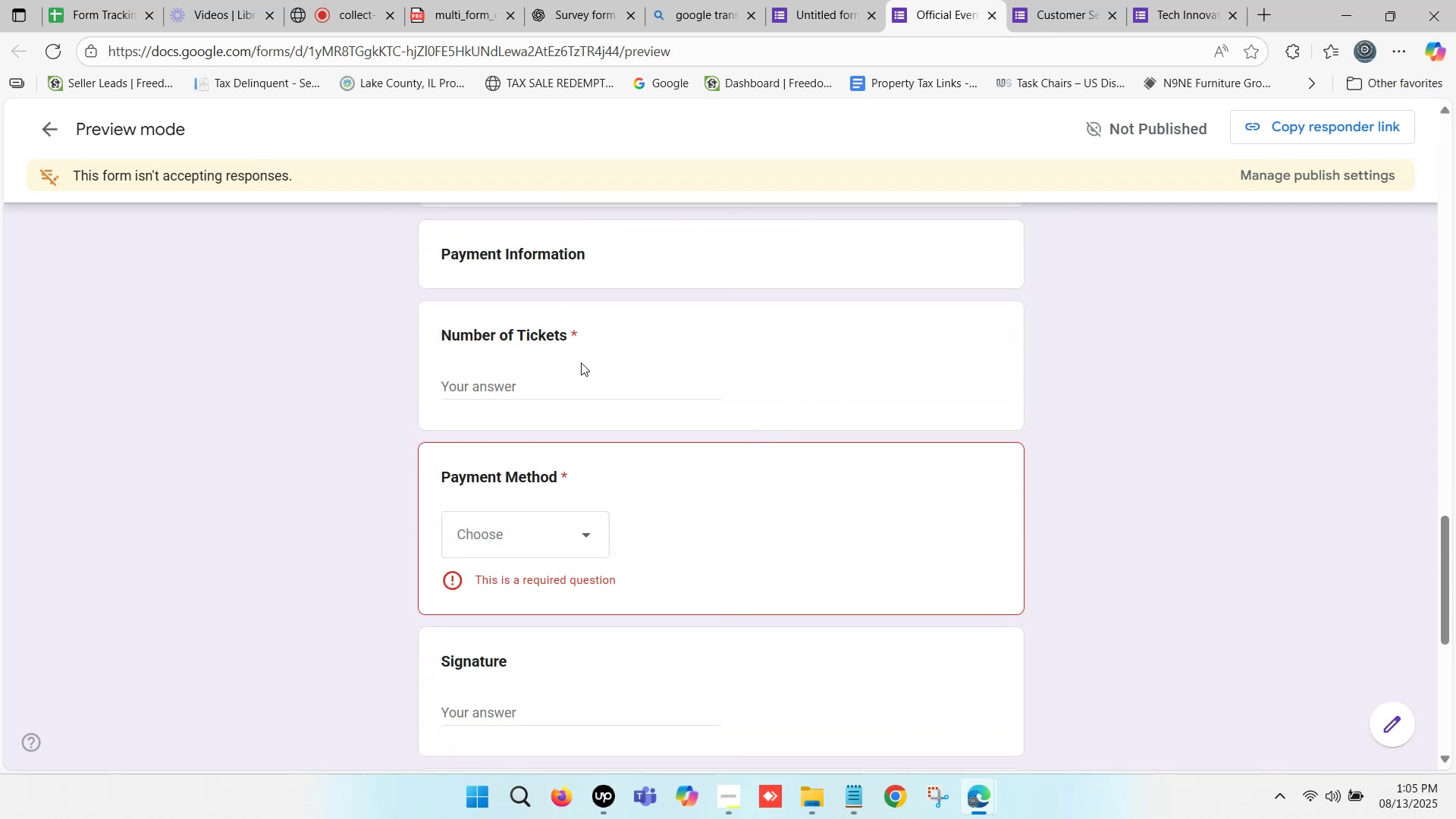 
left_click([531, 384])
 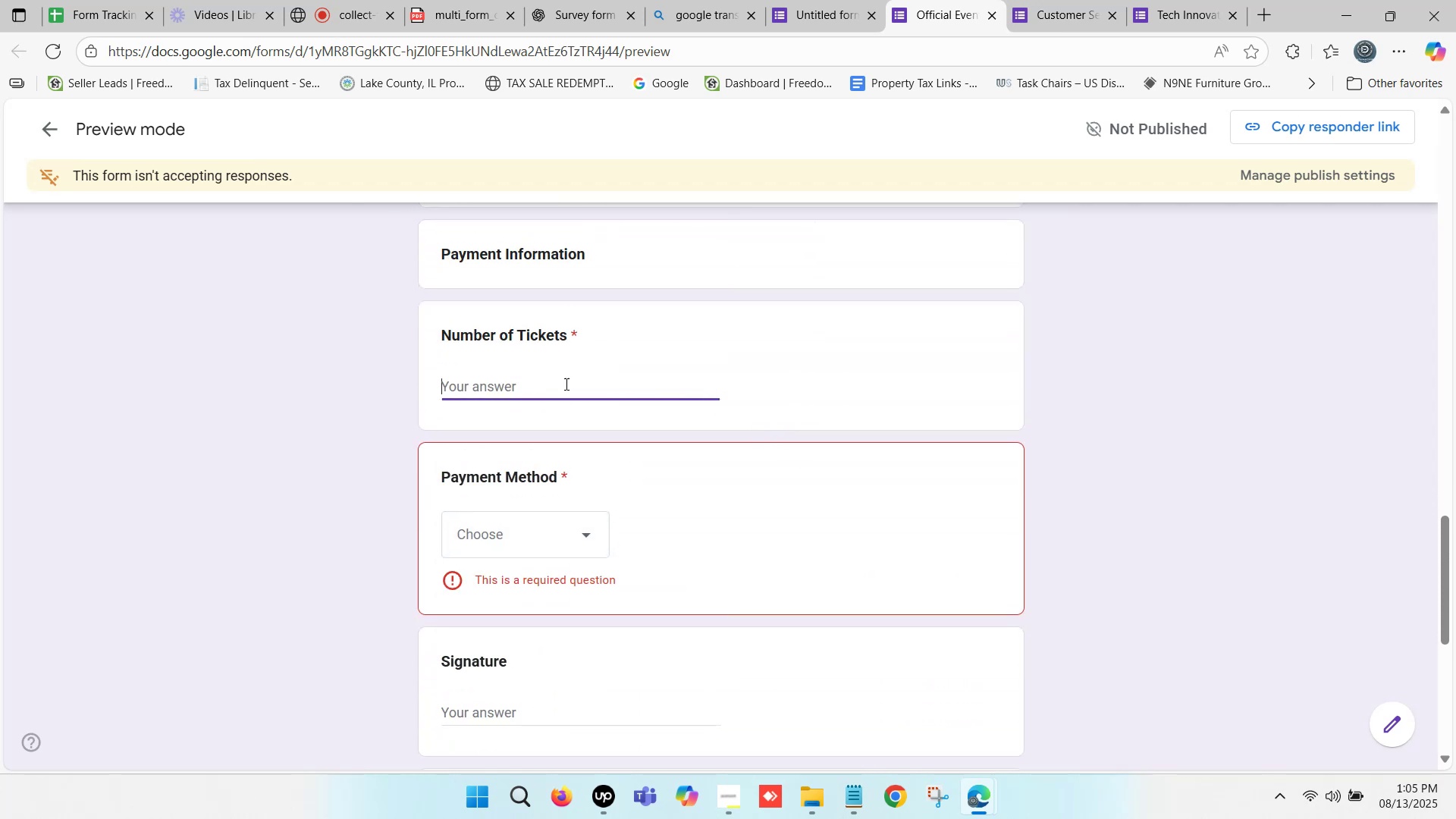 
scroll: coordinate [658, 384], scroll_direction: up, amount: 2.0
 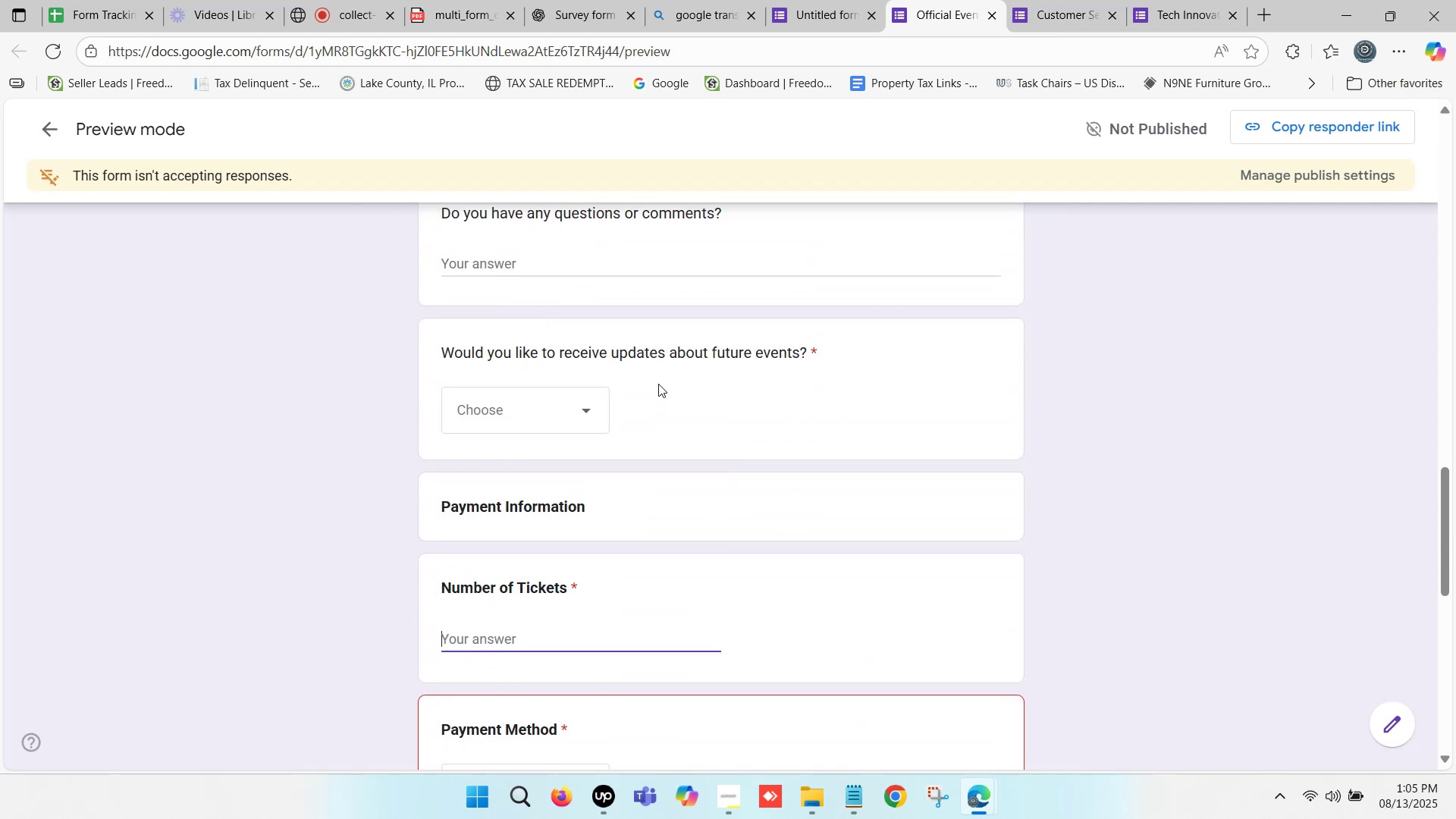 
scroll: coordinate [658, 384], scroll_direction: none, amount: 0.0
 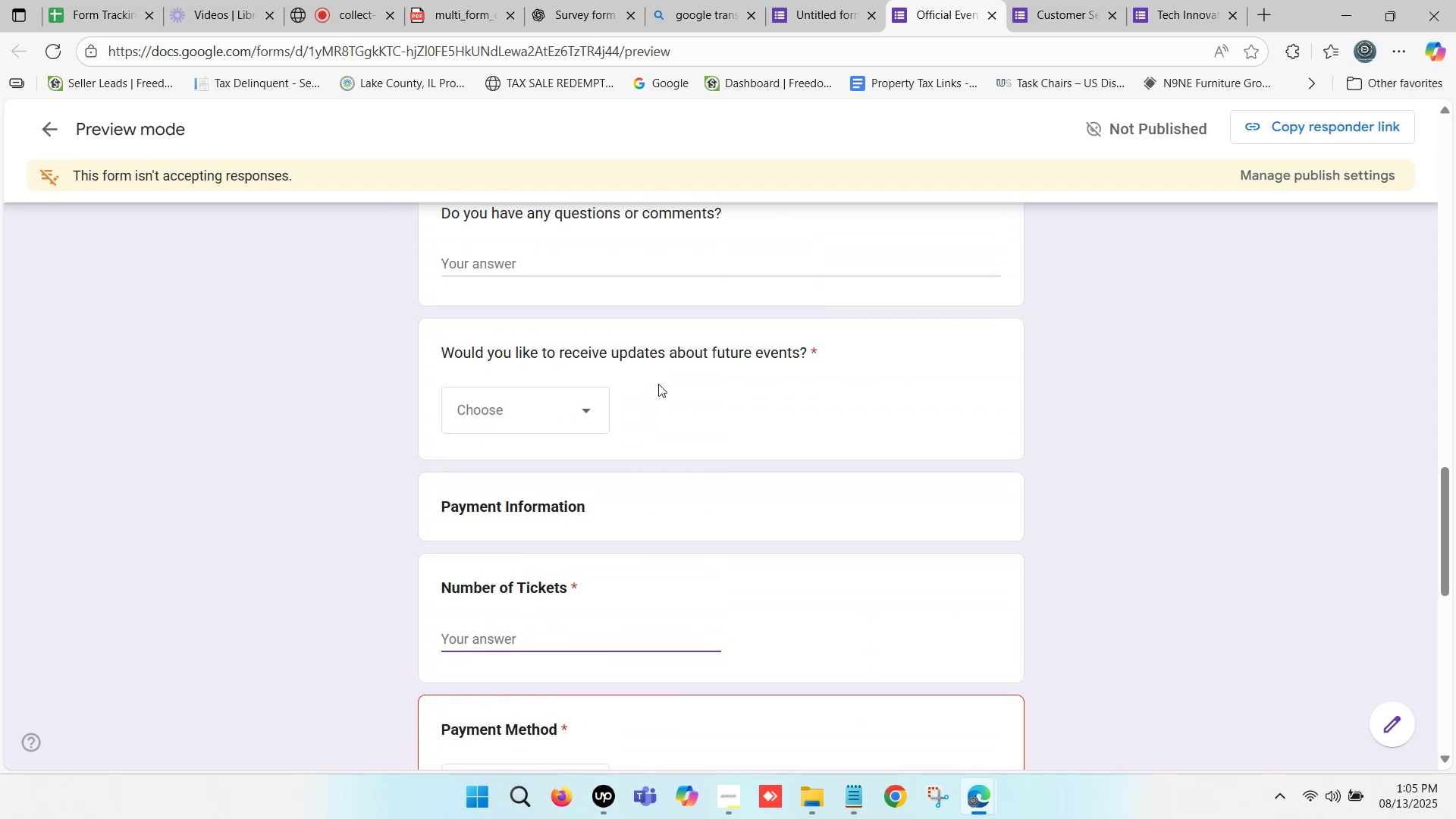 
scroll: coordinate [990, 218], scroll_direction: up, amount: 23.0
 